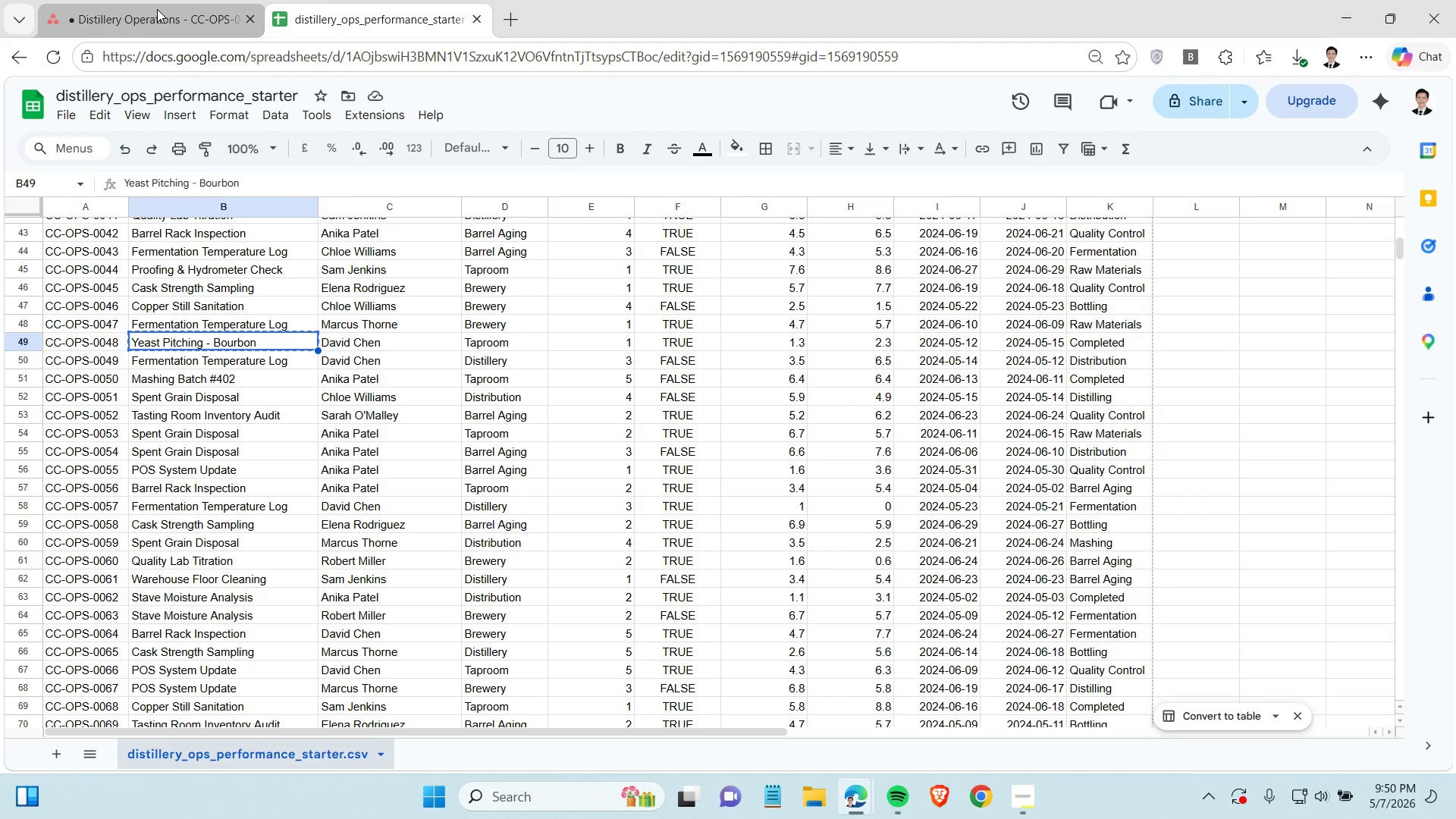 
left_click([157, 9])
 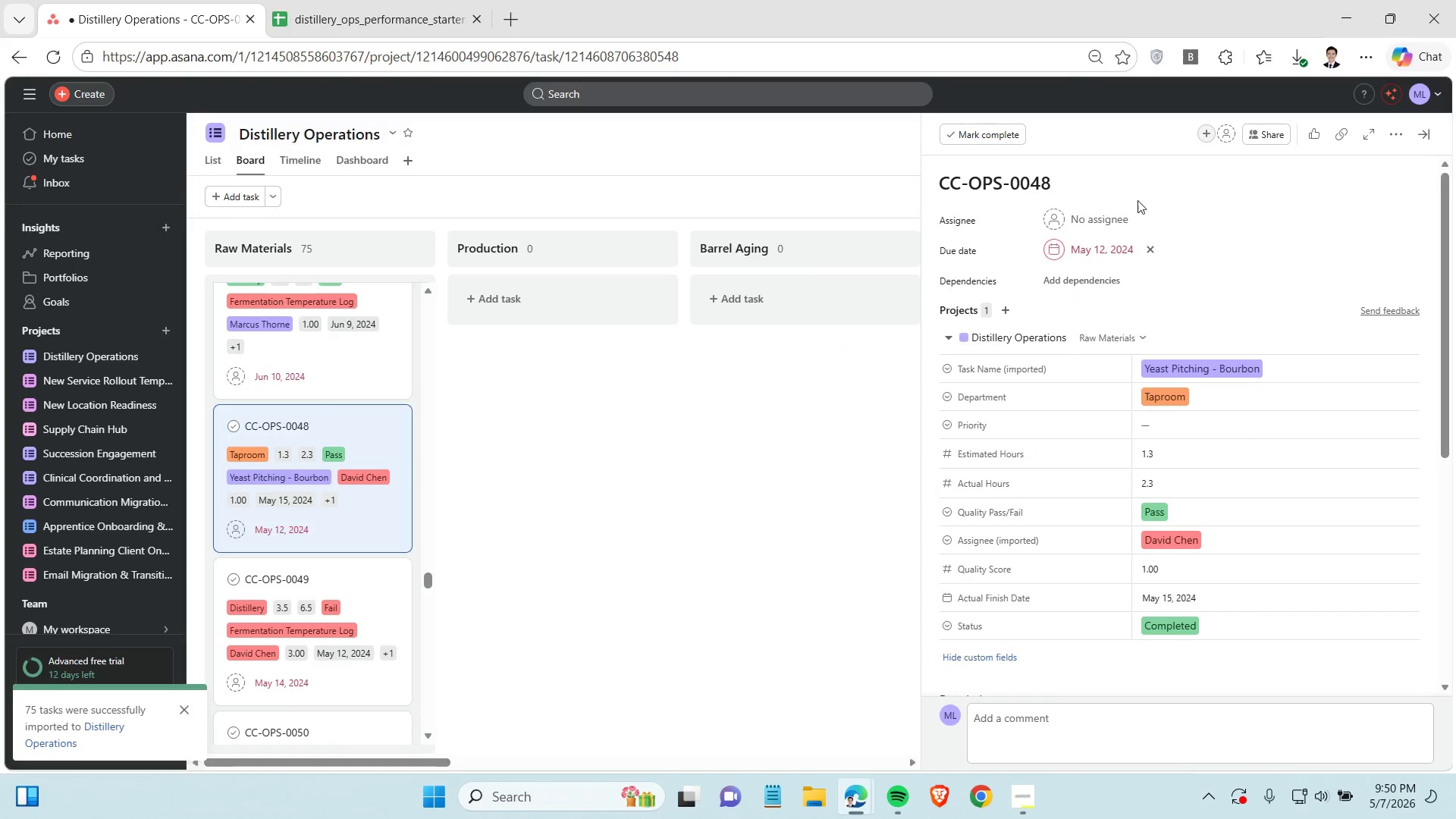 
left_click([1098, 177])
 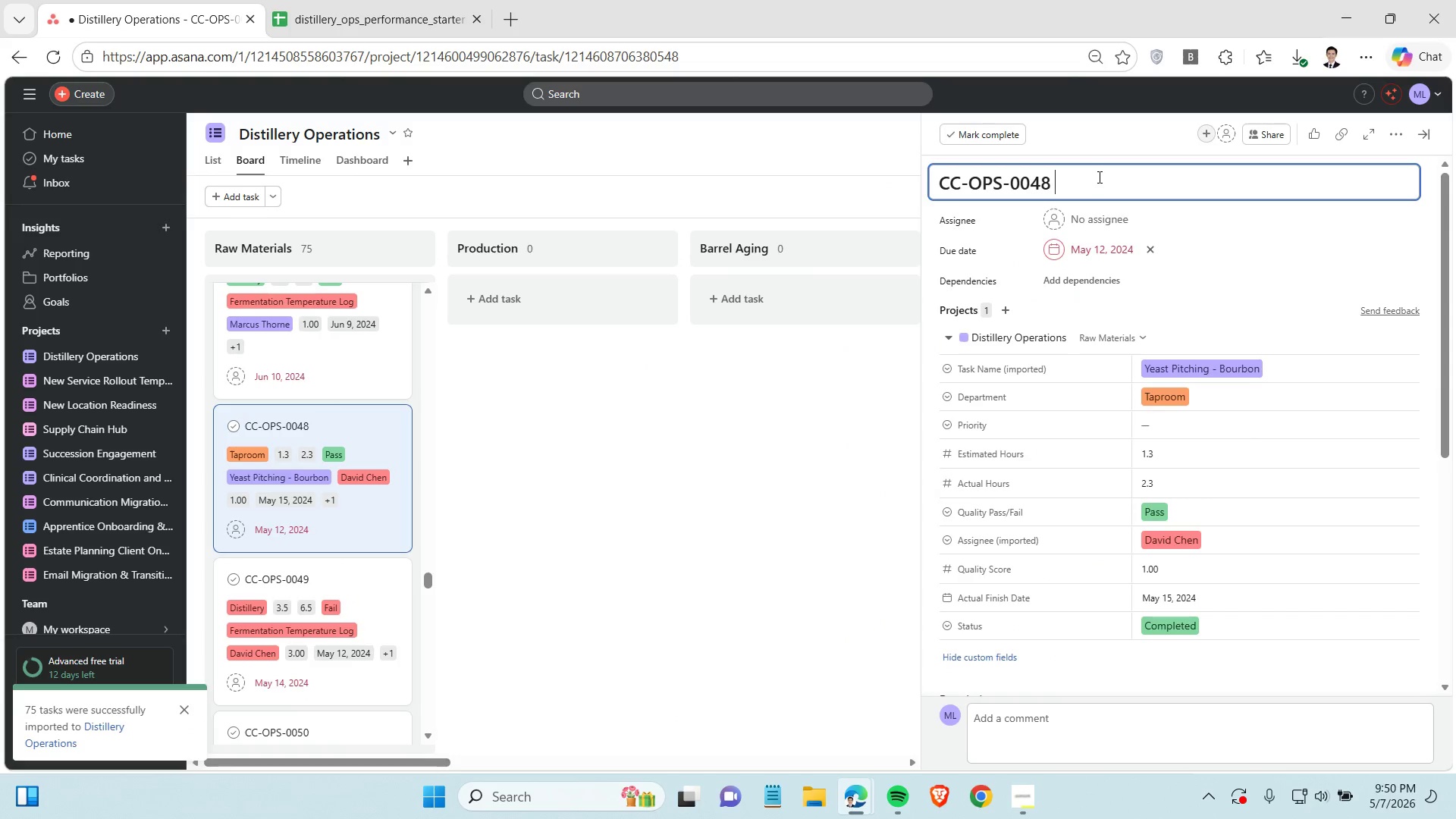 
key(Space)
 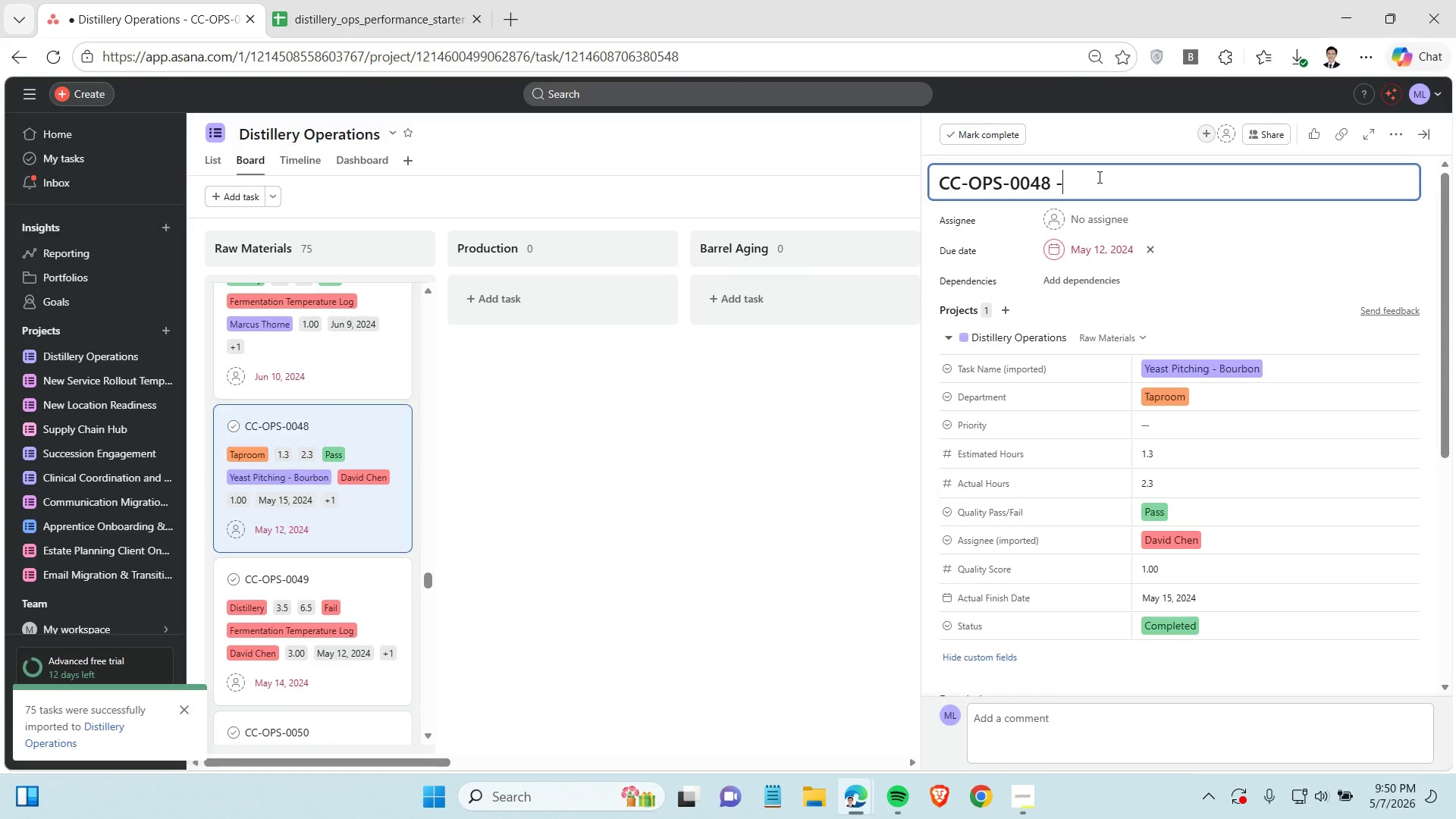 
key(Minus)
 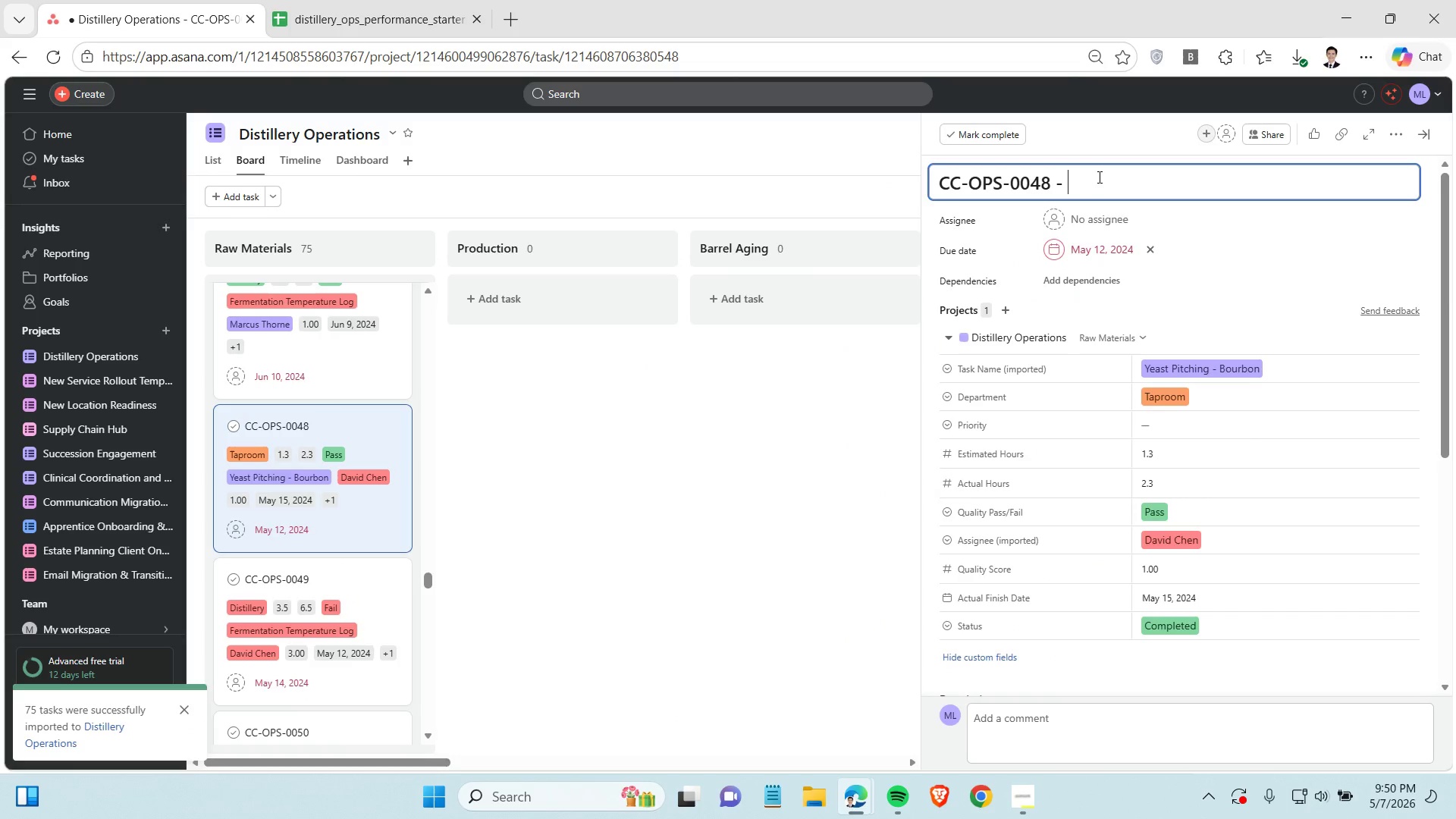 
key(Space)
 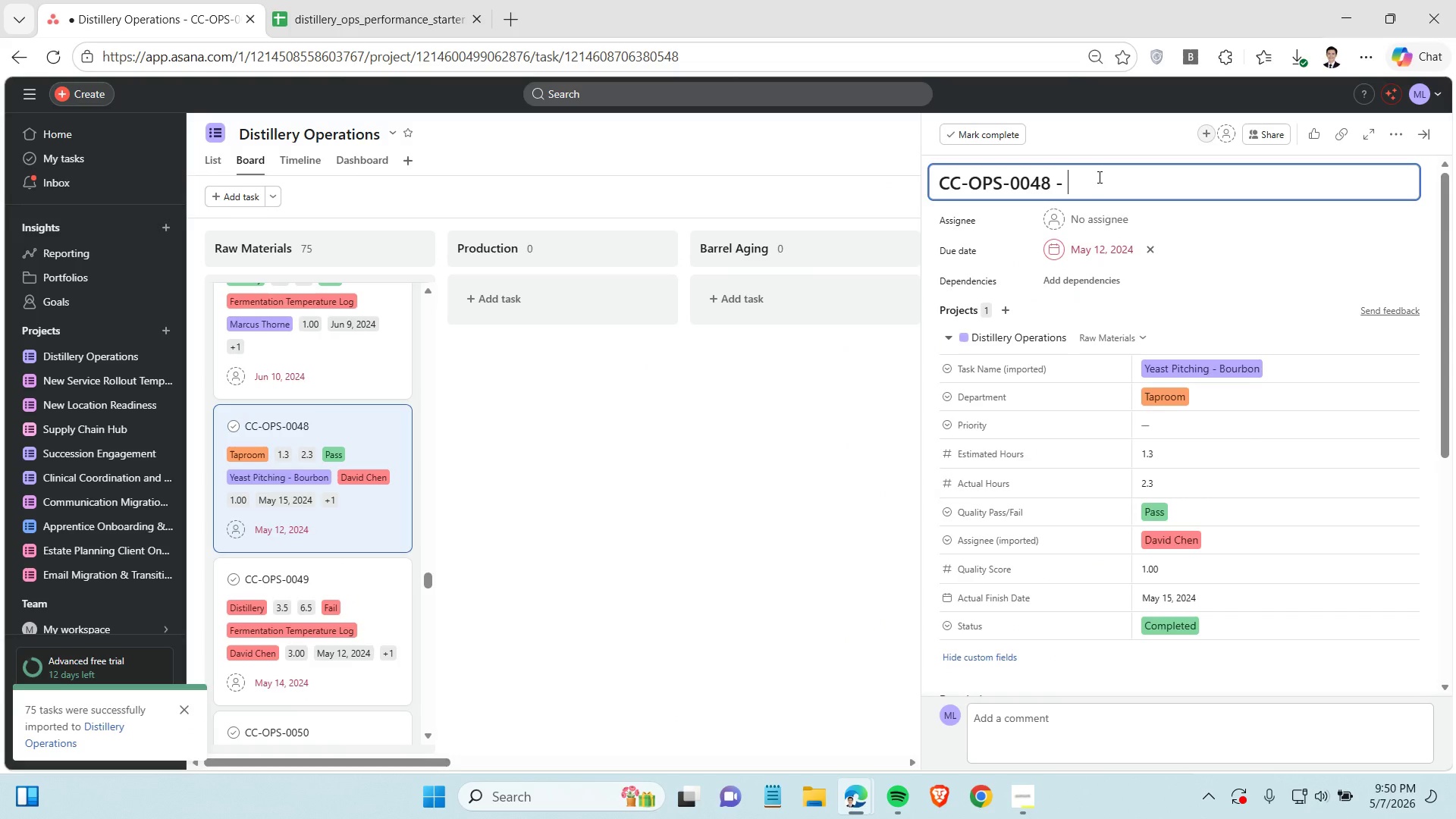 
key(Control+V)
 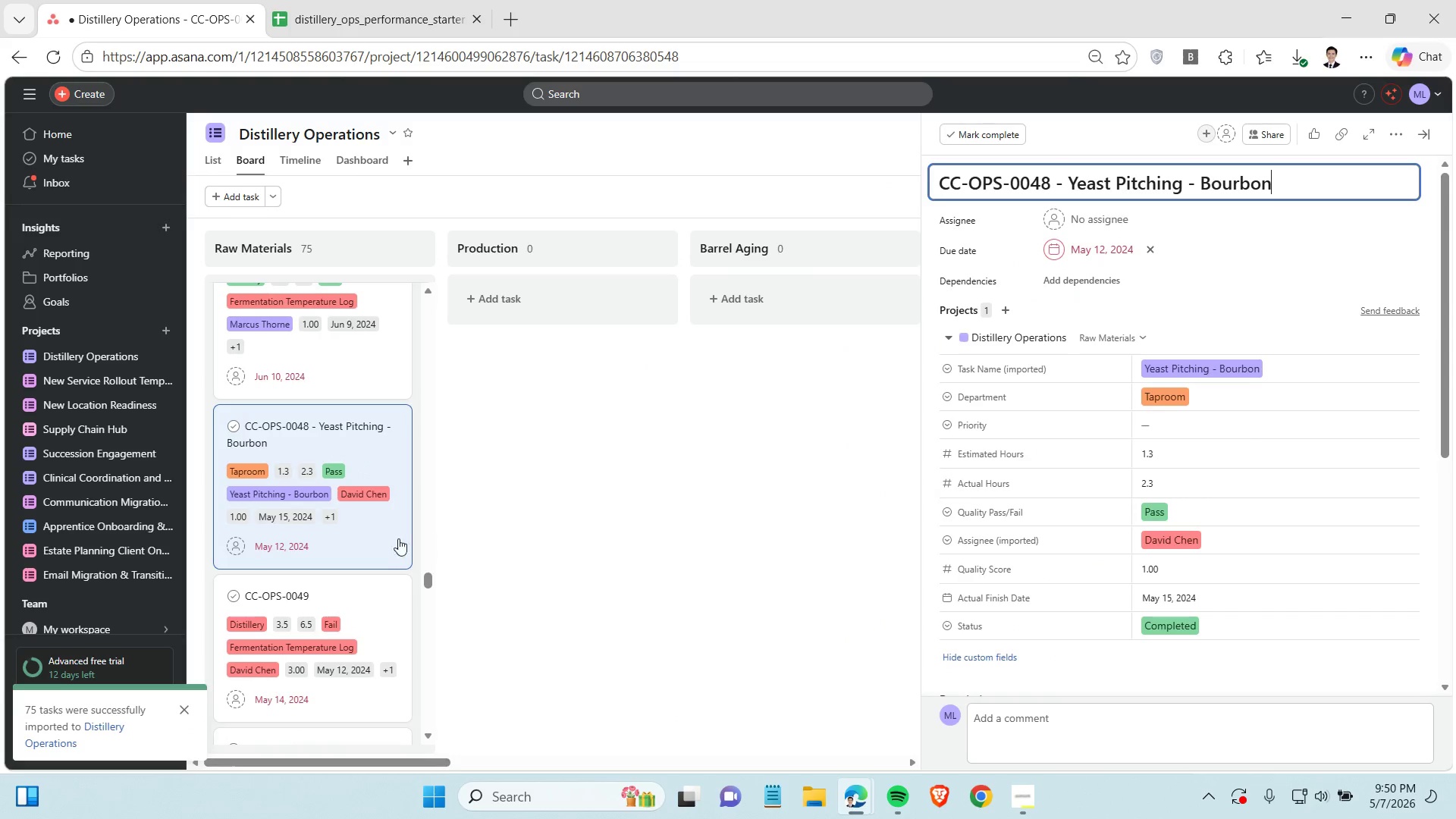 
left_click([369, 519])
 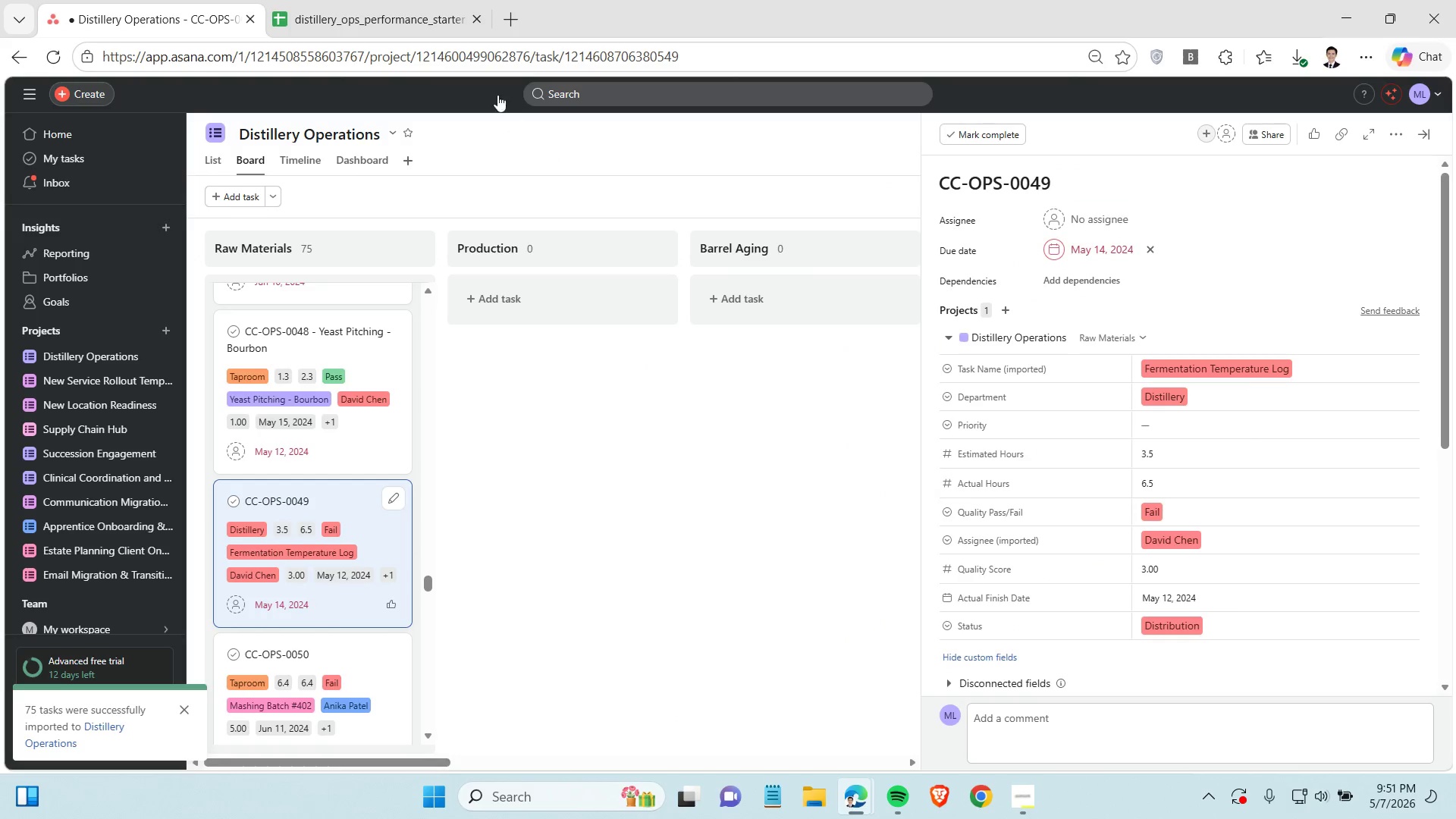 
scroll: coordinate [381, 544], scroll_direction: down, amount: 1.0
 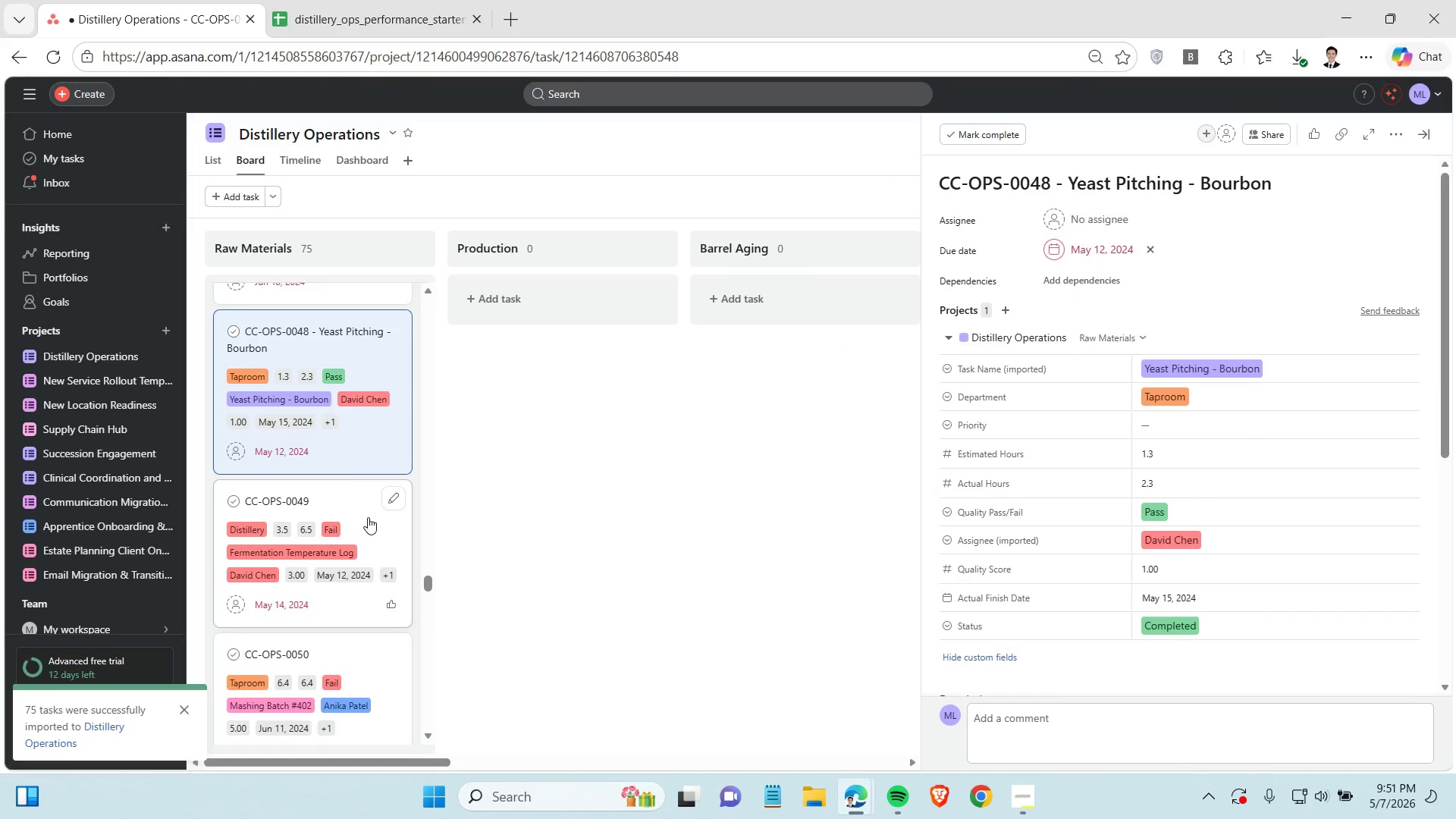 
left_click([415, 19])
 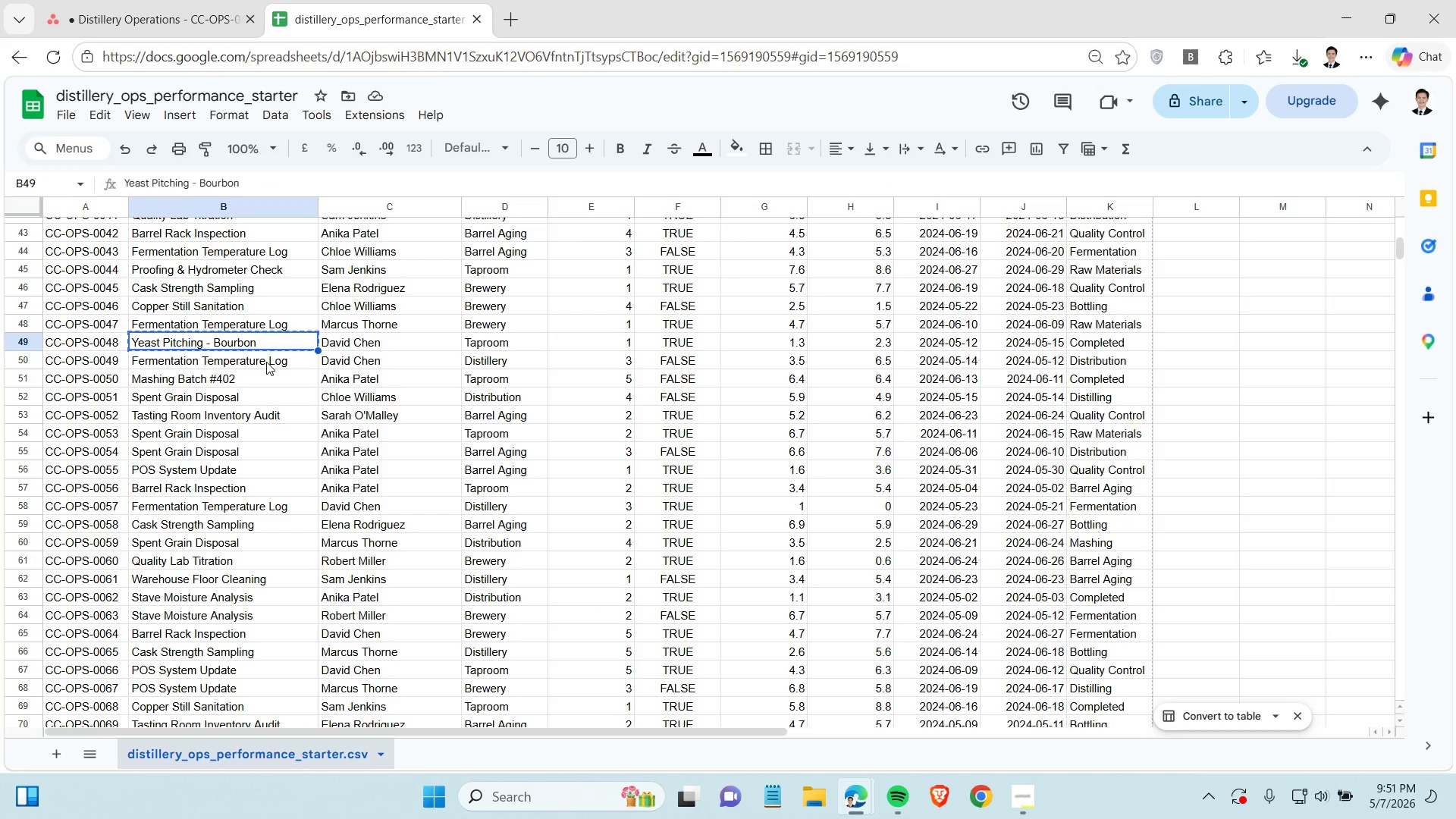 
left_click([266, 362])
 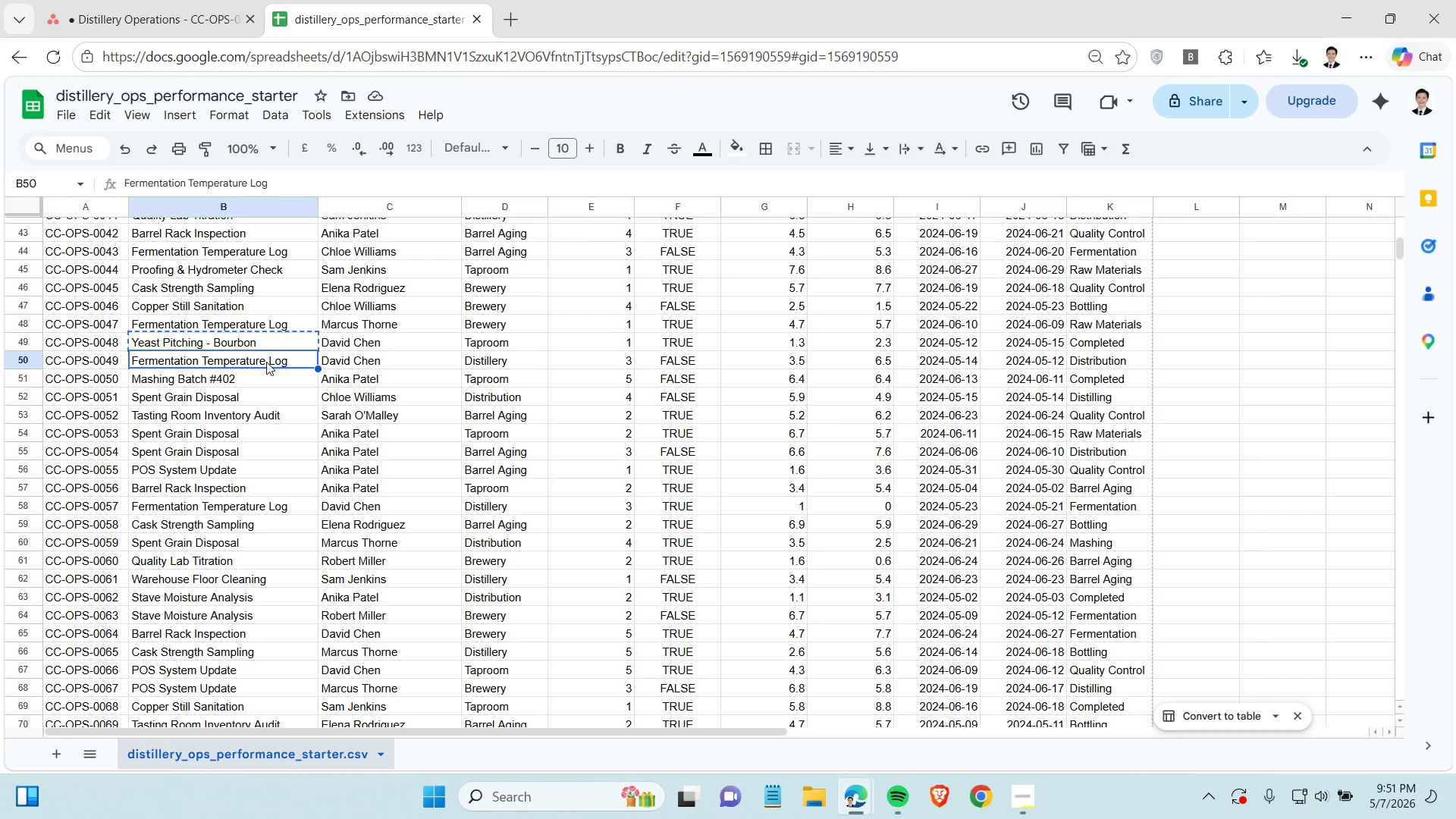 
key(Control+C)
 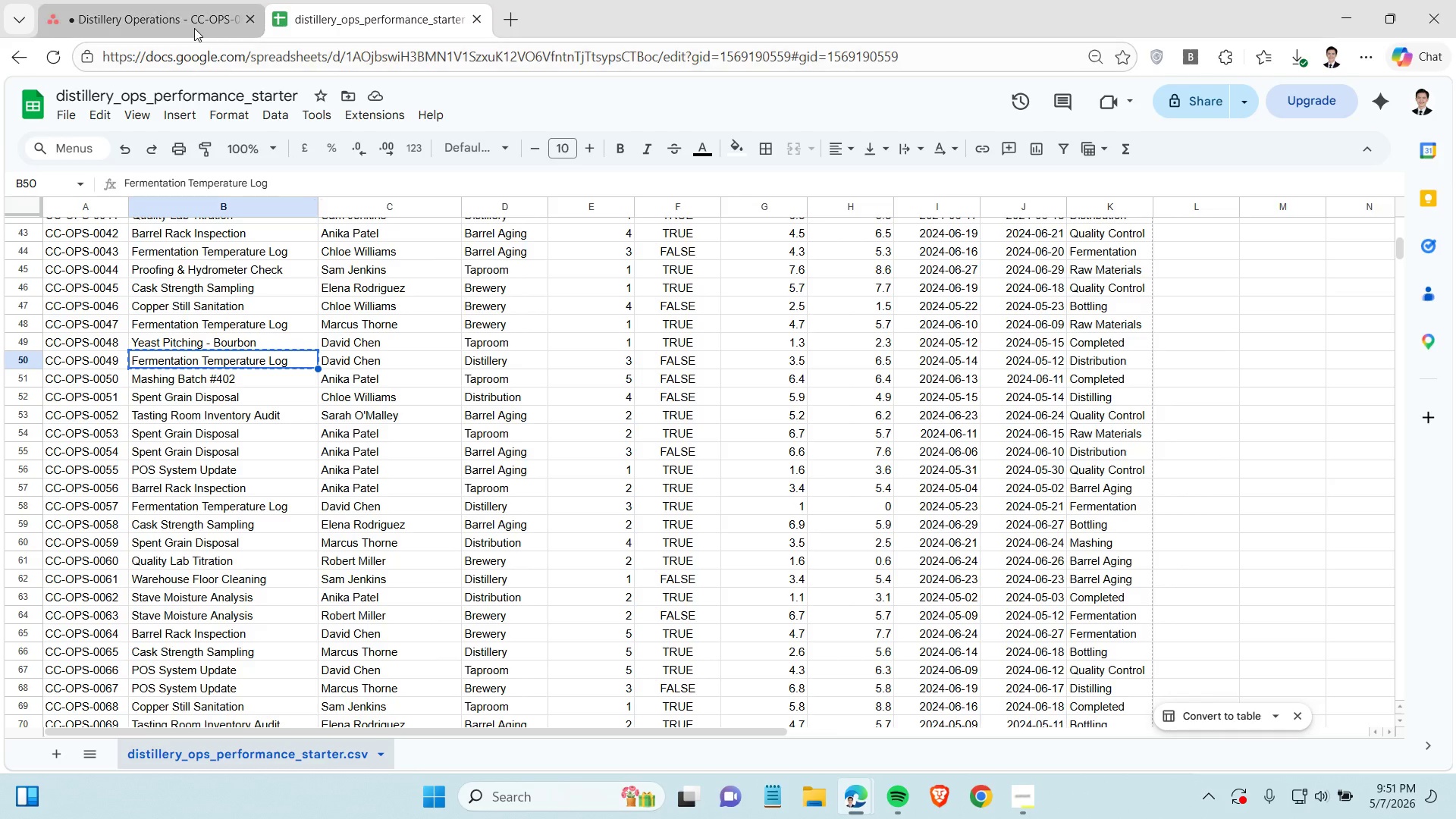 
left_click([194, 28])
 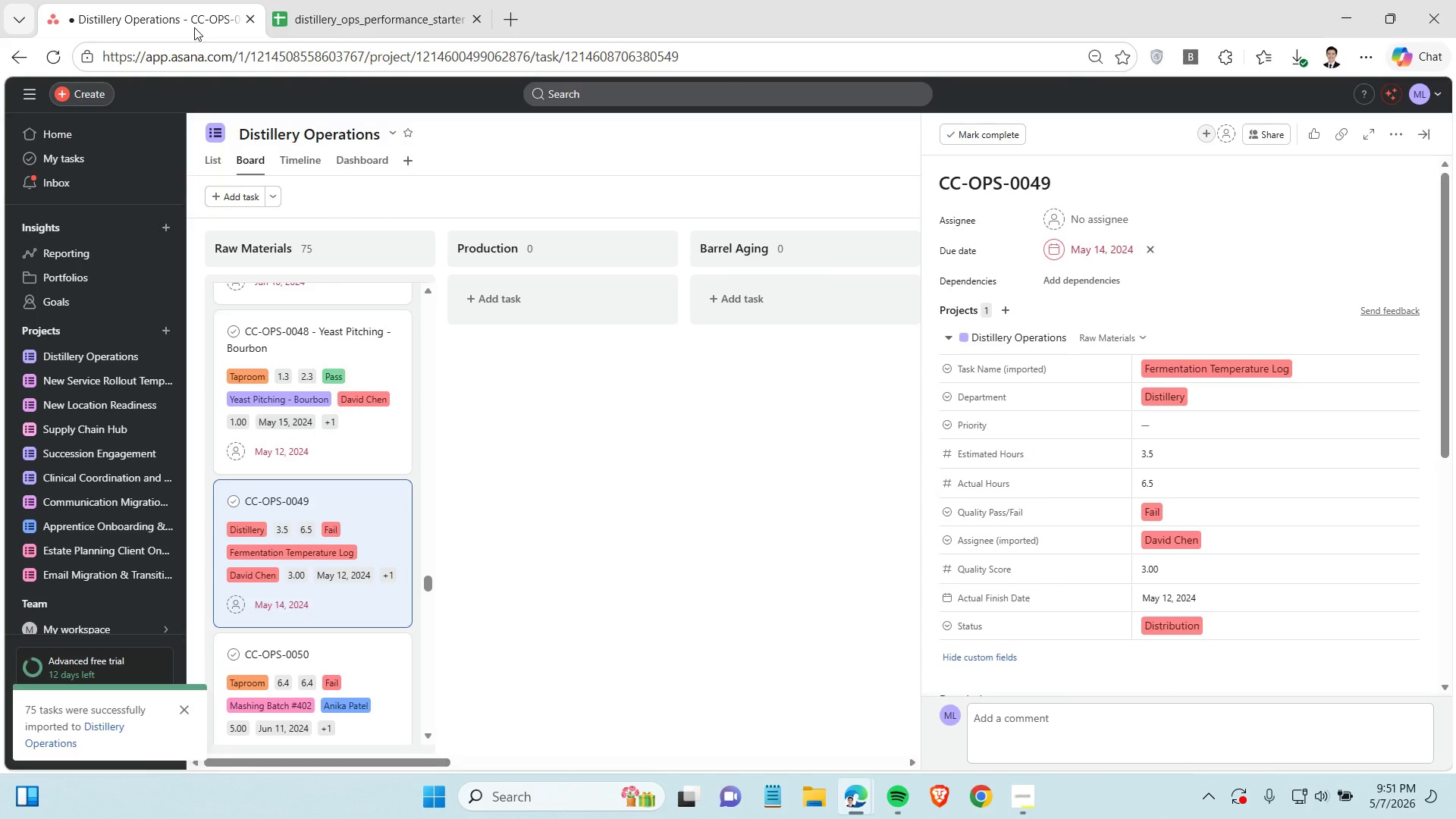 
left_click([1100, 180])
 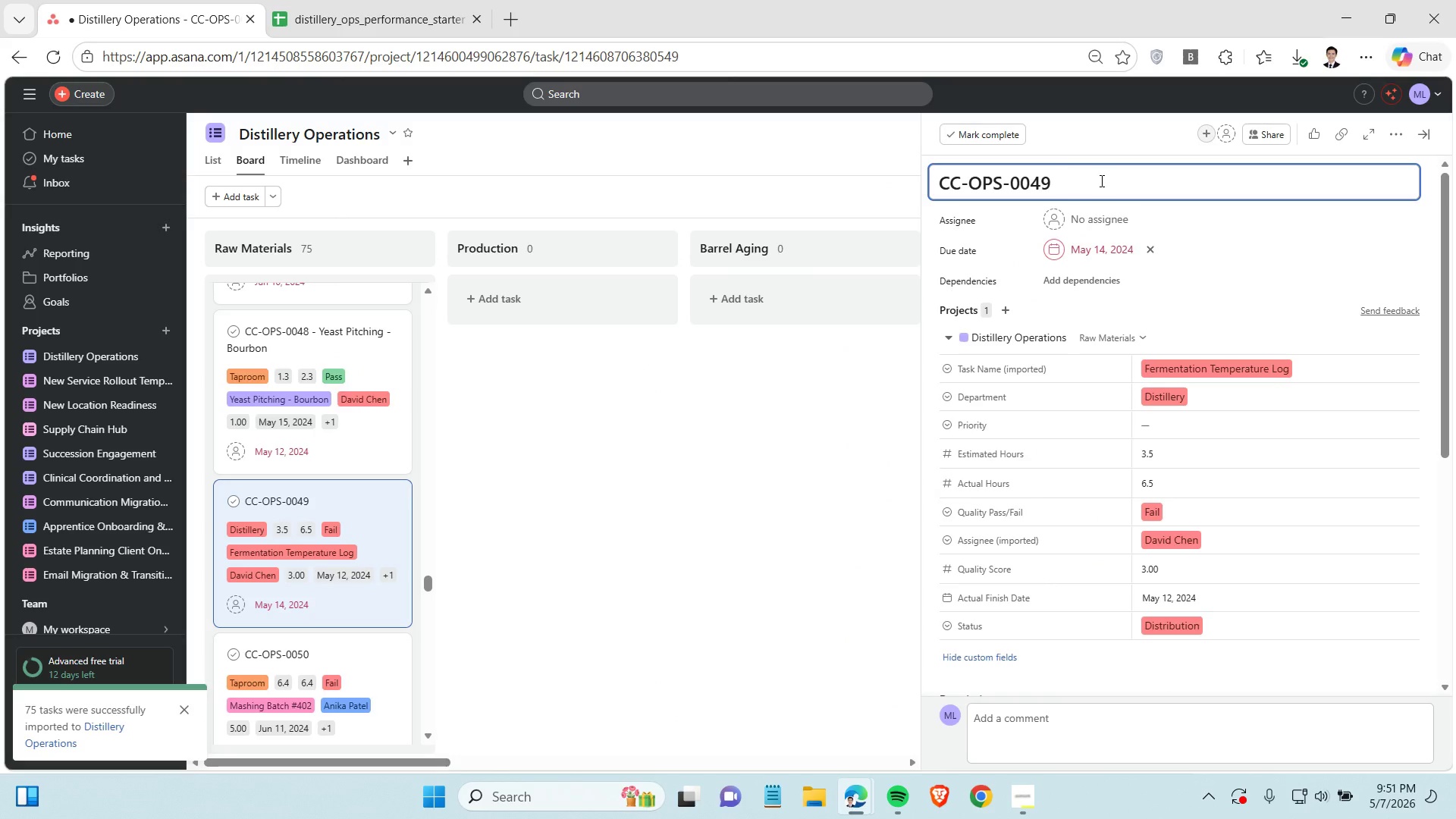 
key(Space)
 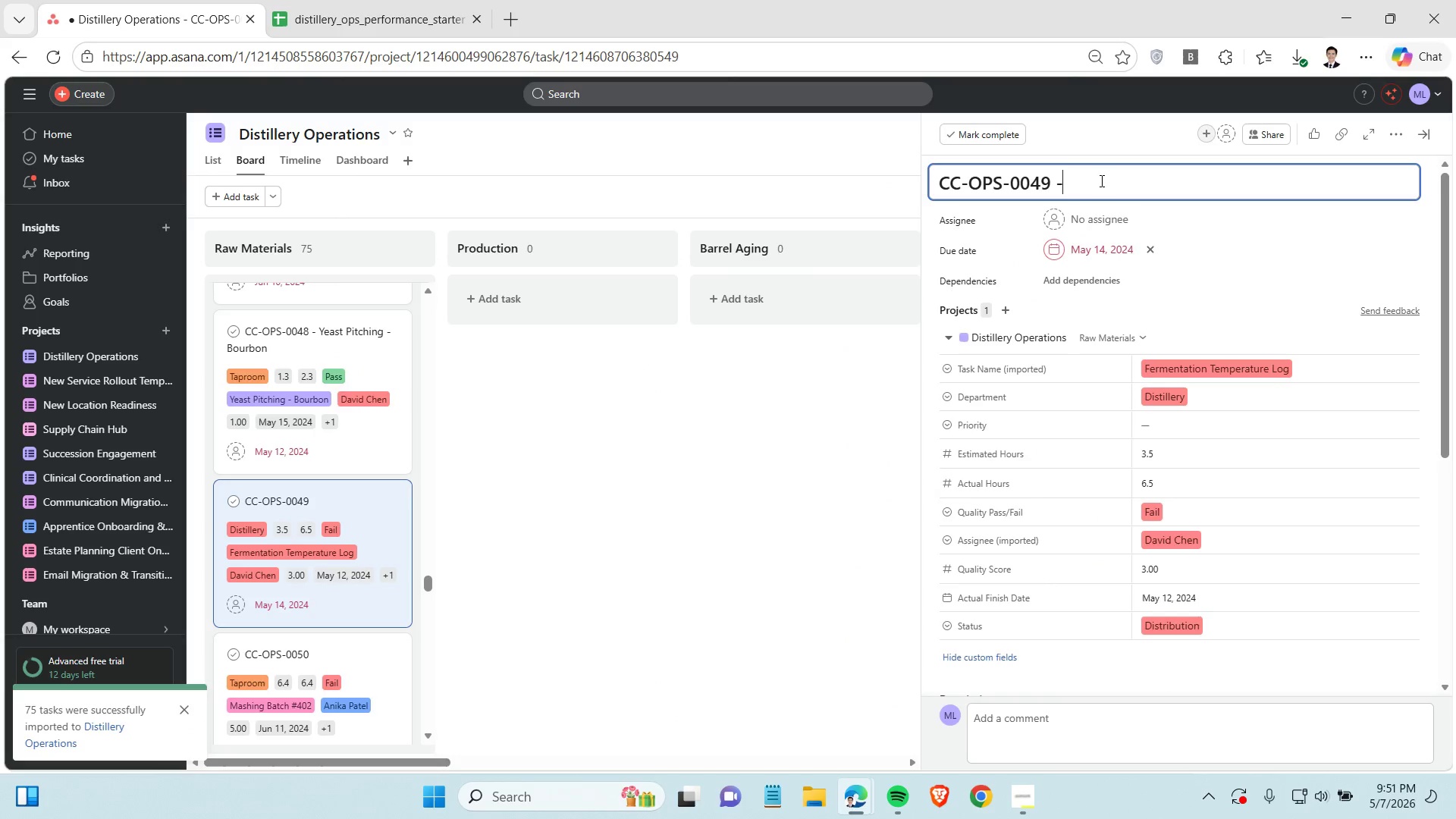 
key(Minus)
 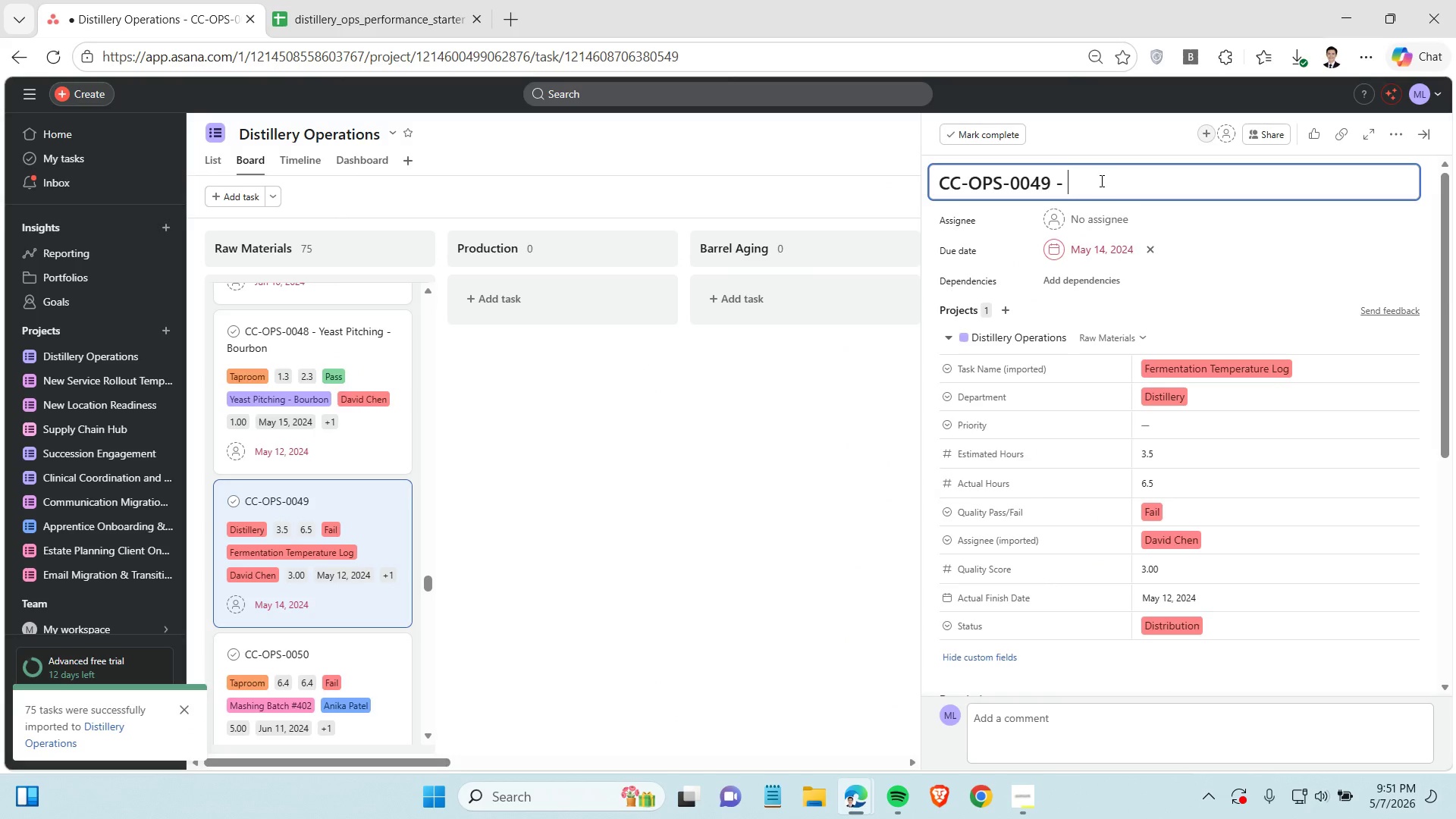 
key(Space)
 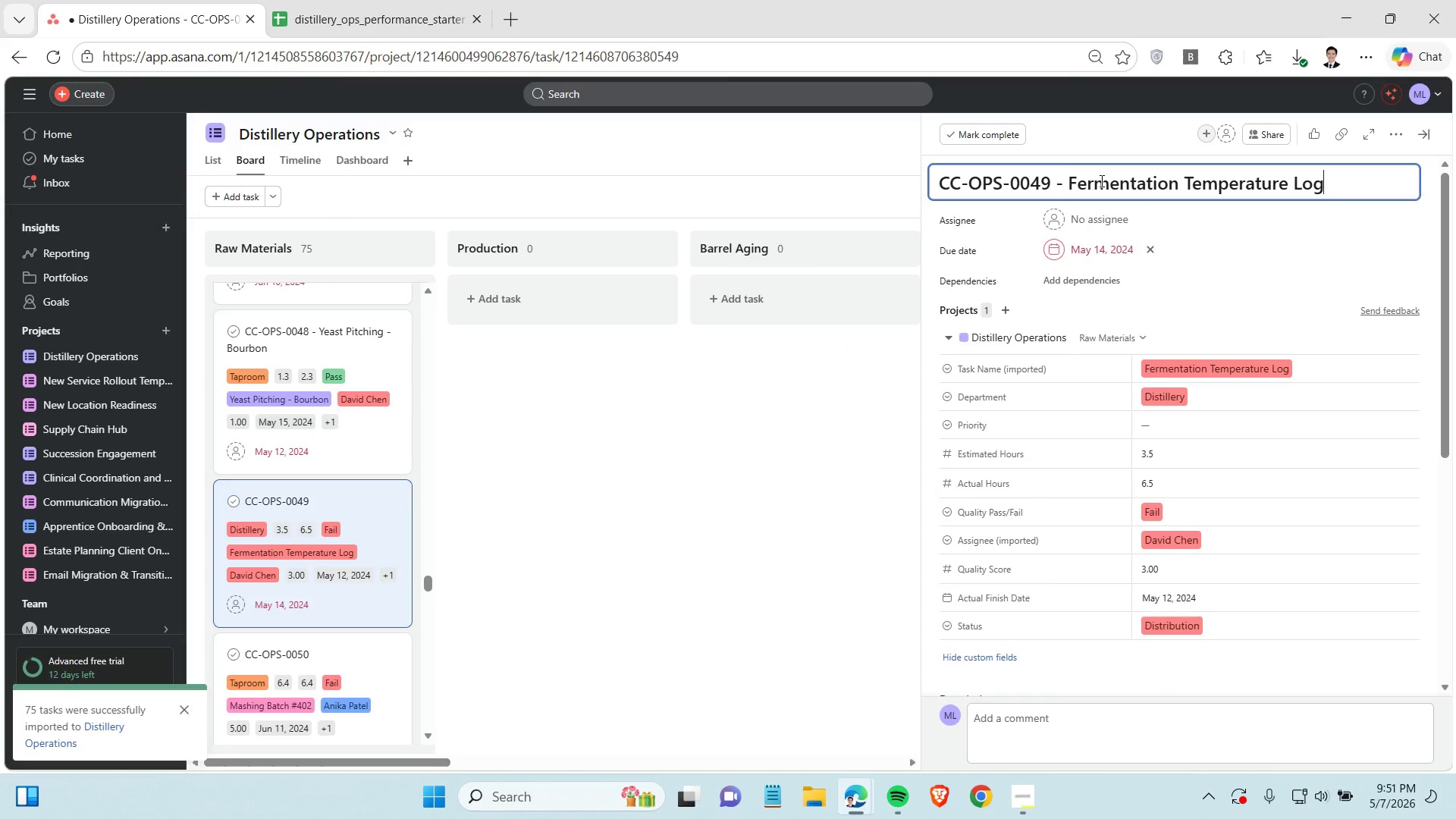 
key(Control+ControlLeft)
 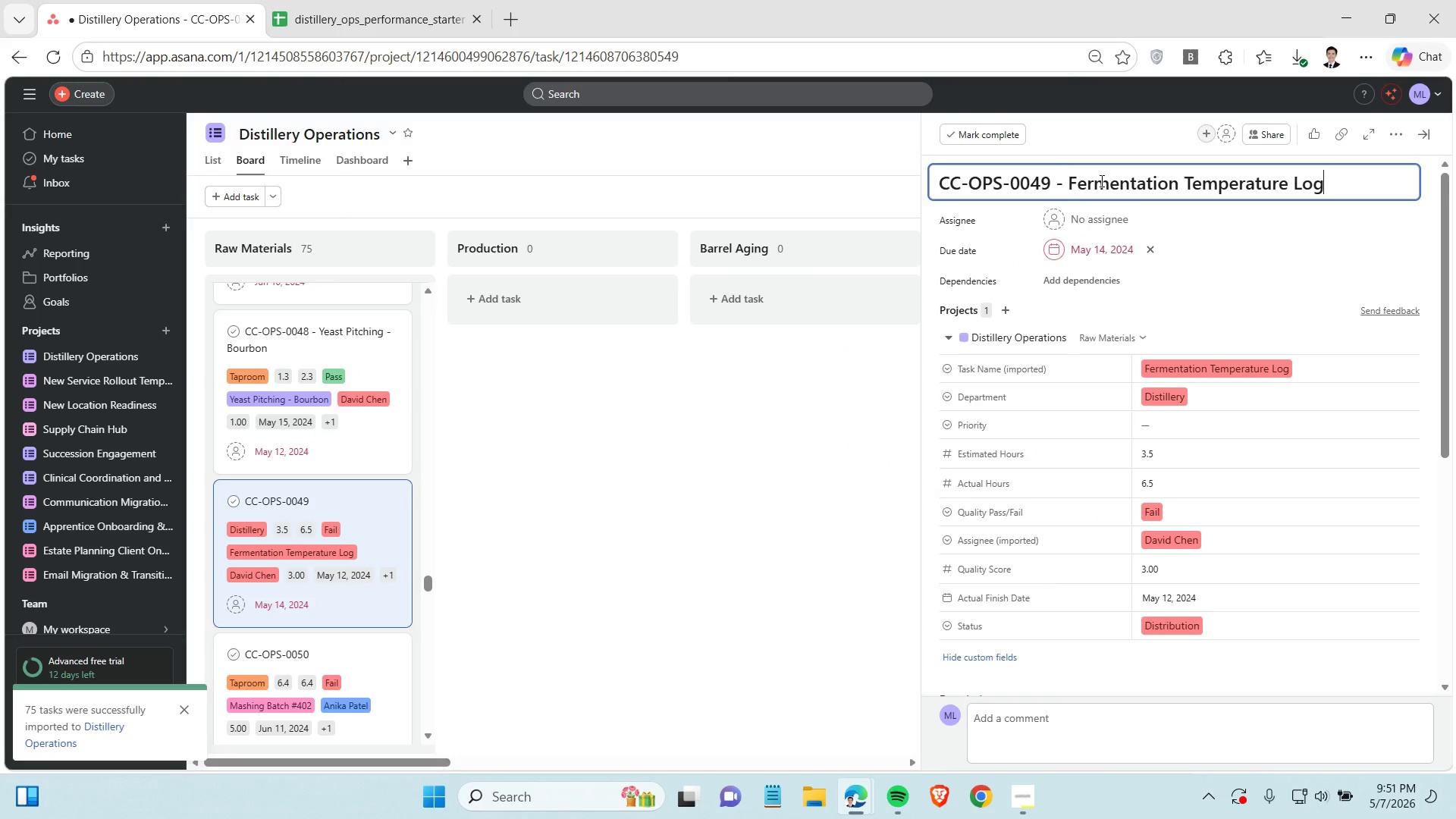 
key(Control+V)
 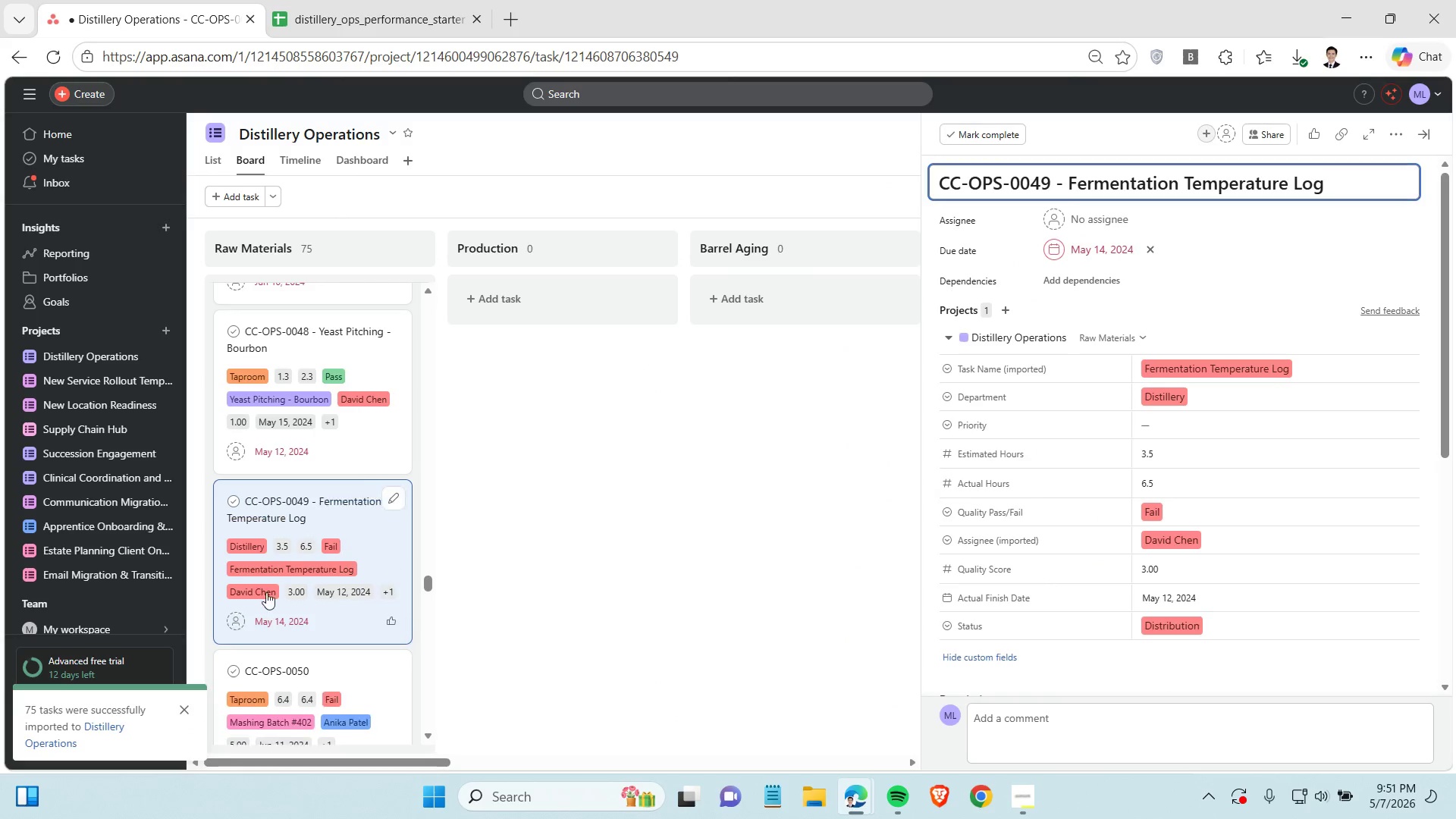 
scroll: coordinate [284, 583], scroll_direction: down, amount: 2.0
 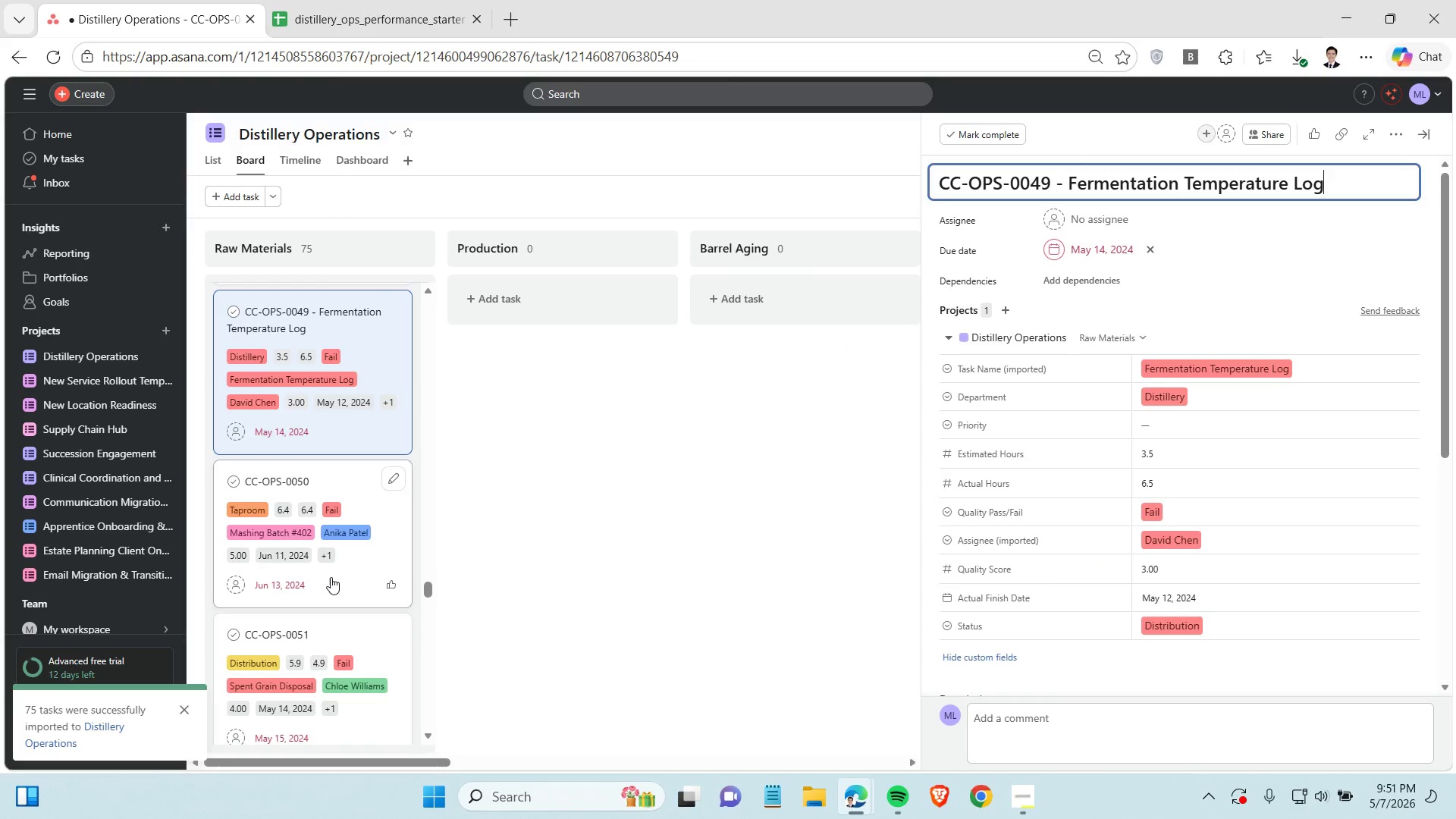 
left_click([331, 577])
 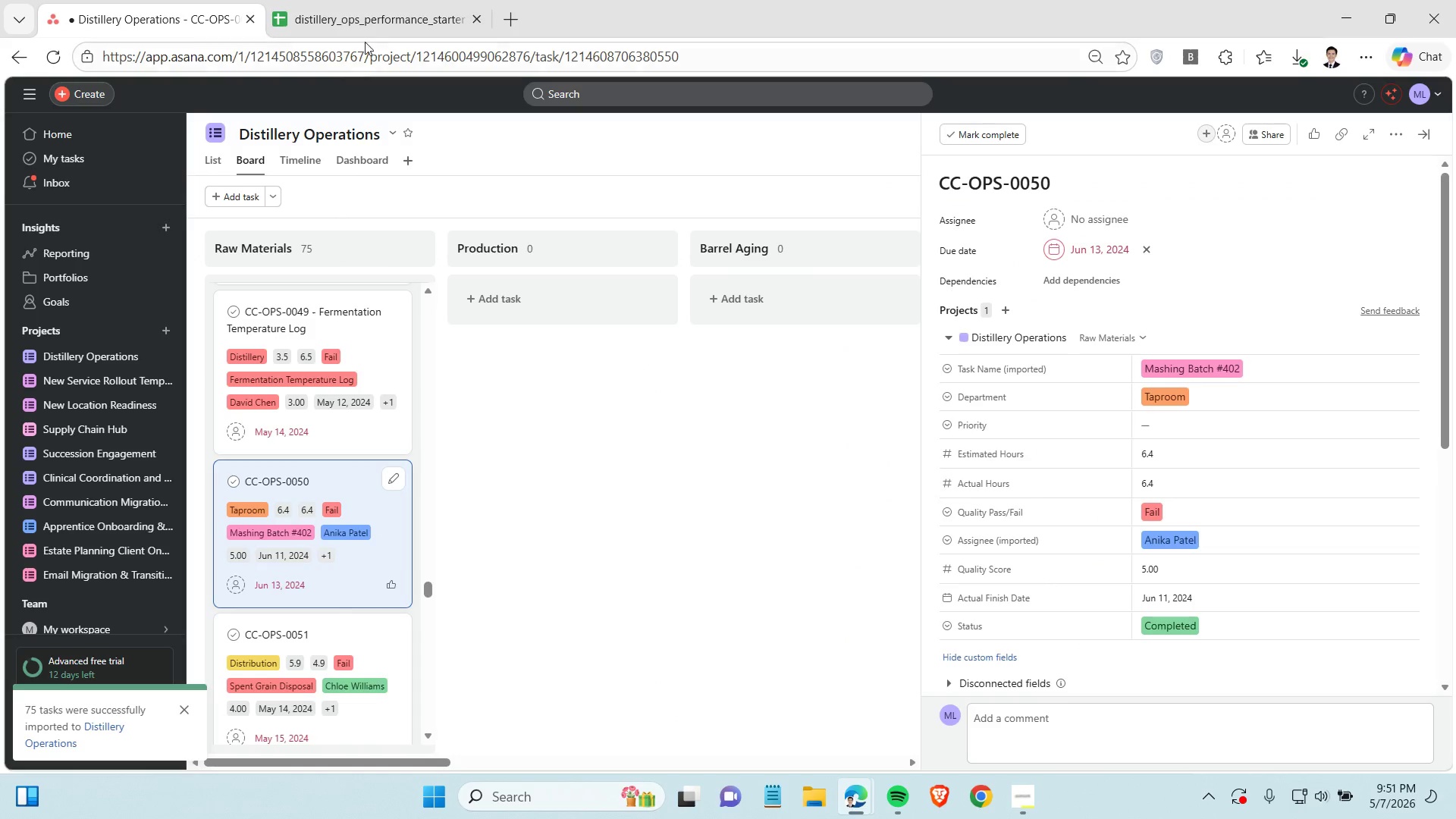 
left_click([368, 20])
 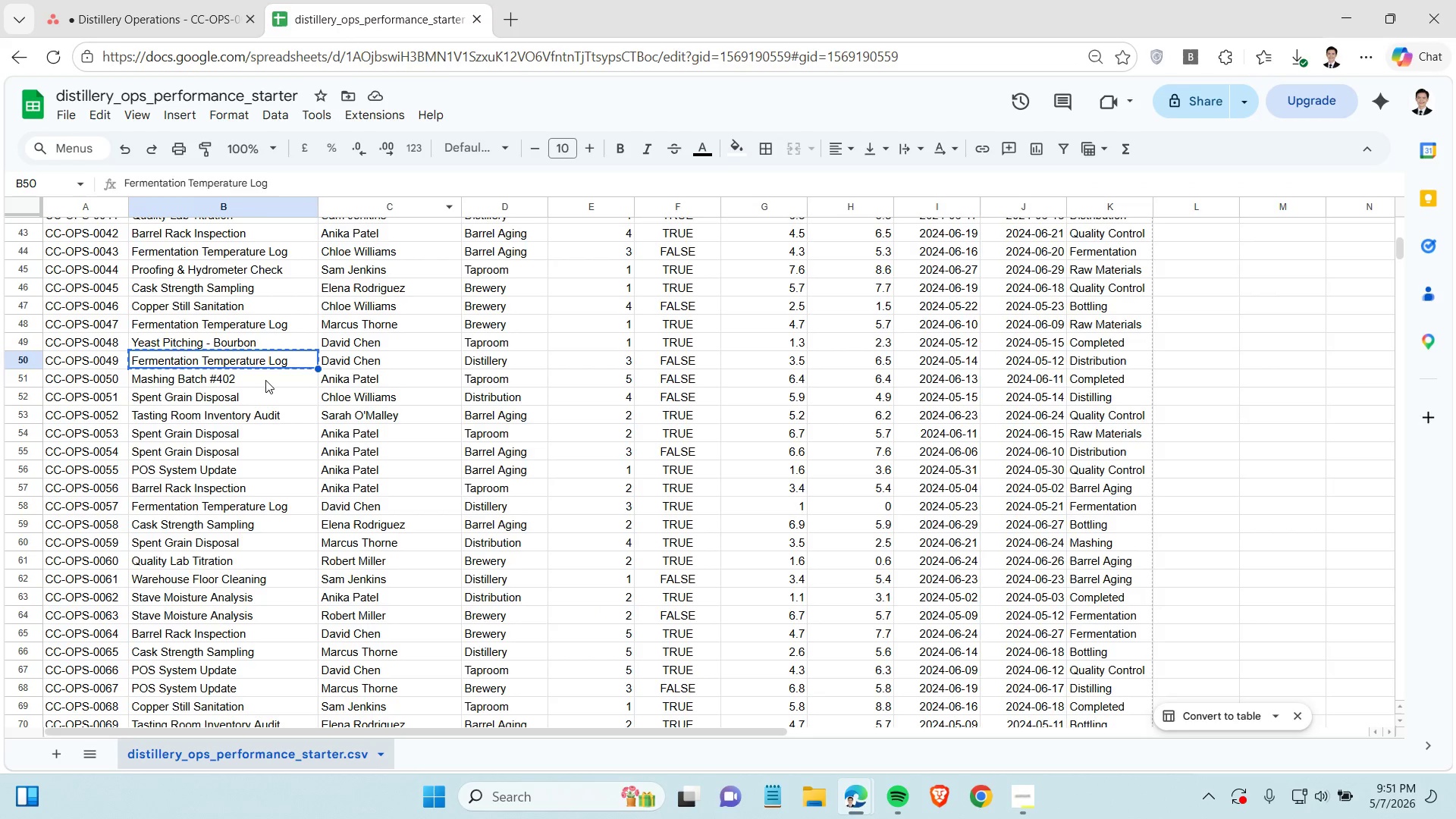 
left_click([265, 380])
 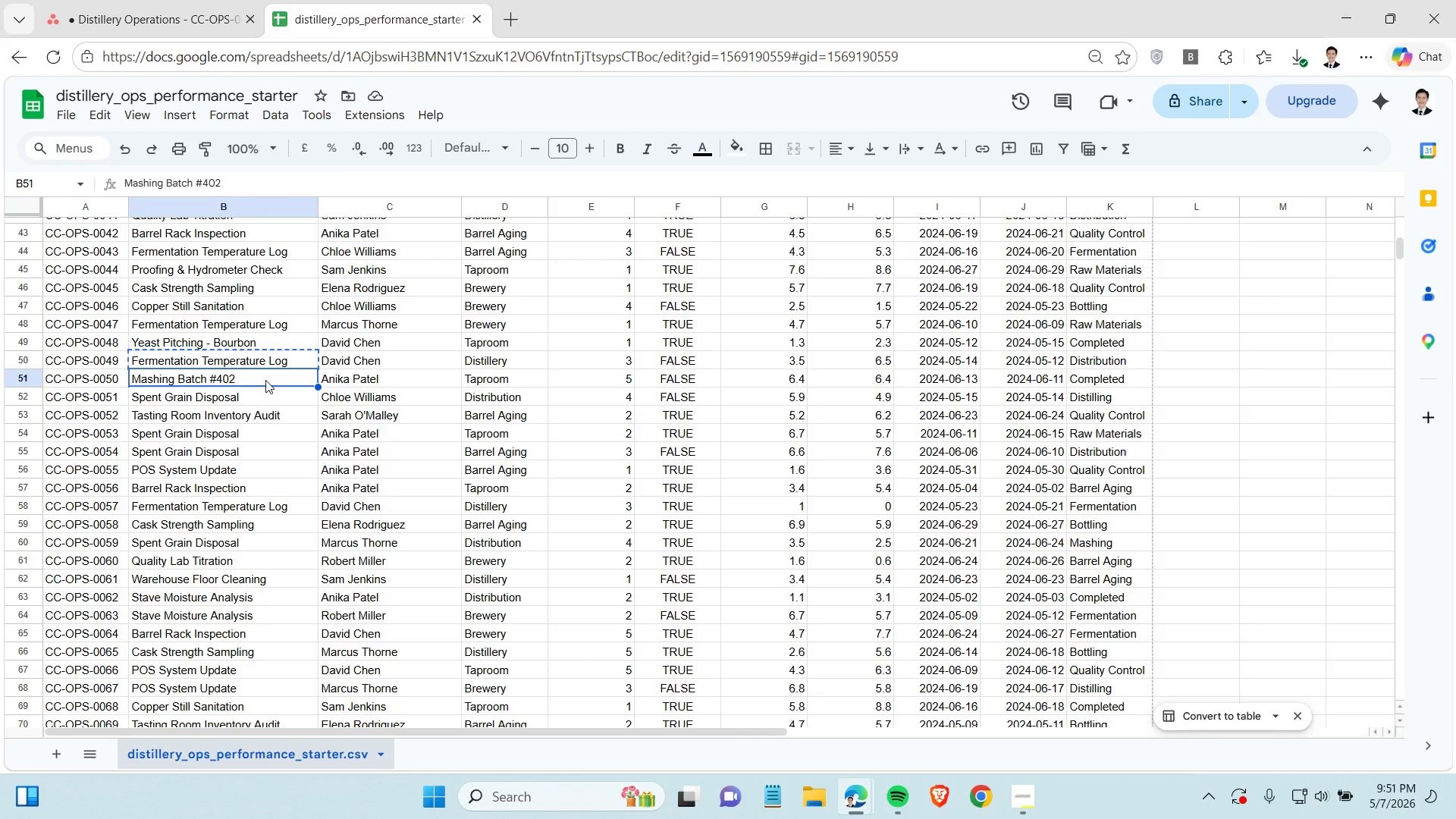 
key(Control+C)
 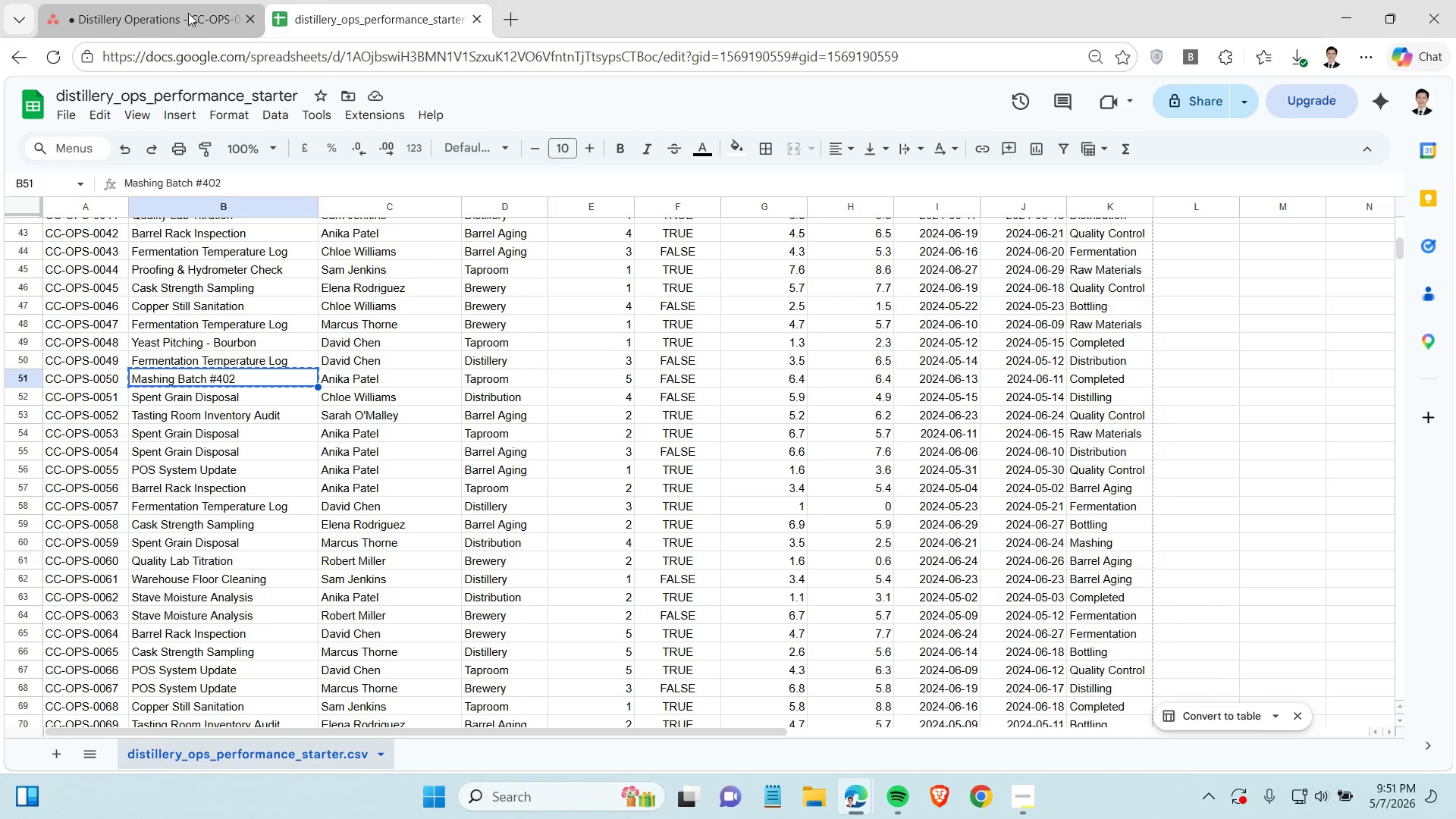 
left_click([188, 12])
 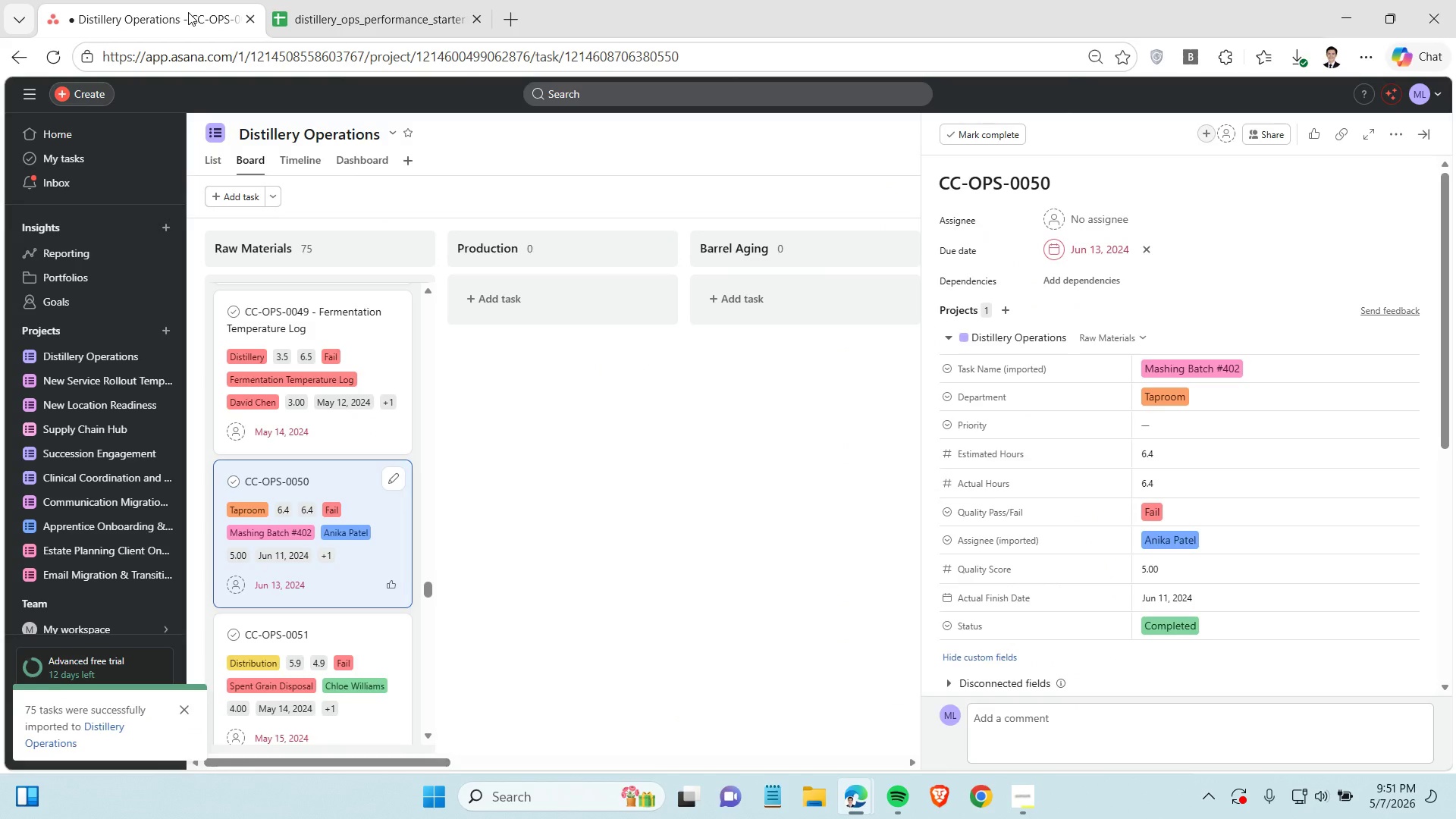 
left_click([1079, 184])
 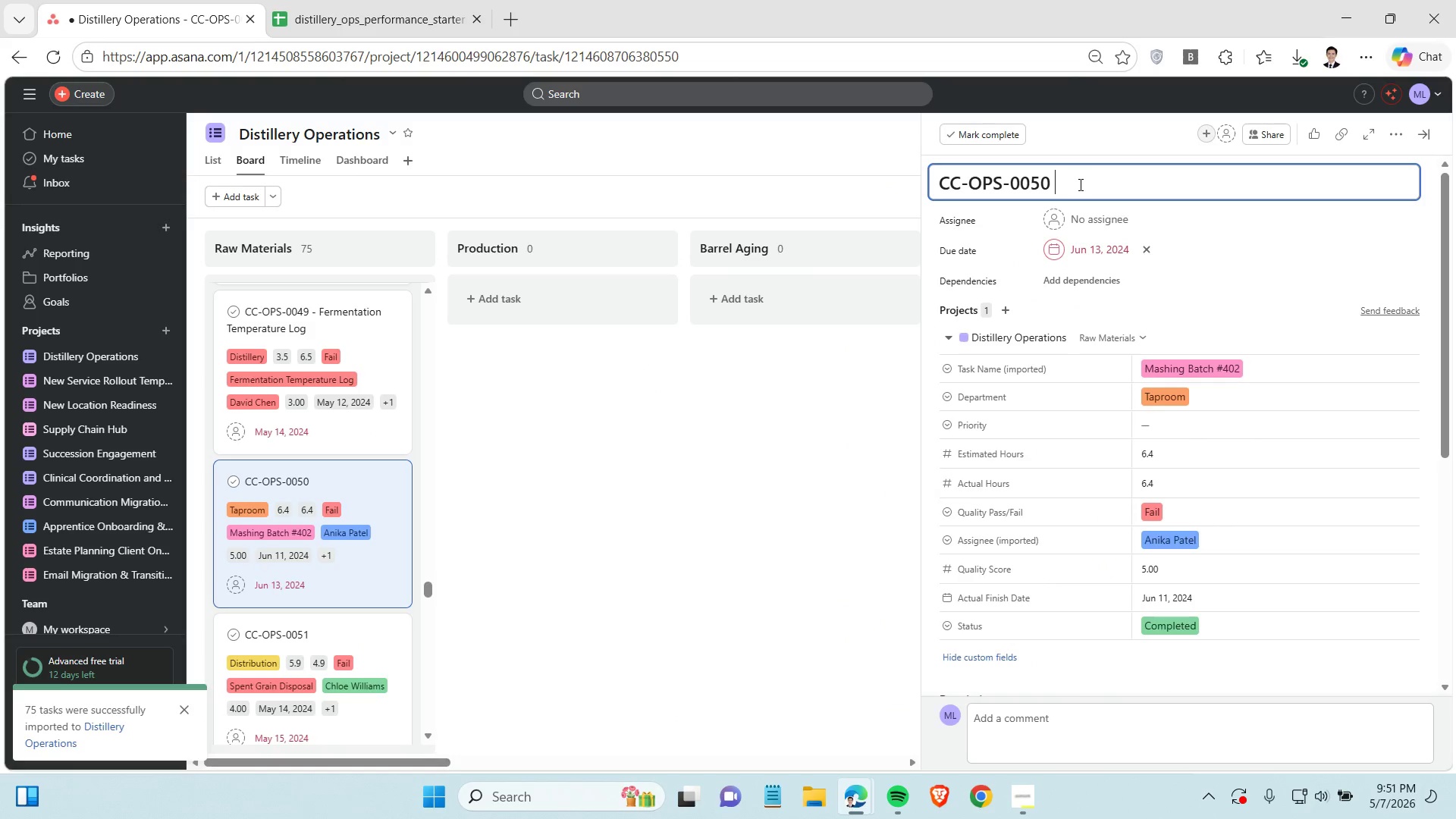 
key(Space)
 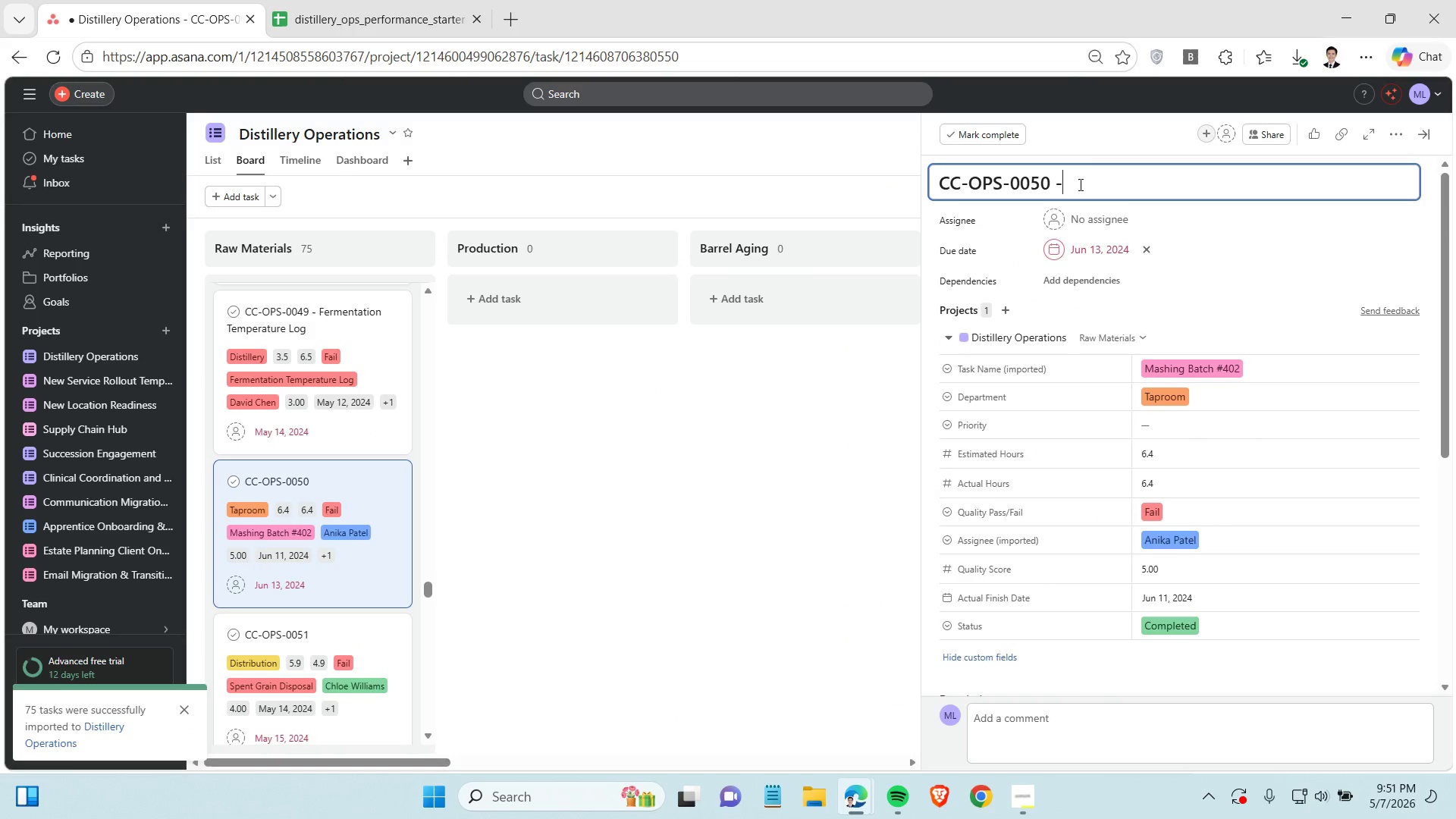 
key(Minus)
 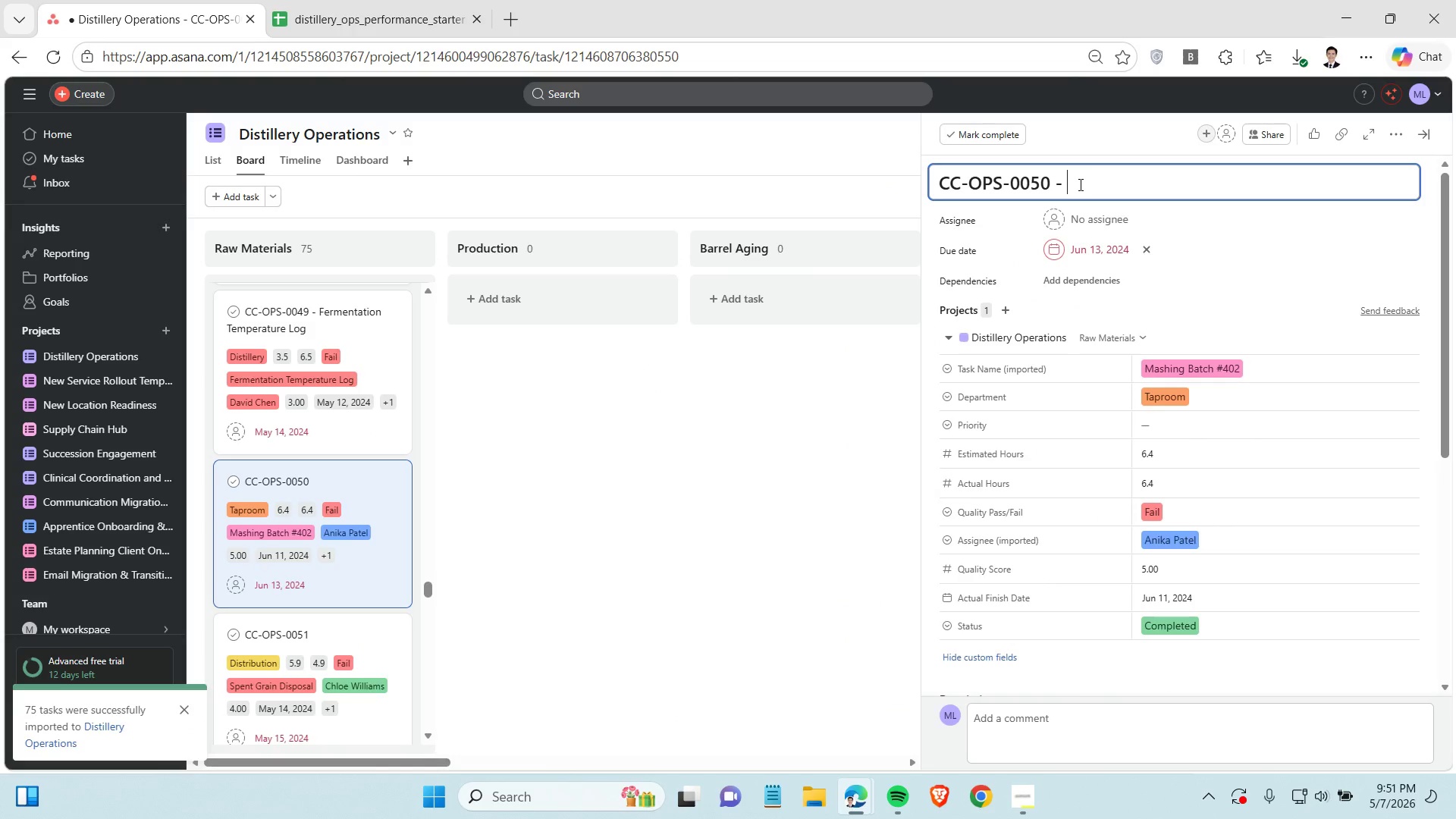 
key(Space)
 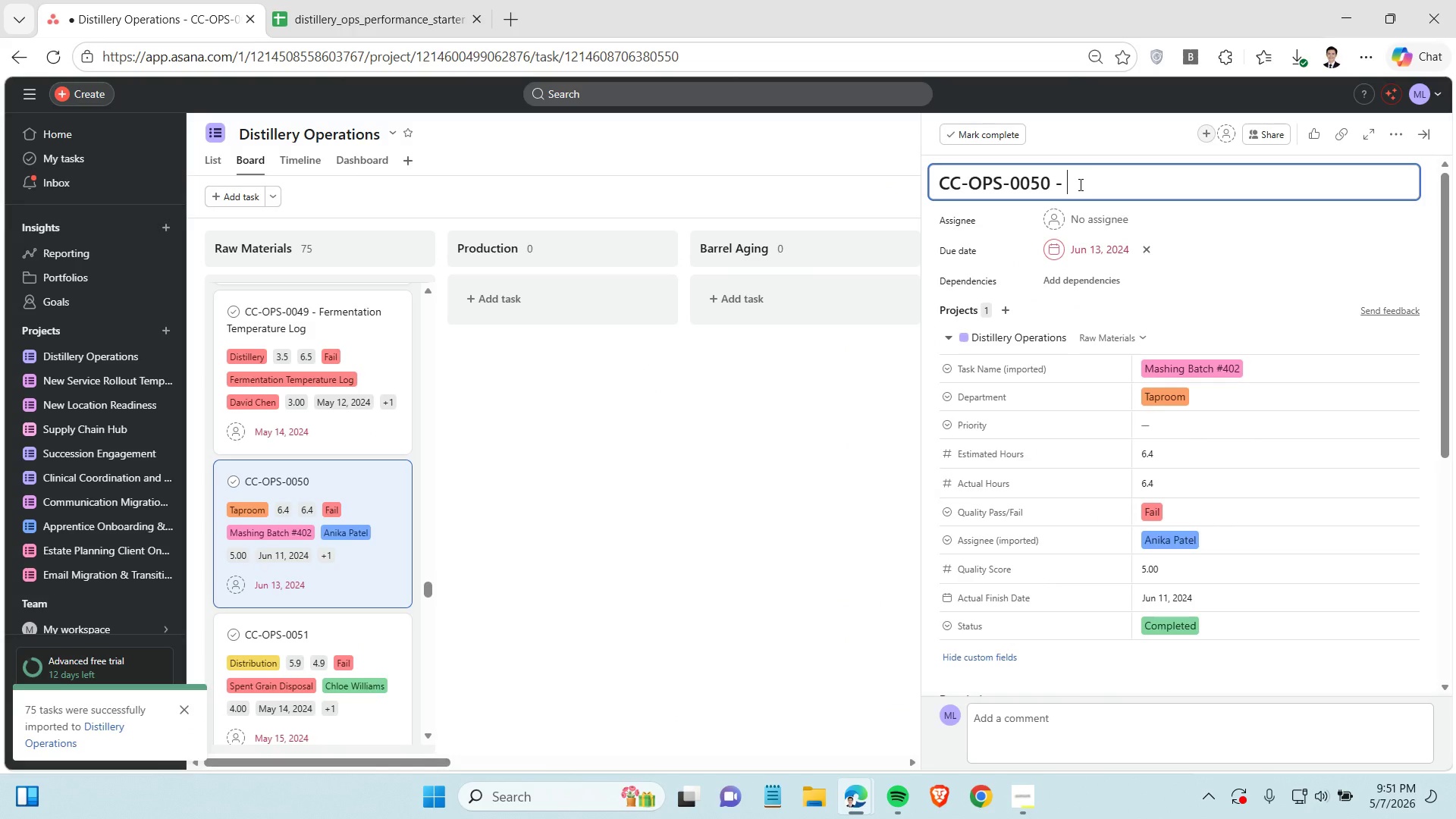 
key(Control+V)
 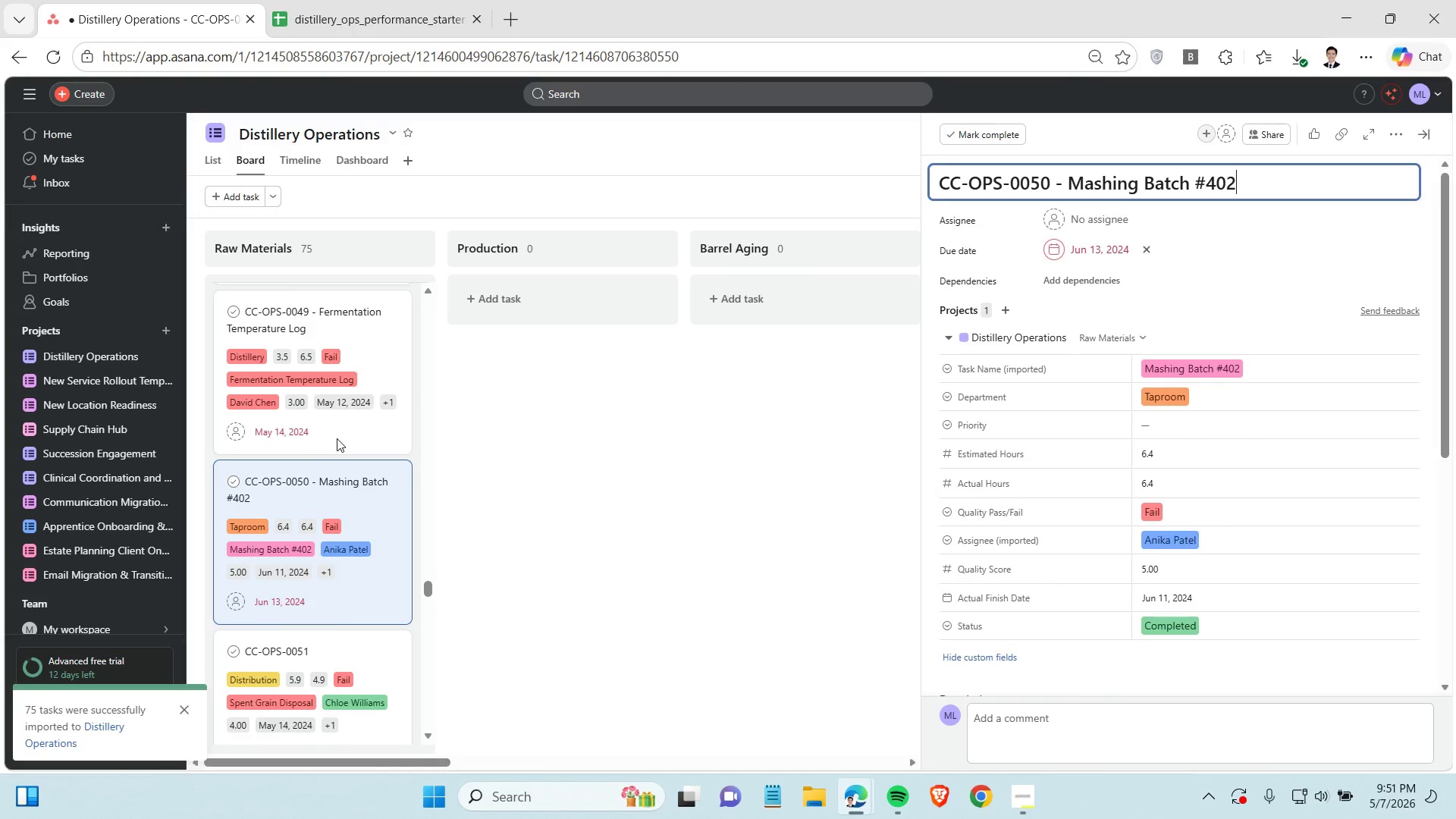 
scroll: coordinate [319, 434], scroll_direction: down, amount: 2.0
 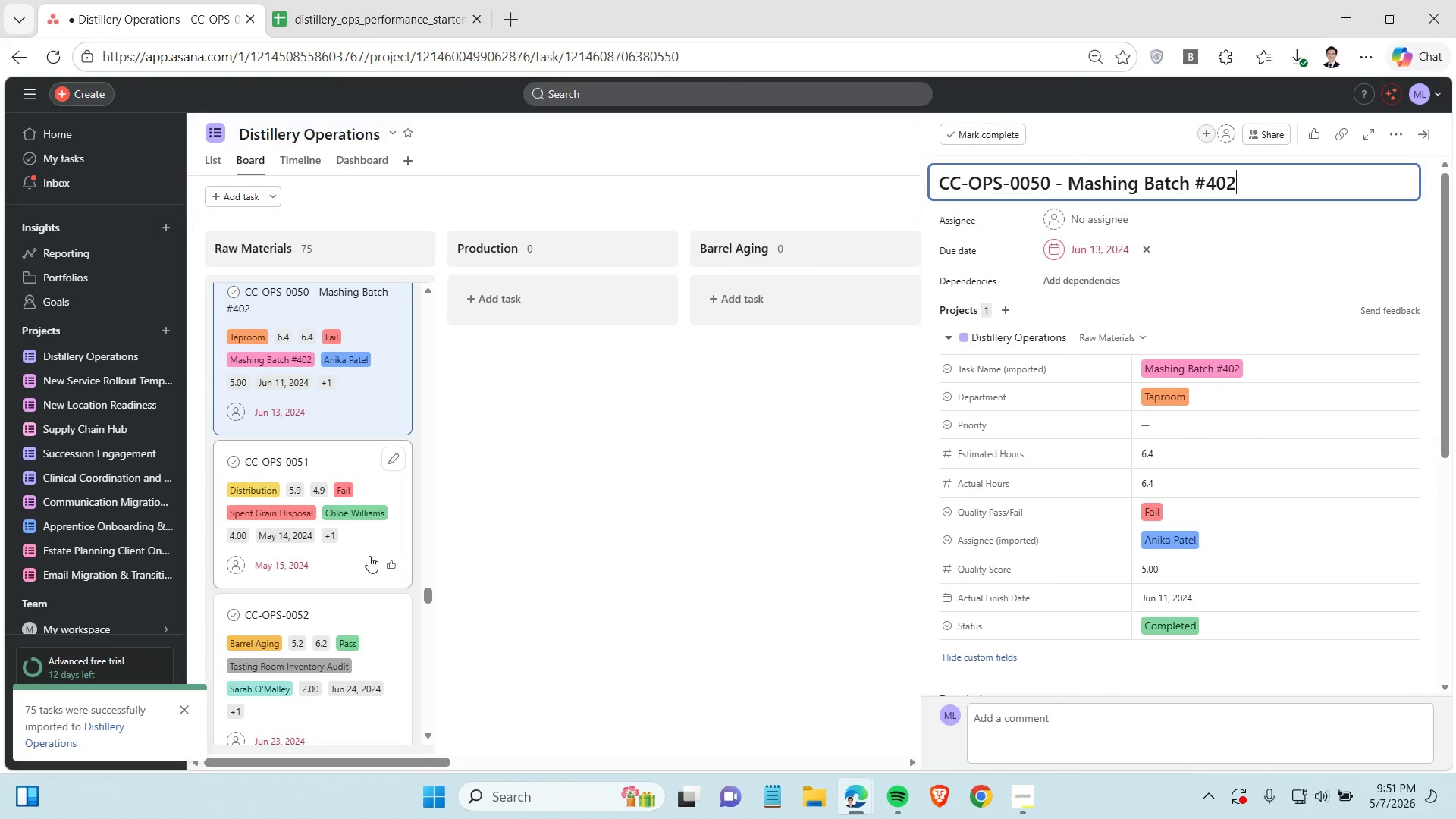 
left_click([369, 556])
 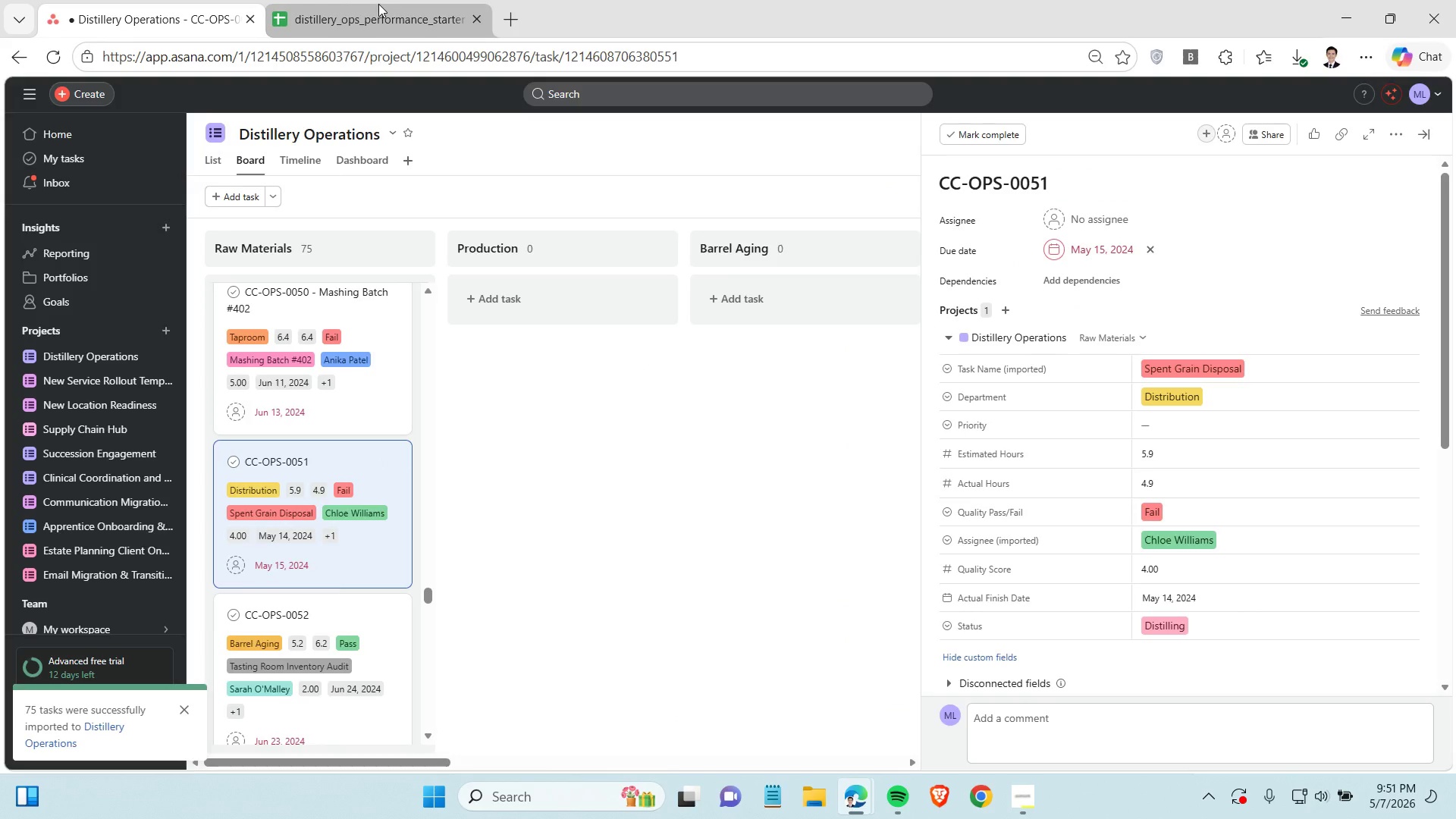 
left_click([370, 11])
 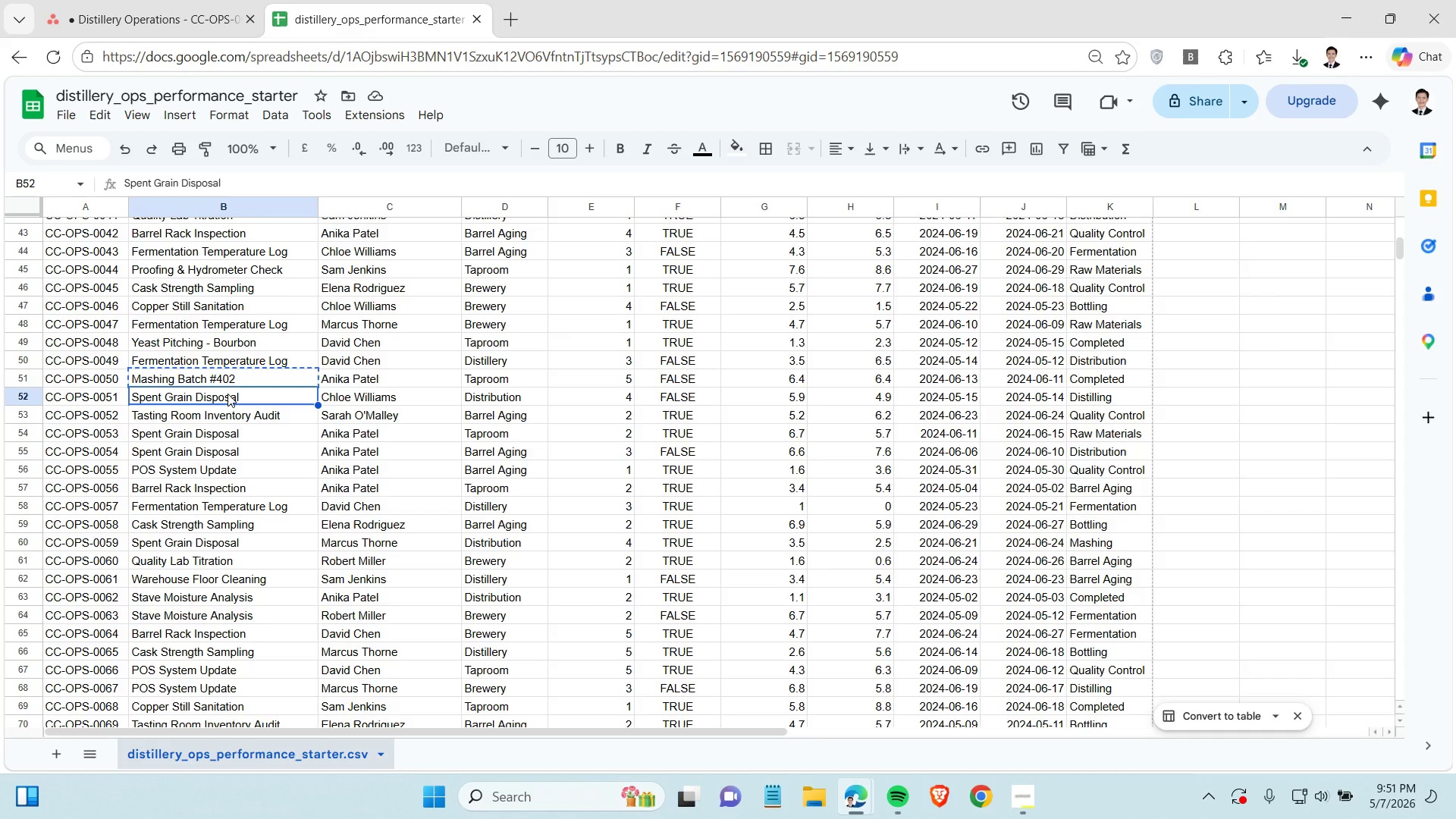 
key(Control+C)
 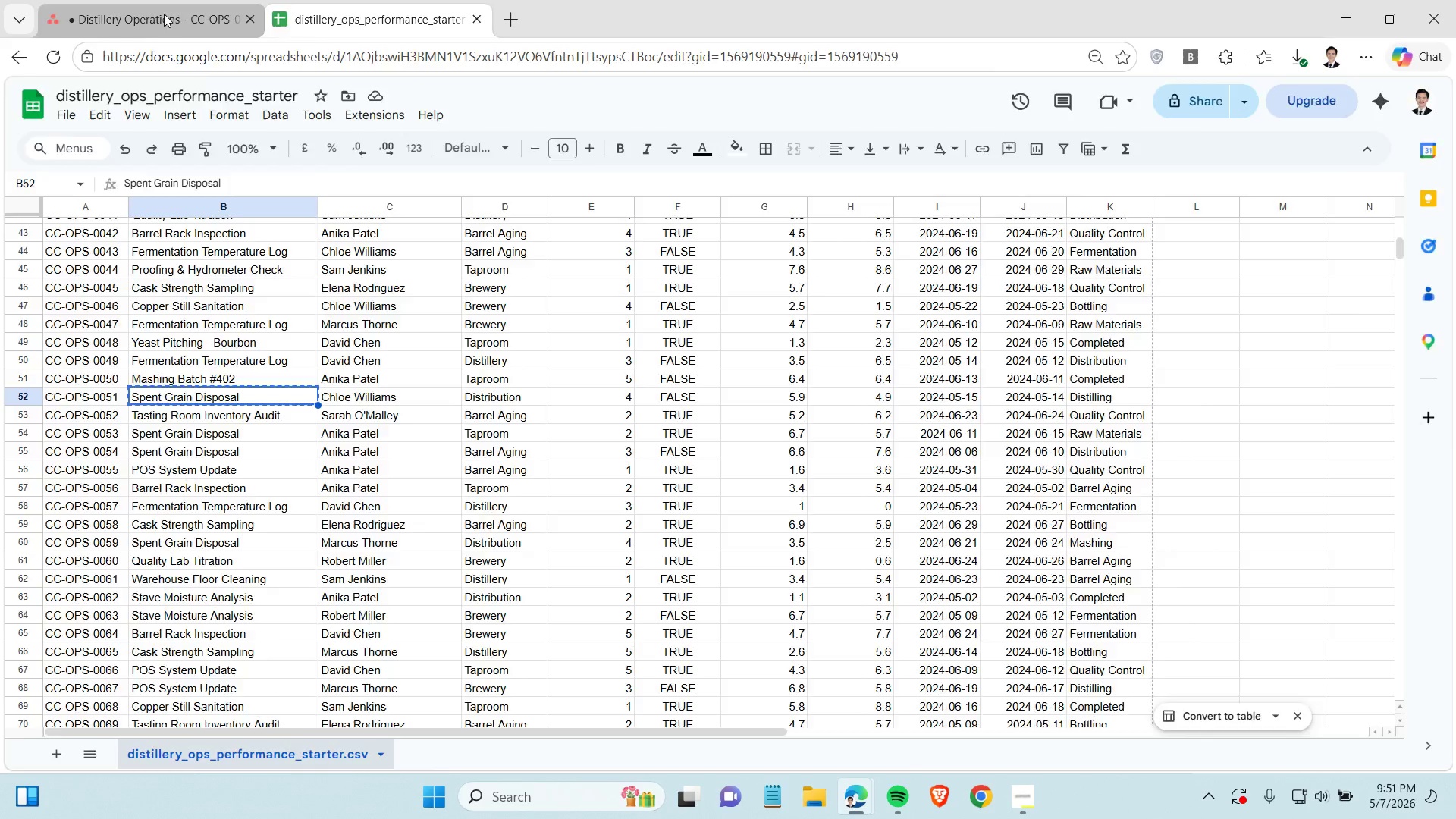 
left_click([164, 14])
 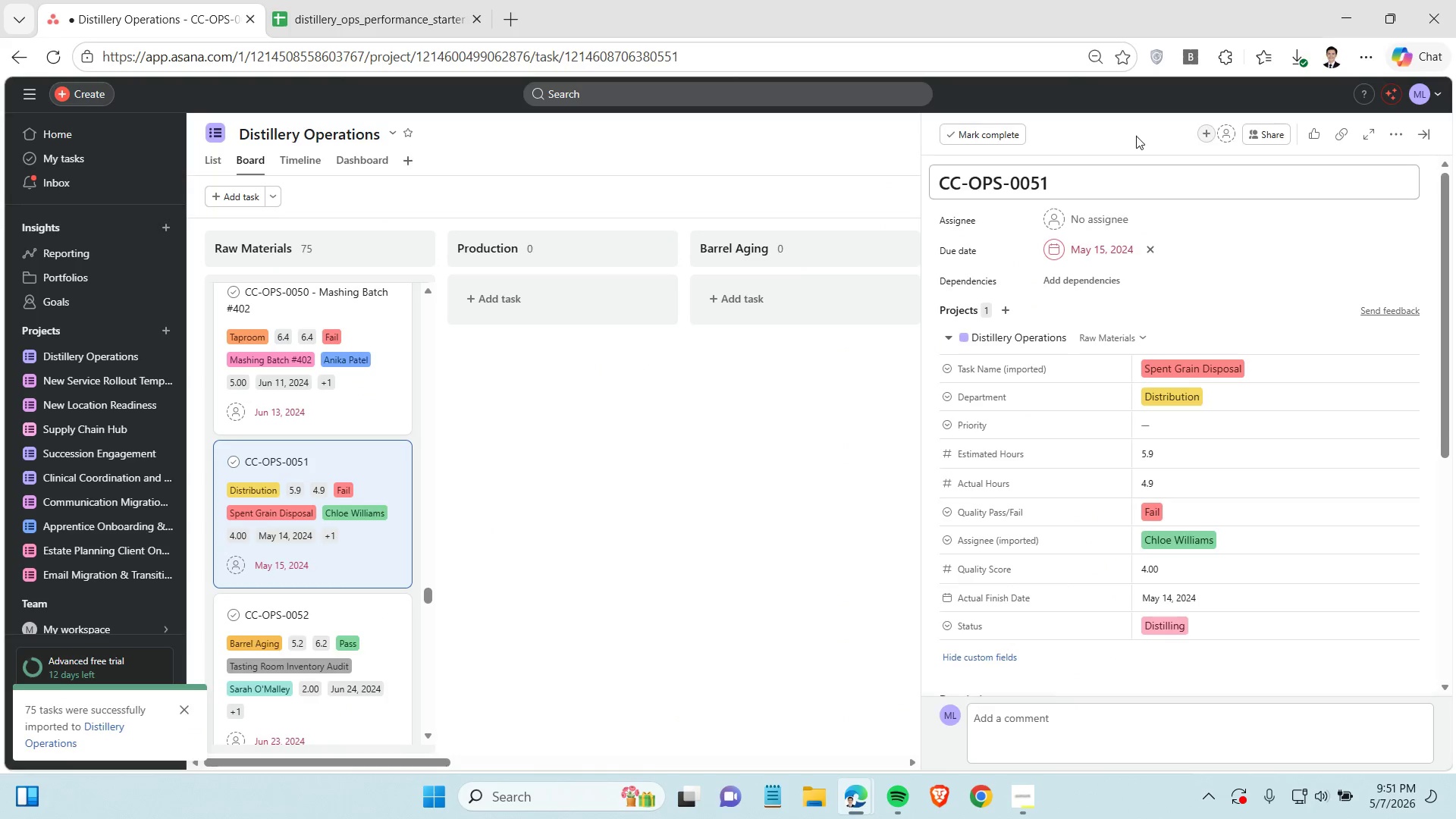 
left_click([1110, 179])
 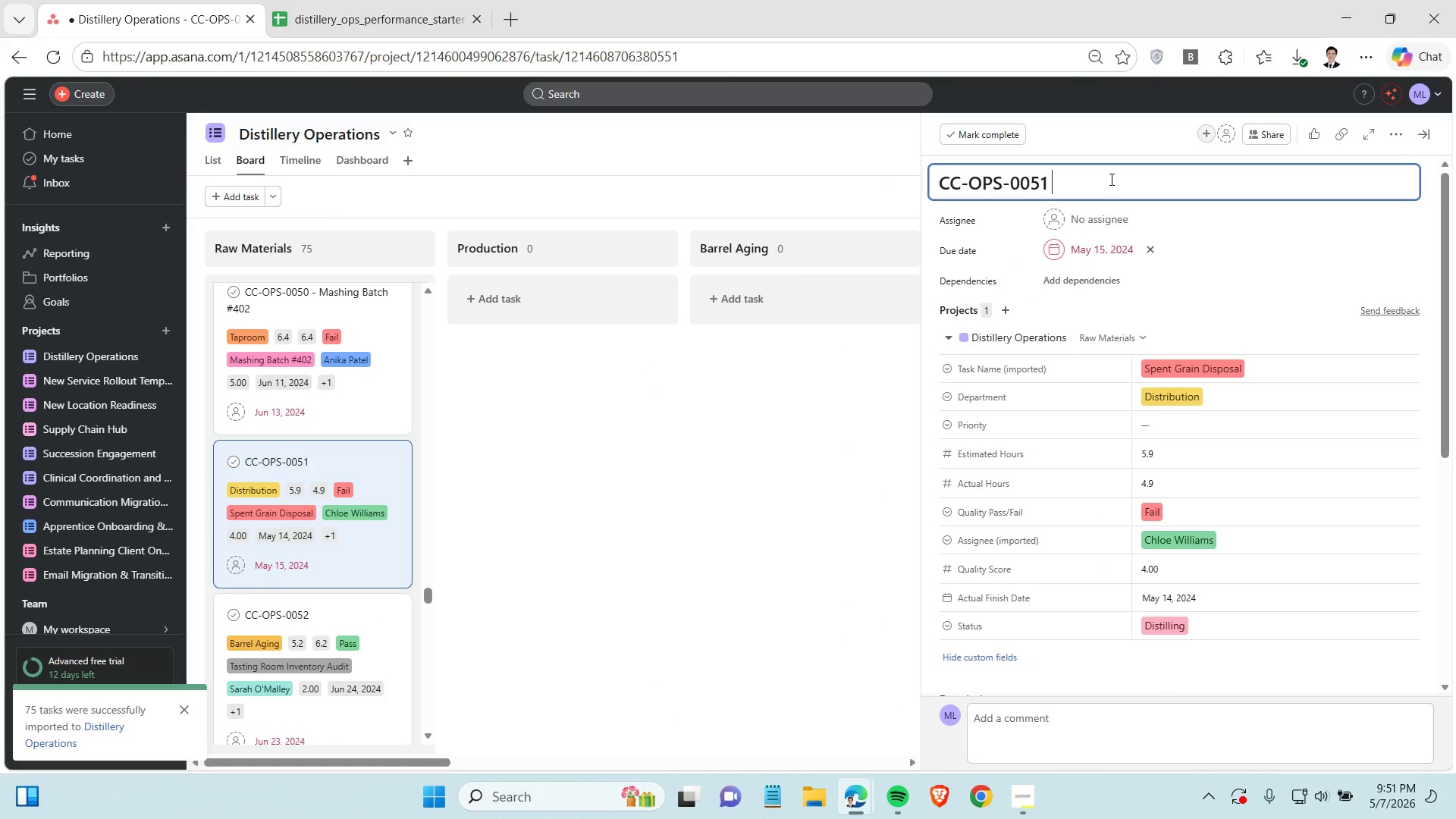 
key(Space)
 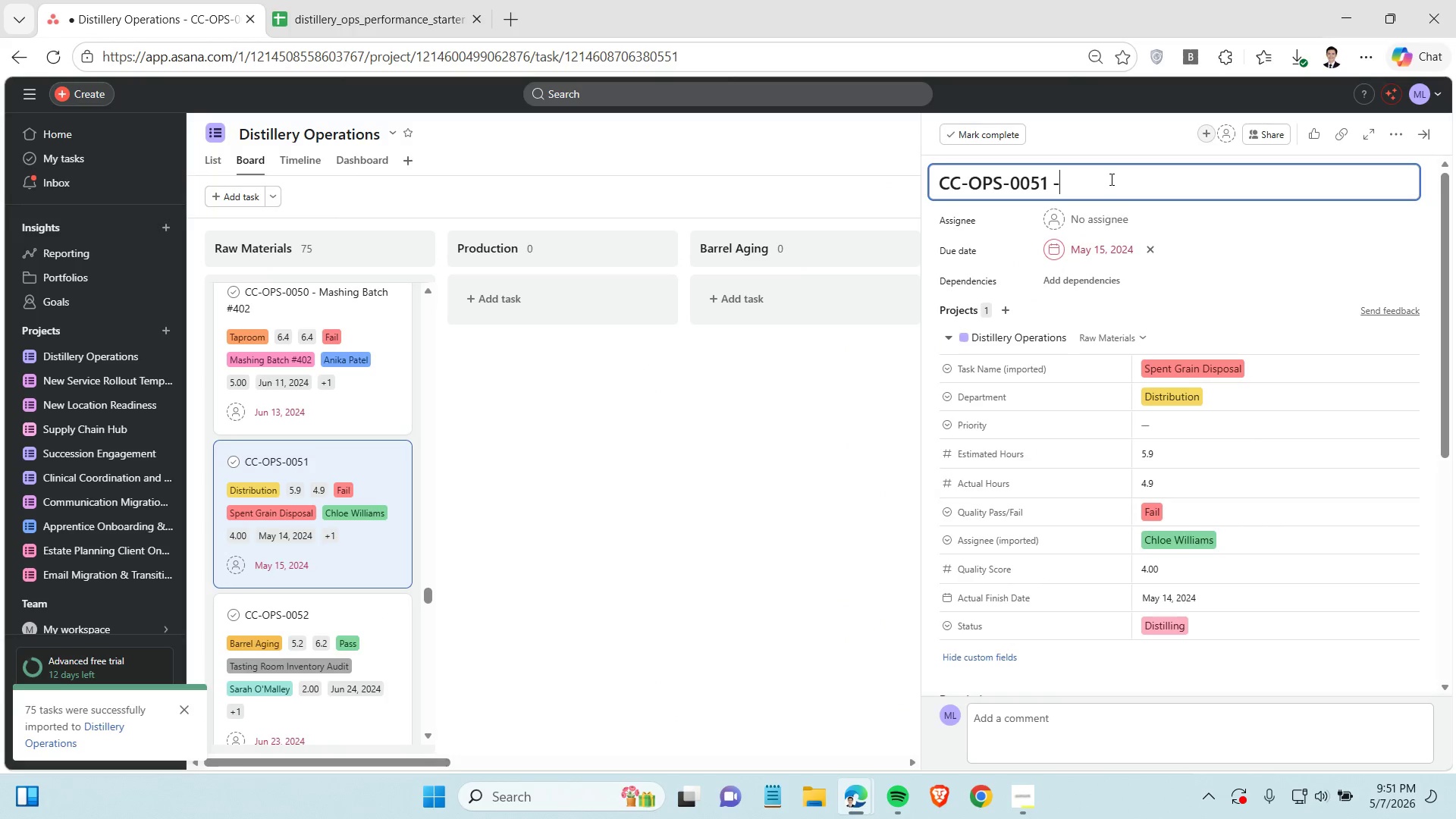 
key(Minus)
 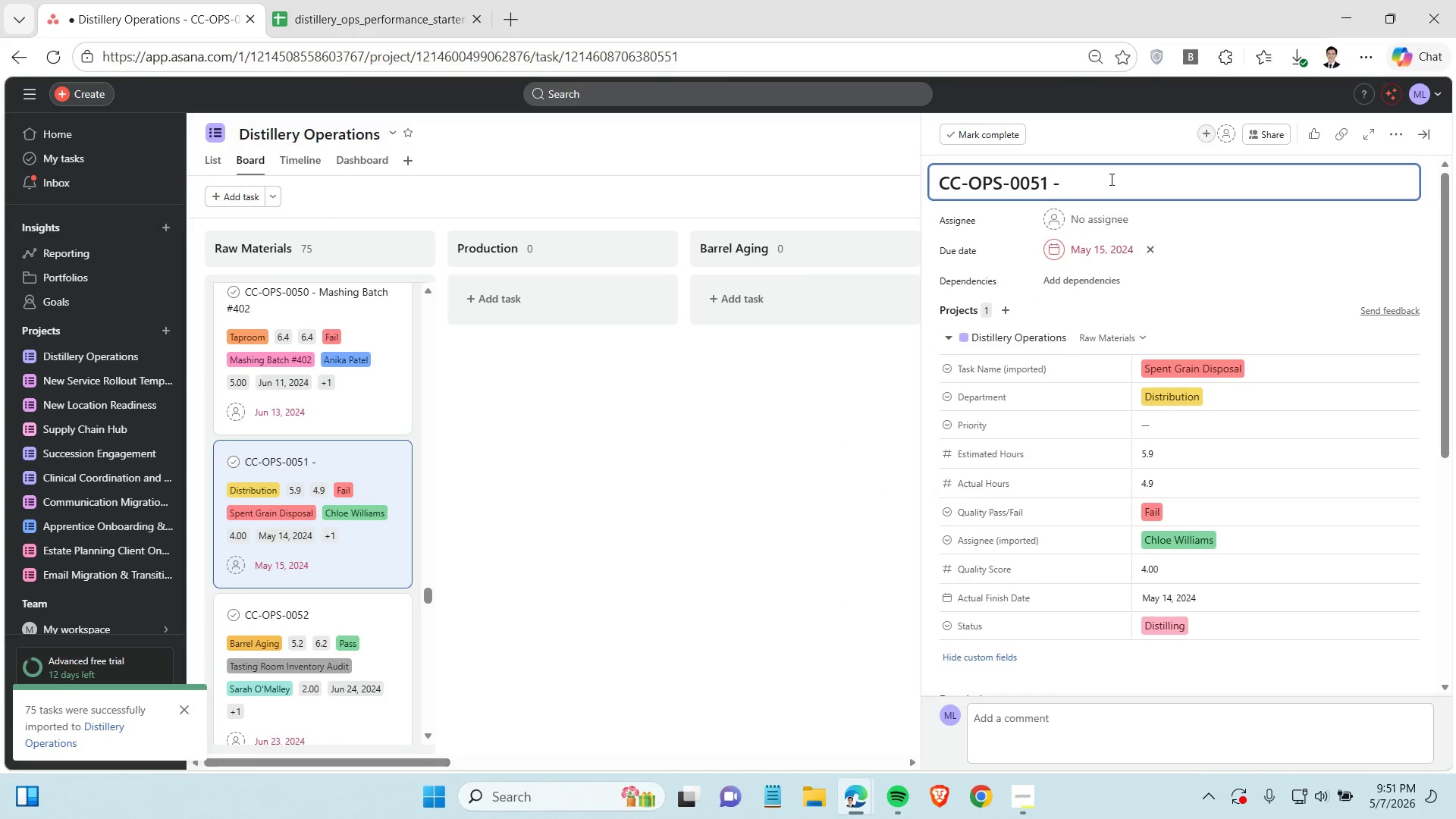 
key(Space)
 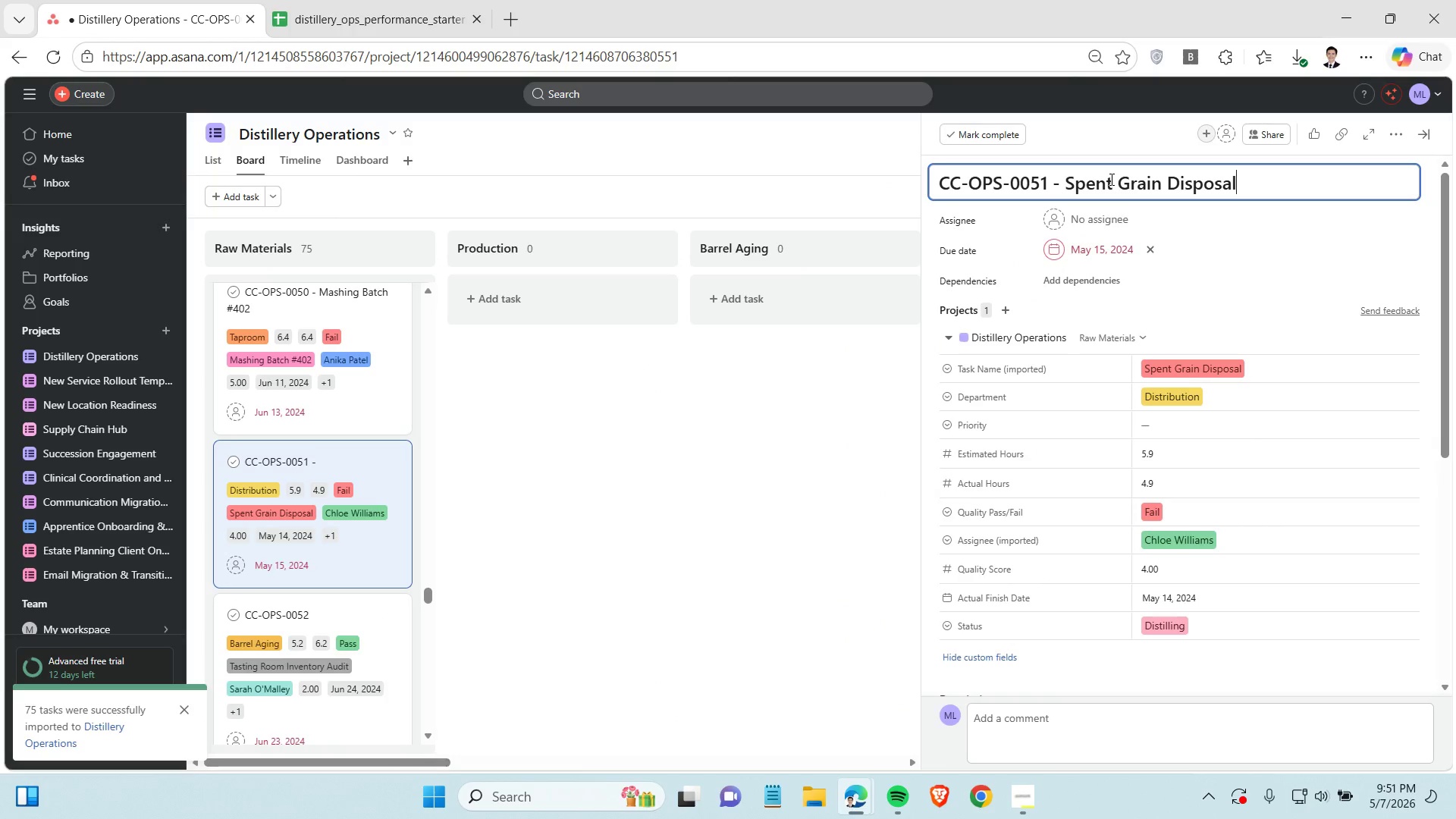 
key(Control+ControlLeft)
 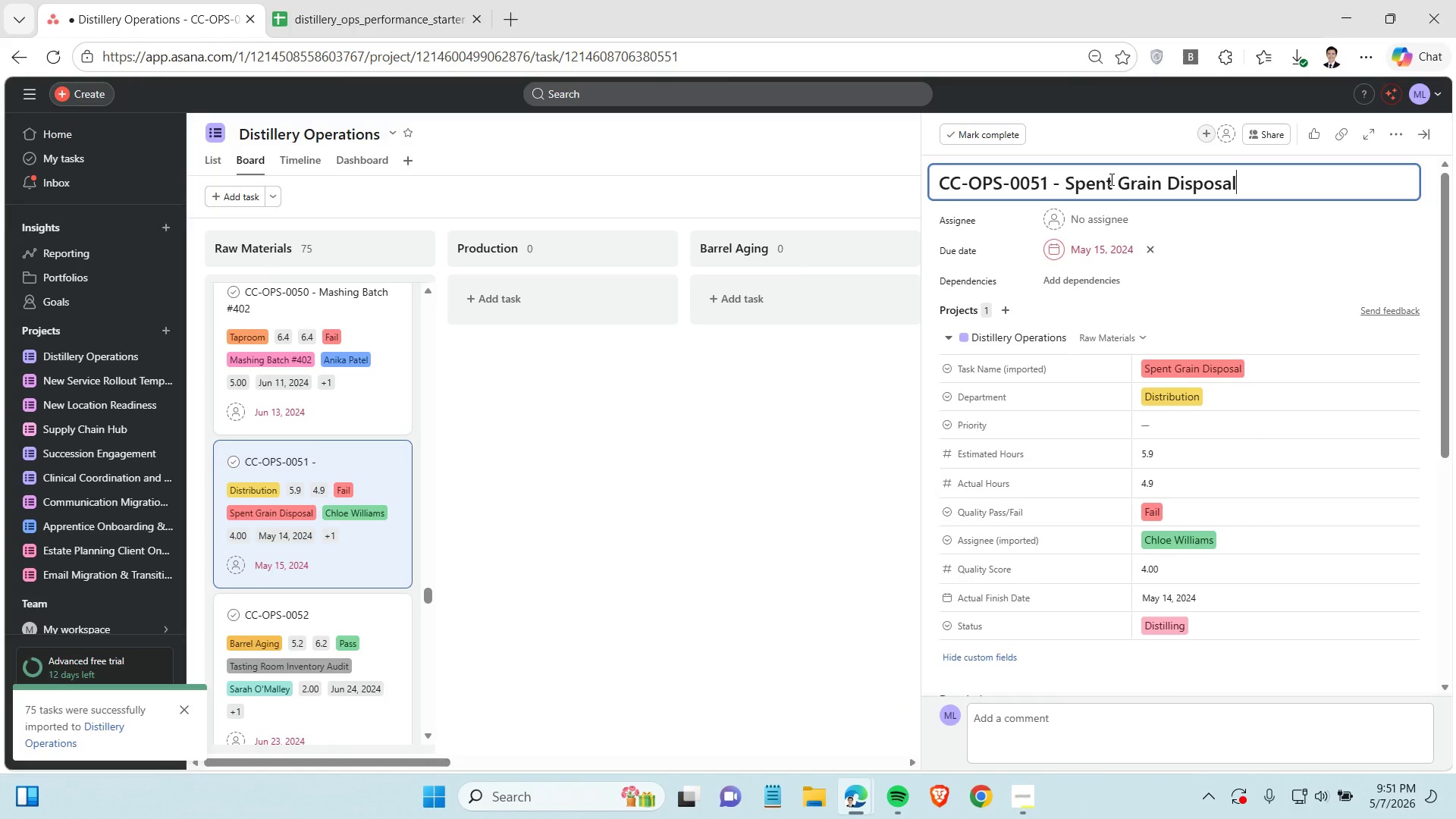 
key(Control+V)
 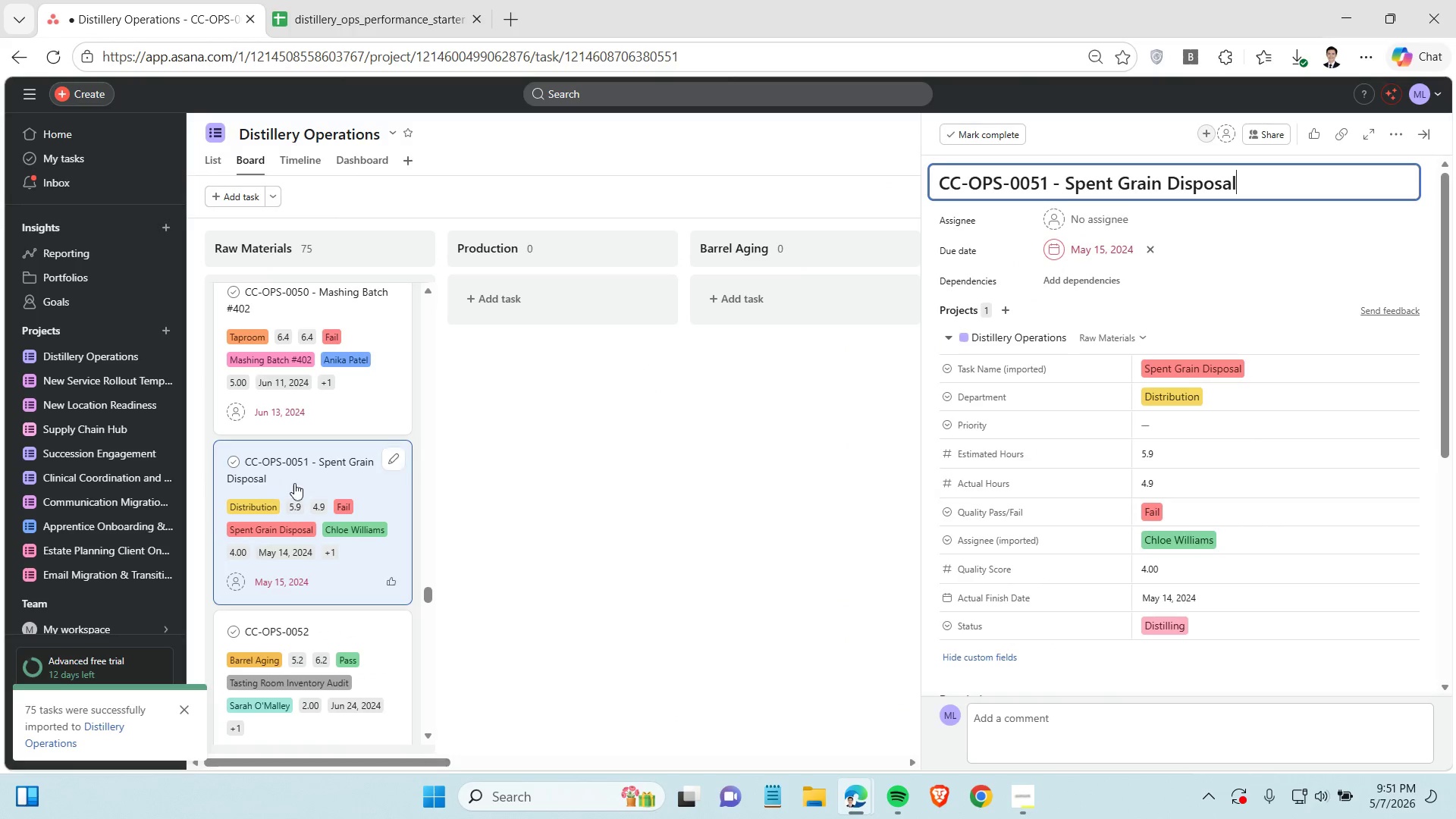 
scroll: coordinate [300, 481], scroll_direction: down, amount: 3.0
 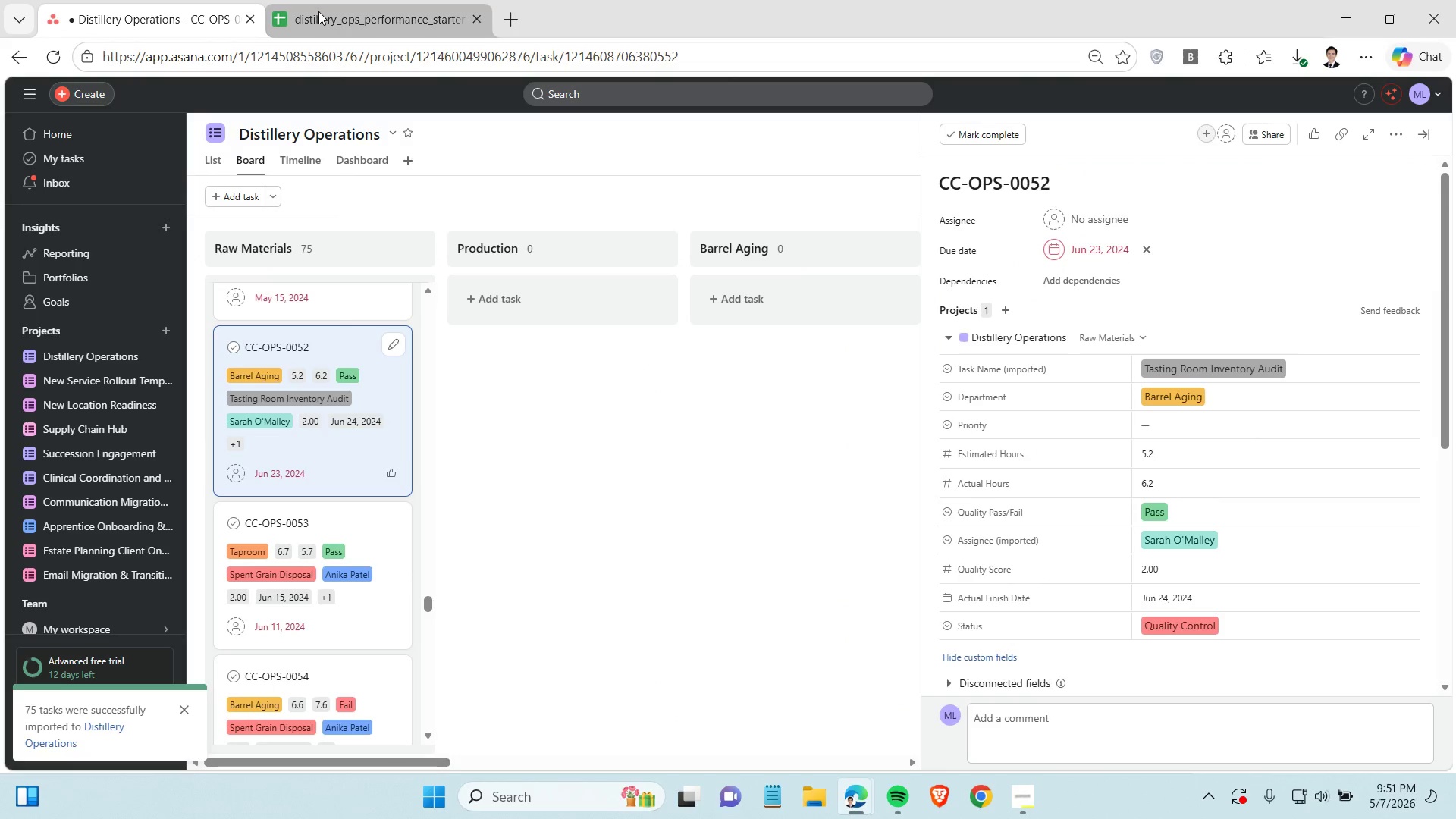 
left_click([318, 11])
 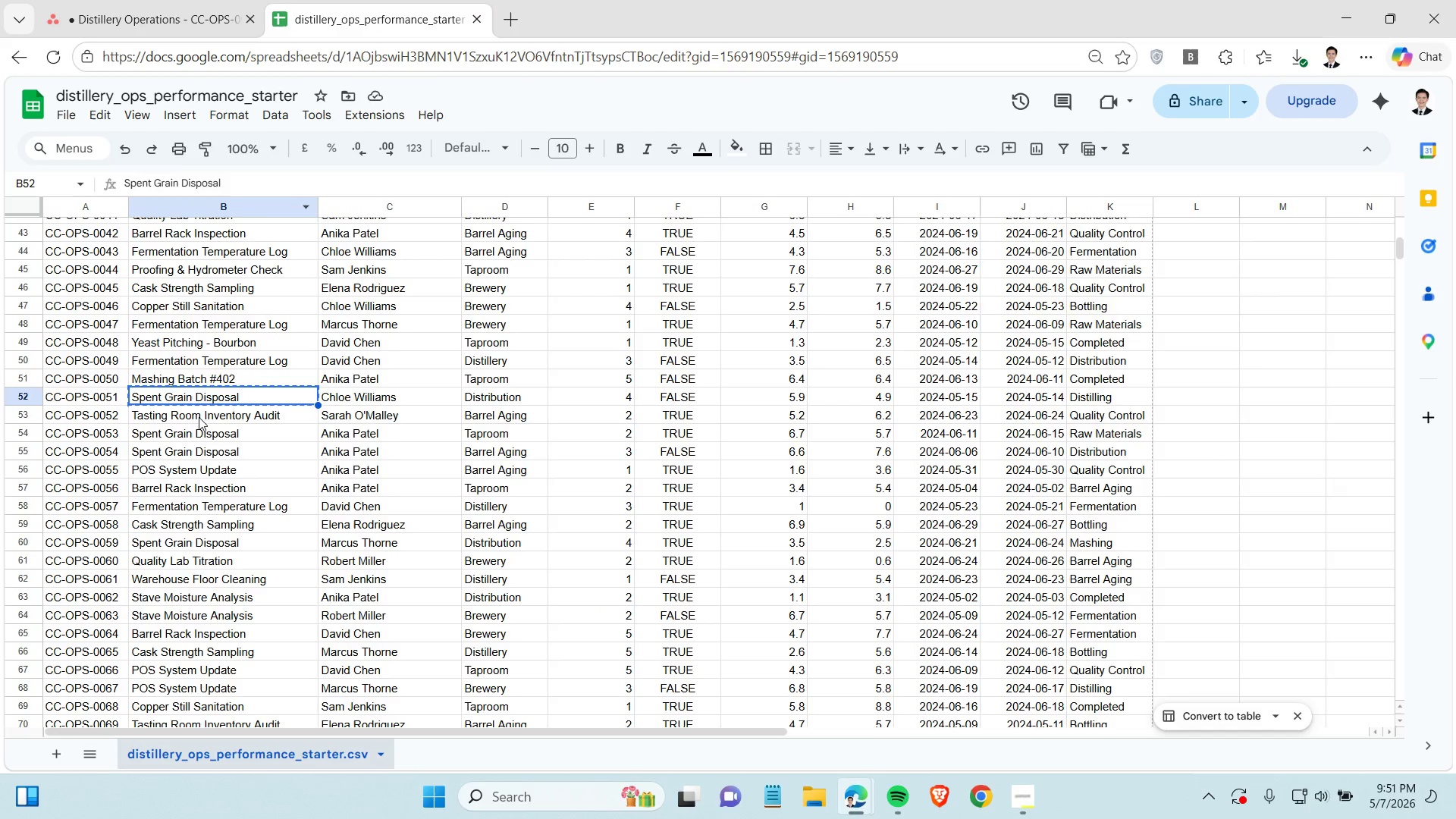 
left_click([199, 417])
 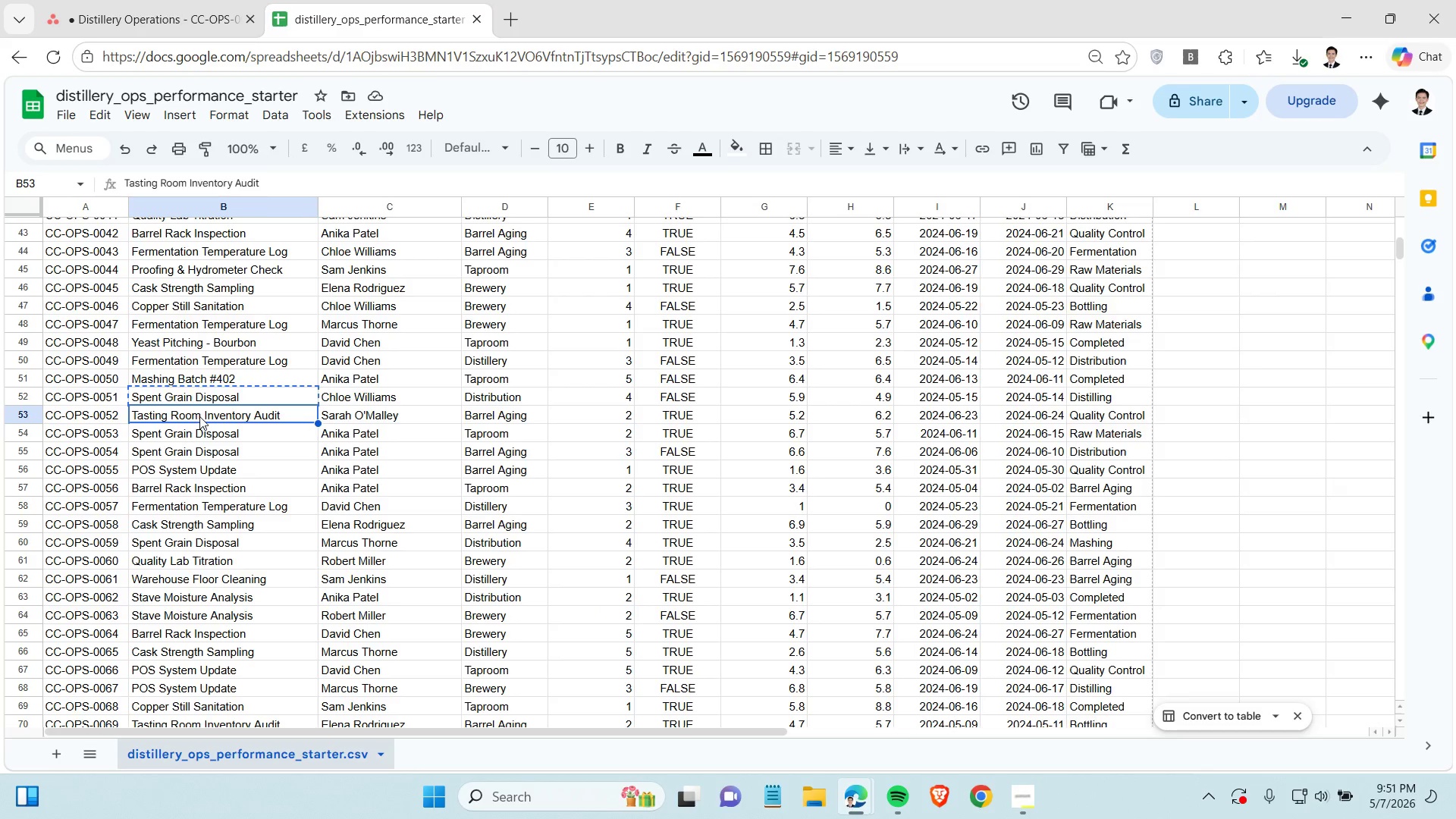 
key(Control+C)
 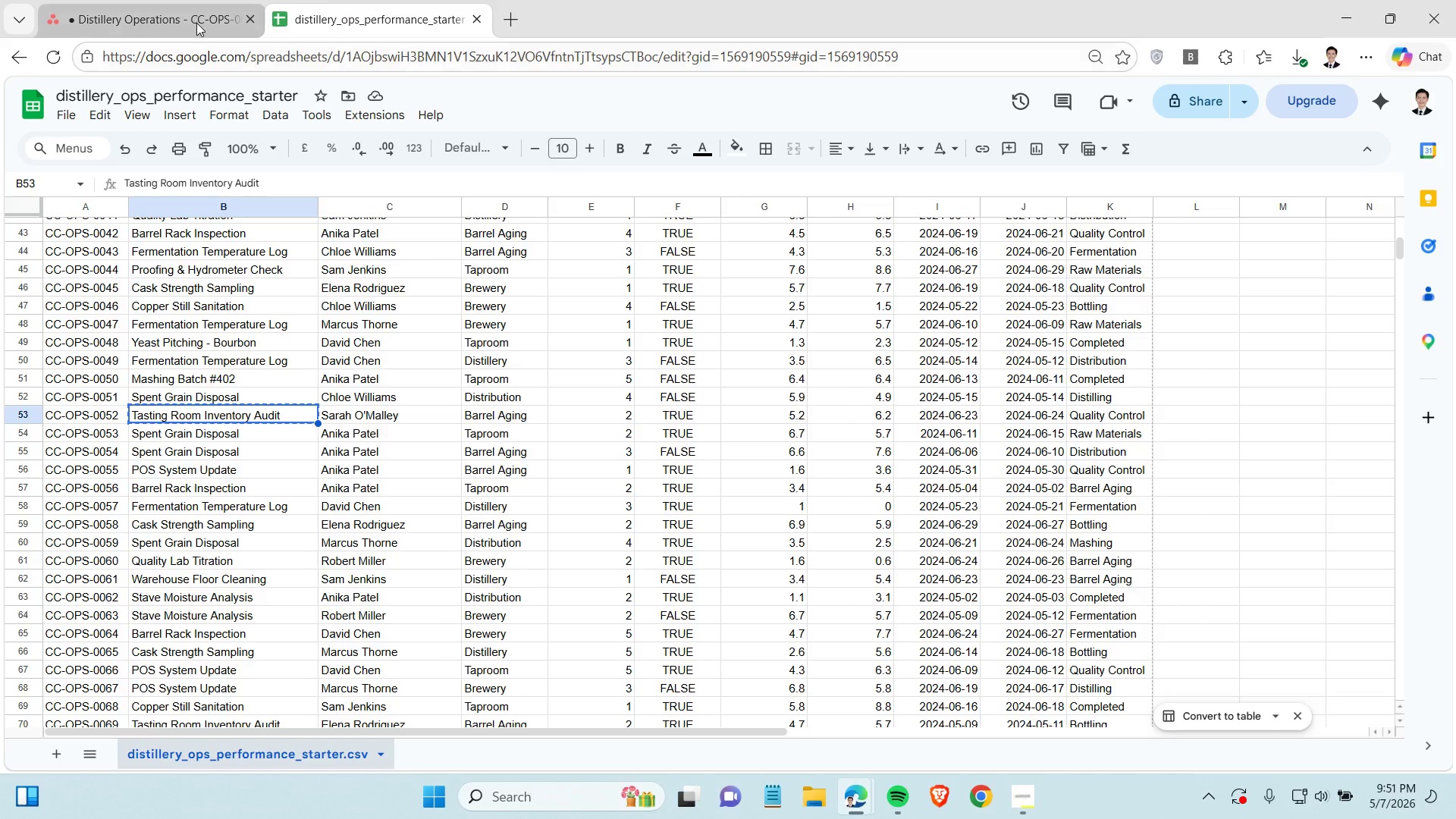 
mouse_move([204, 18])
 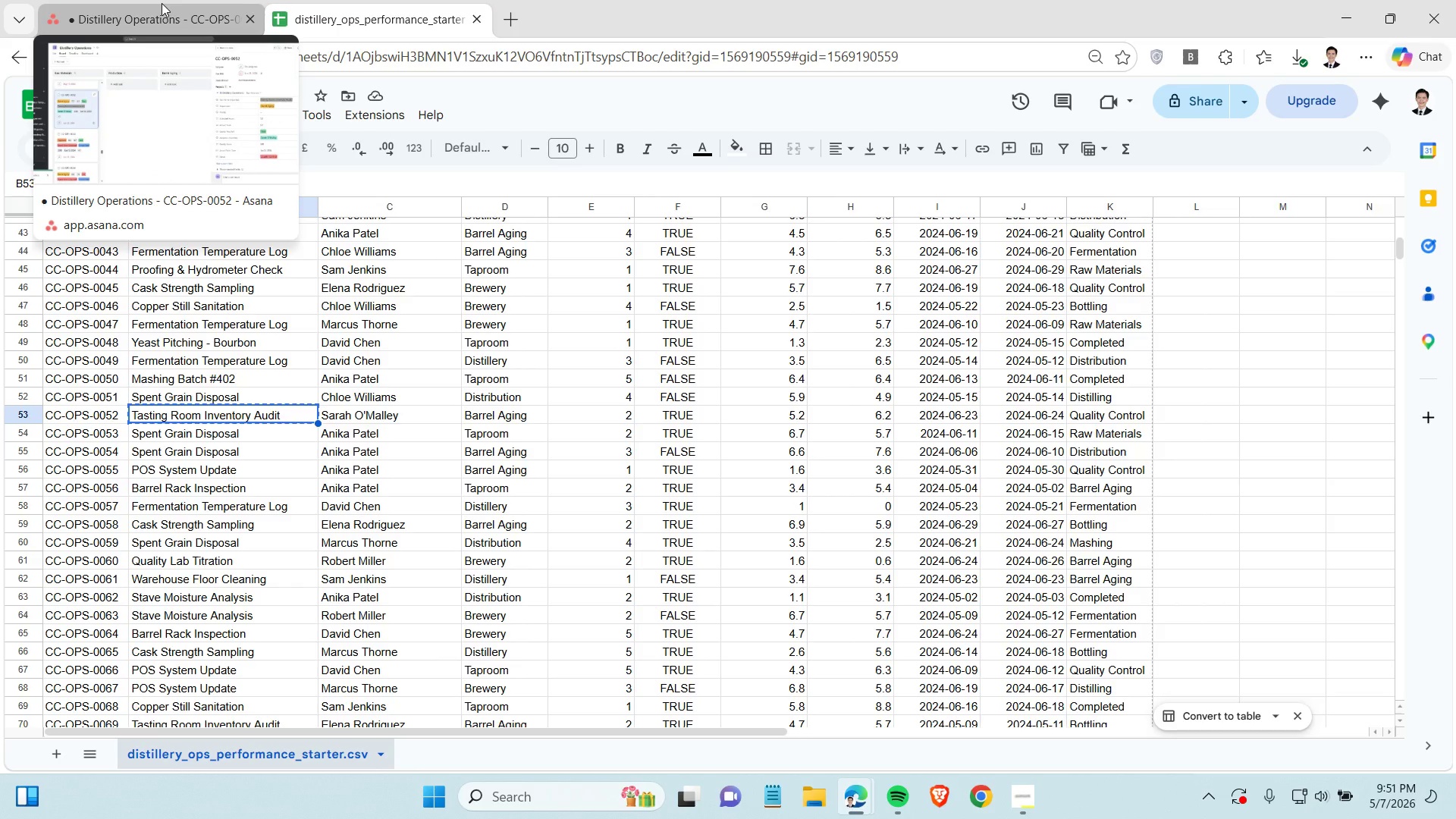 
left_click([162, 3])
 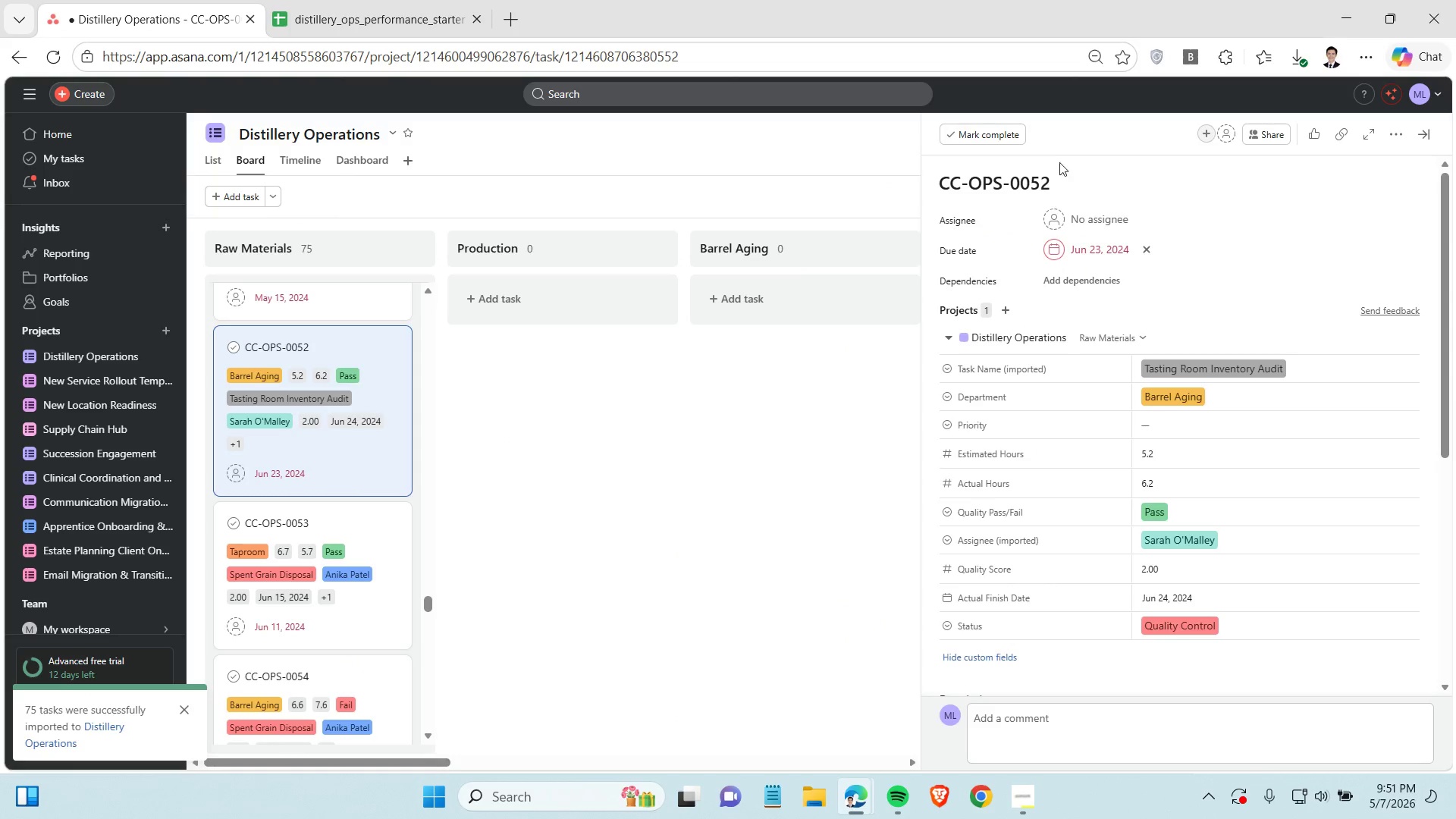 
left_click([1084, 172])
 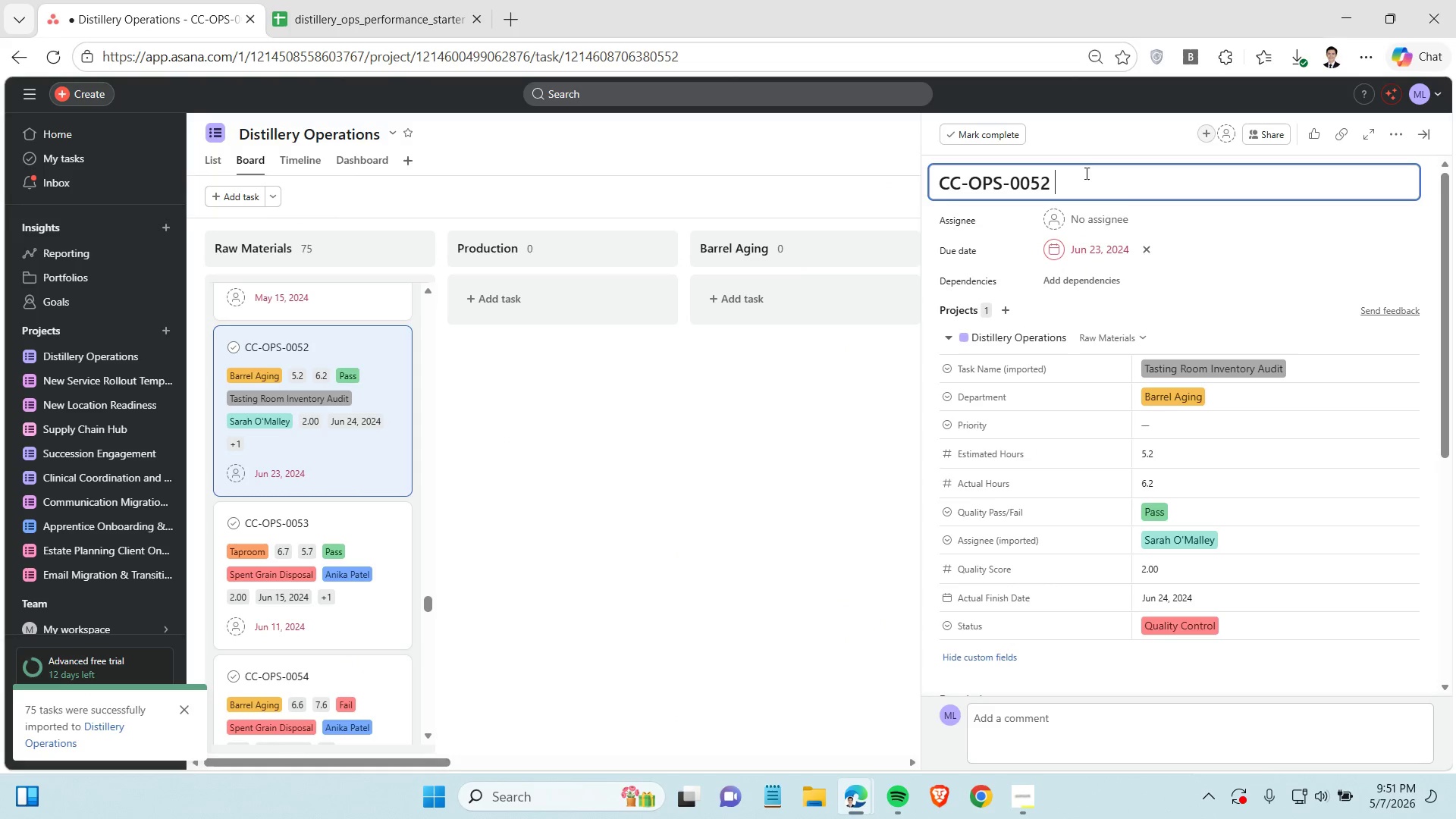 
key(Space)
 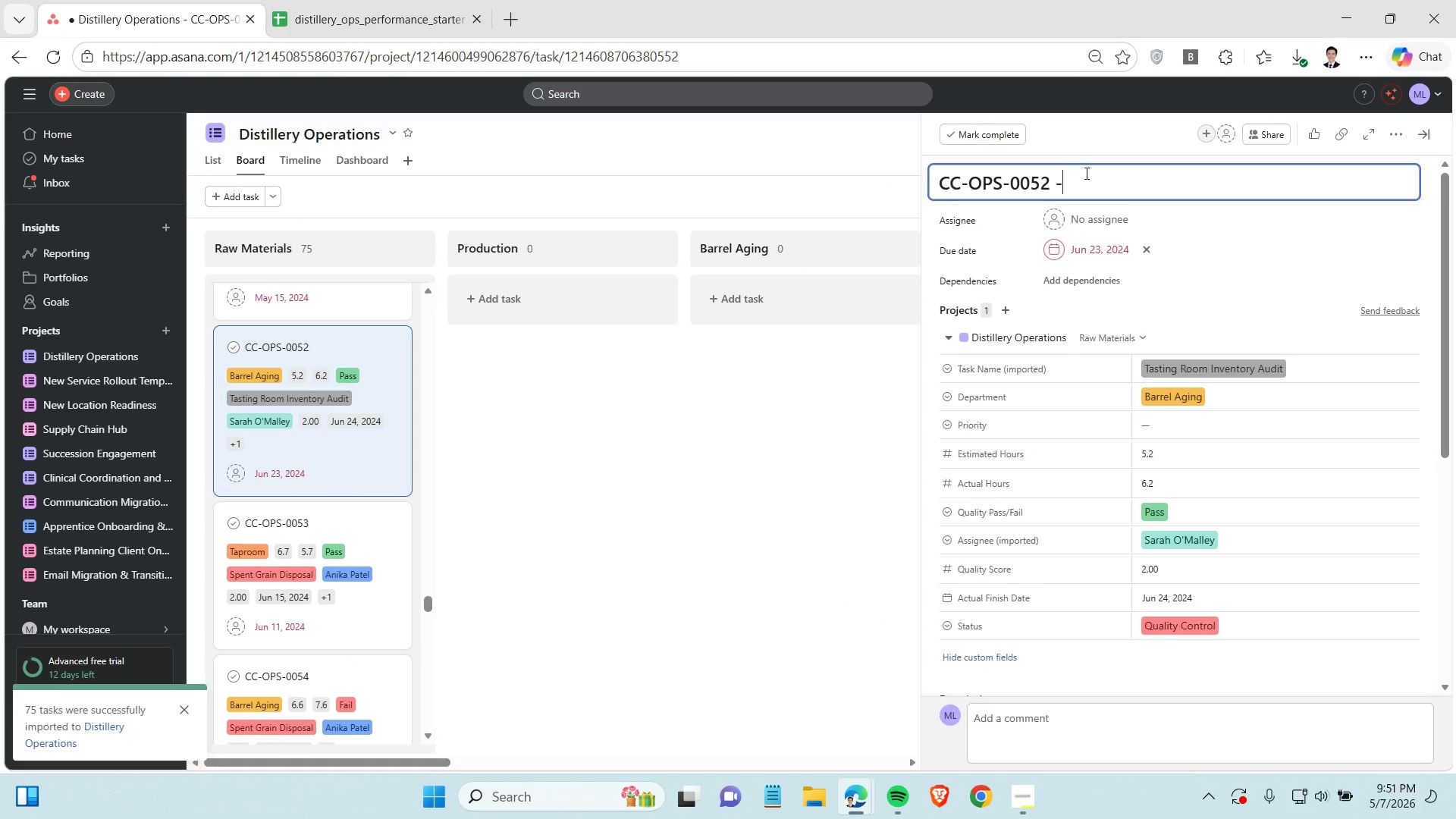 
key(Minus)
 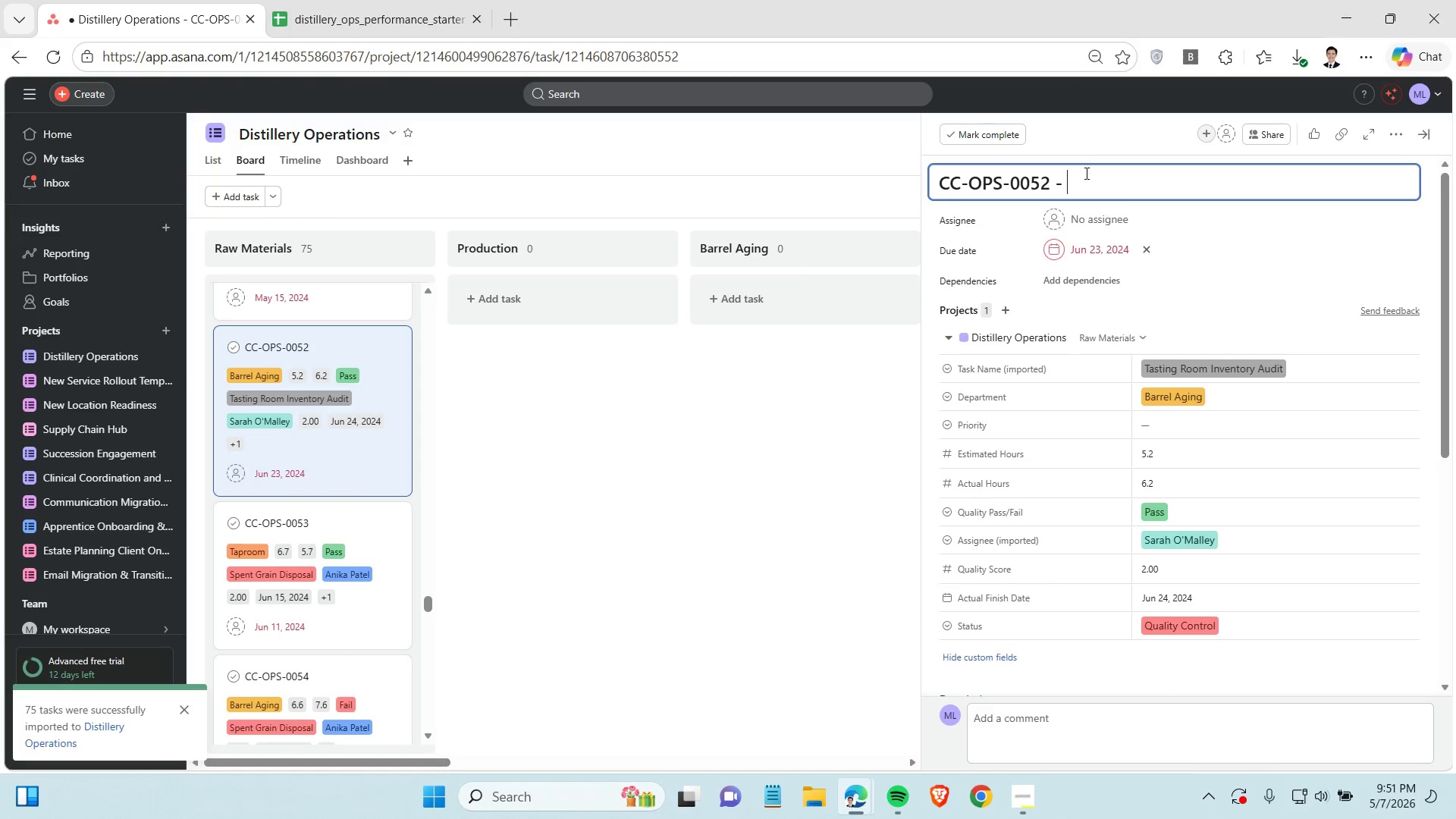 
key(Space)
 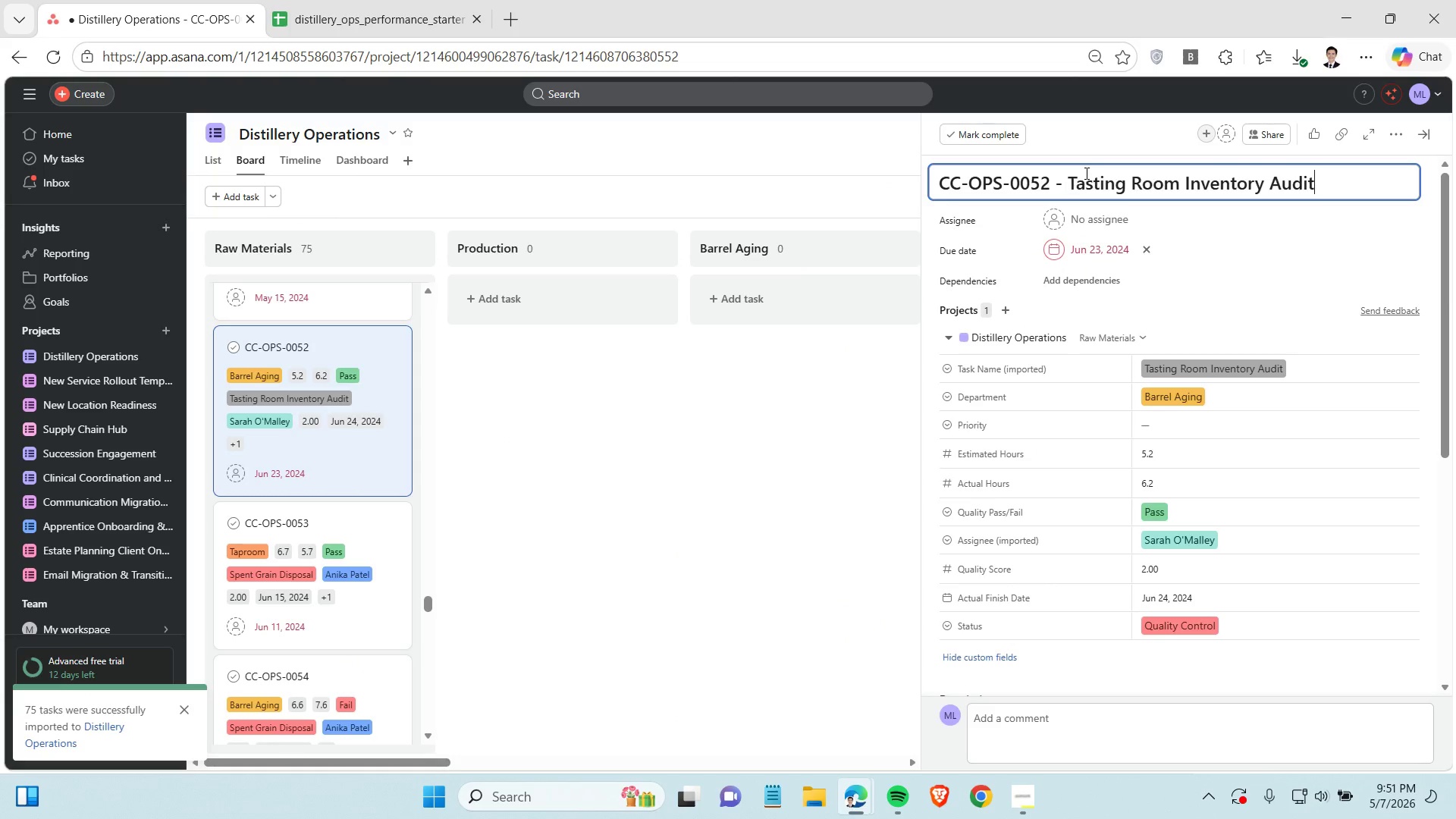 
key(Control+ControlLeft)
 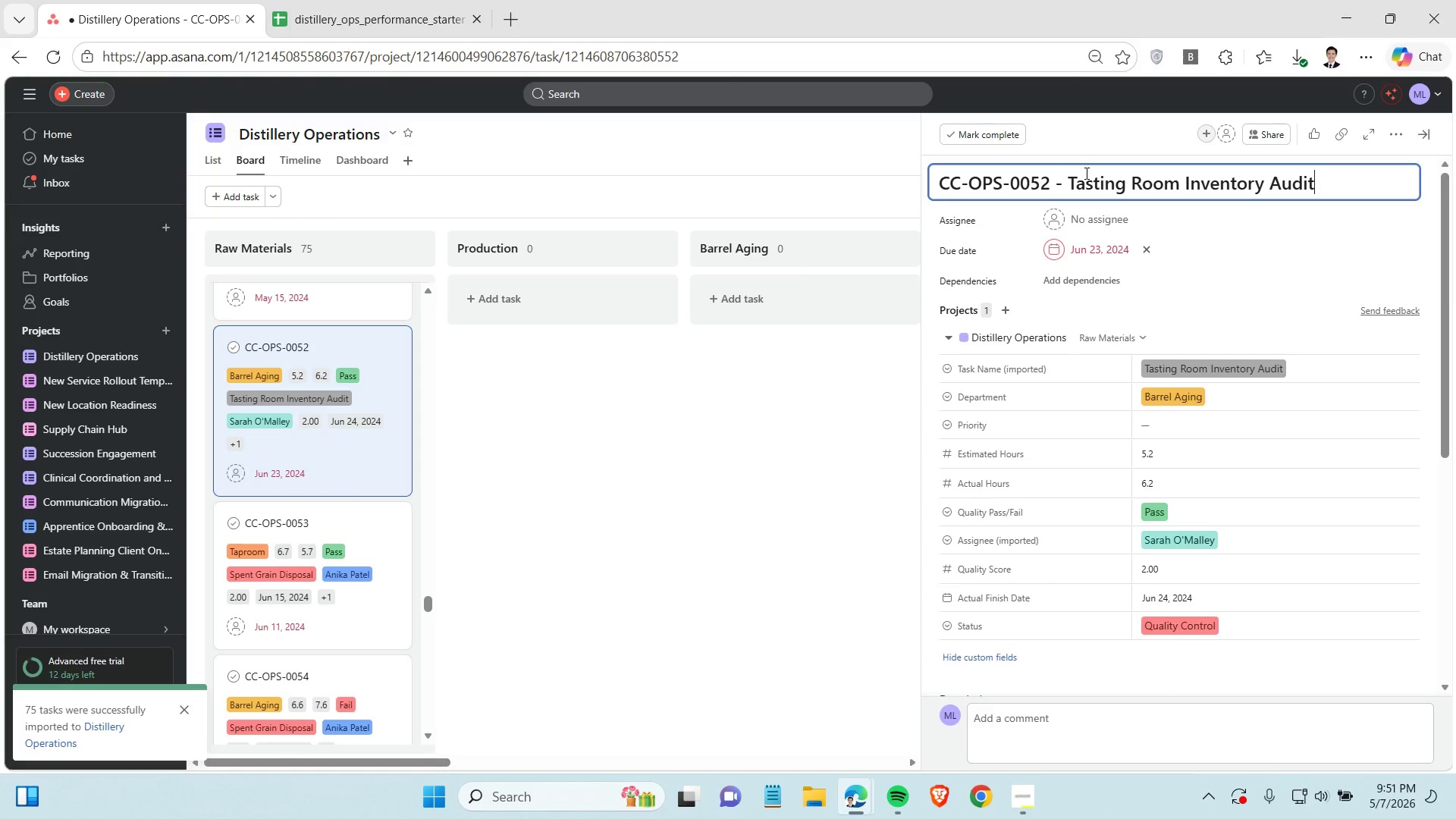 
key(Control+V)
 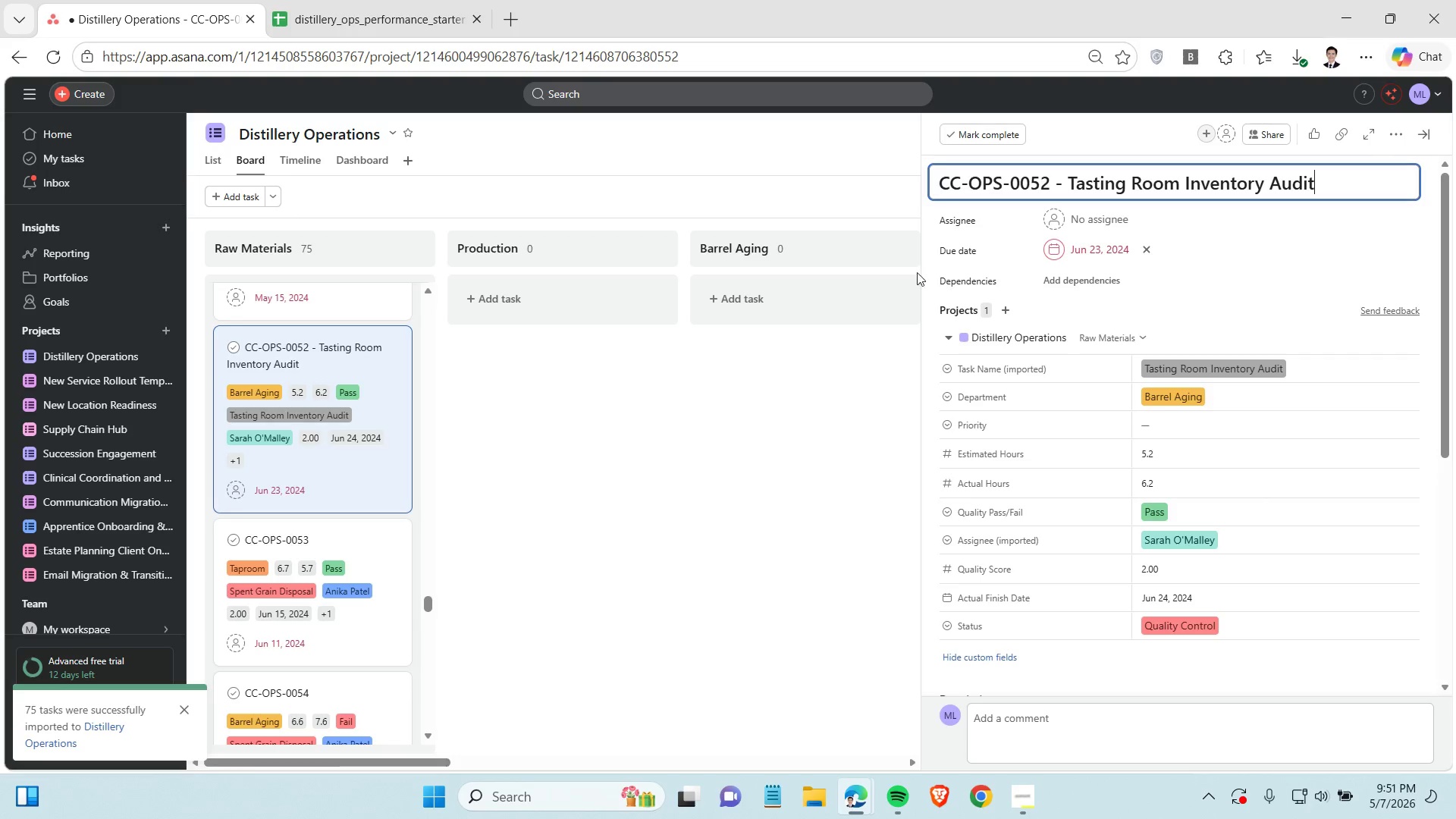 
scroll: coordinate [297, 491], scroll_direction: down, amount: 1.0
 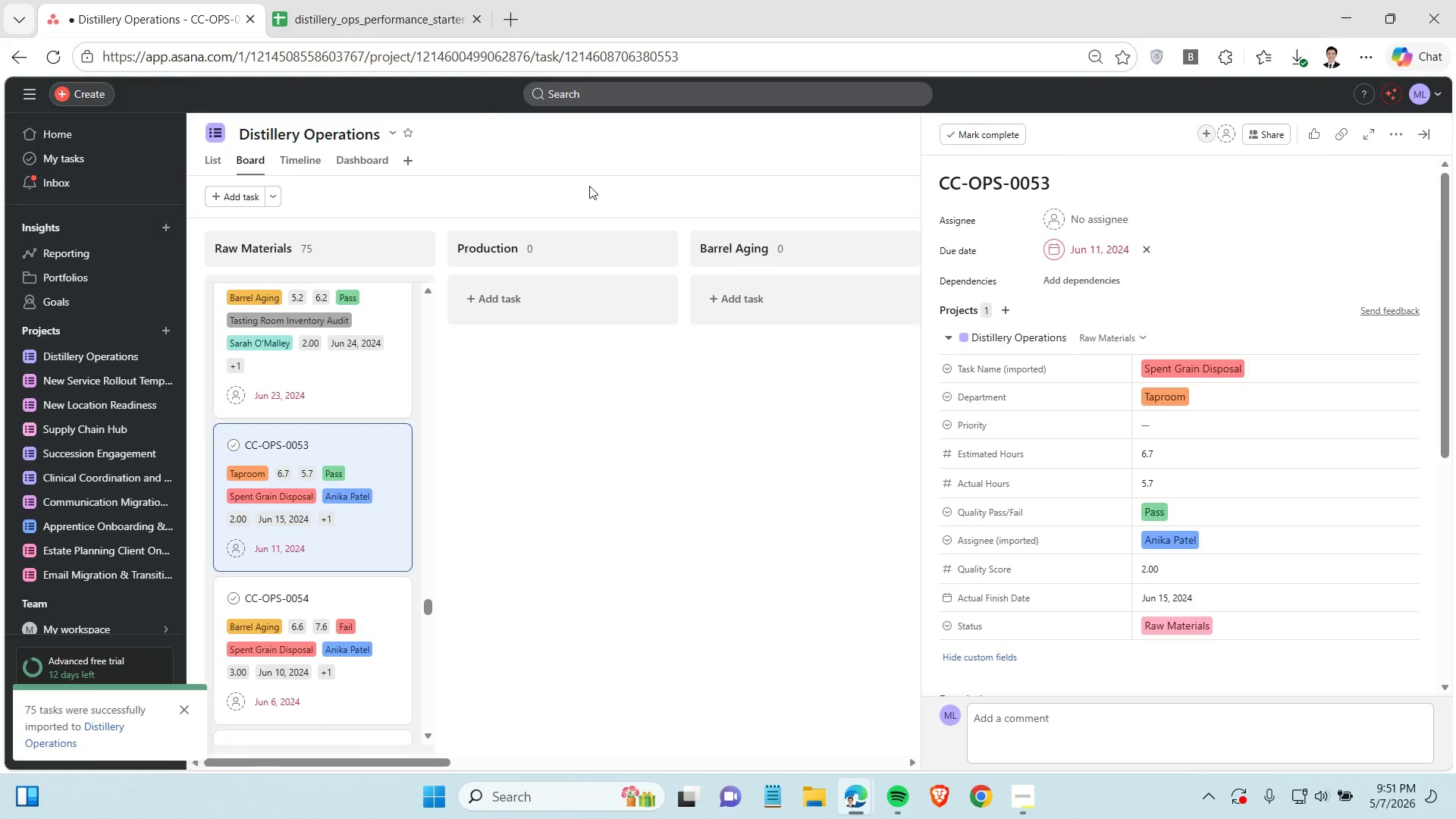 
left_click([371, 17])
 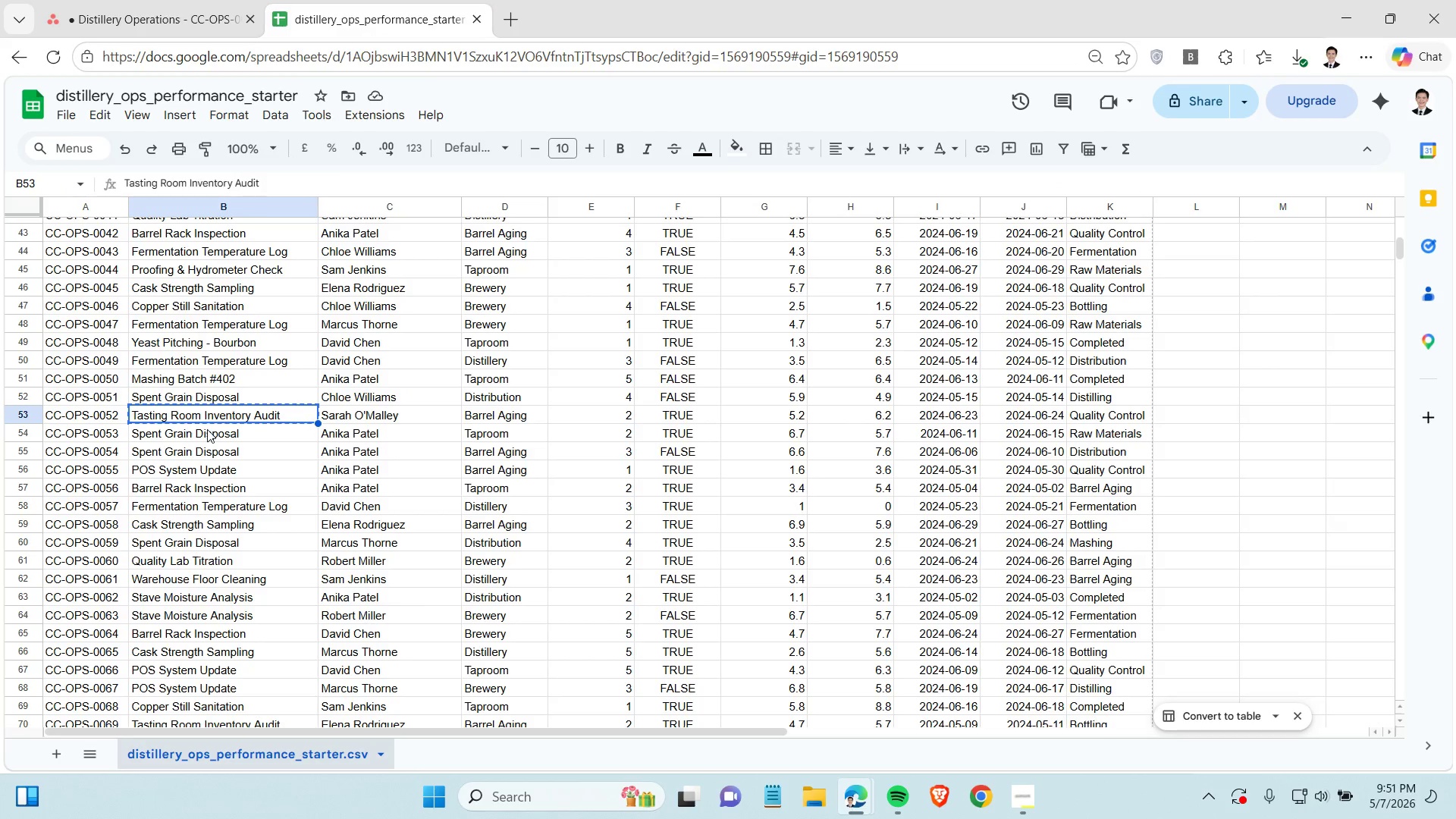 
left_click([207, 430])
 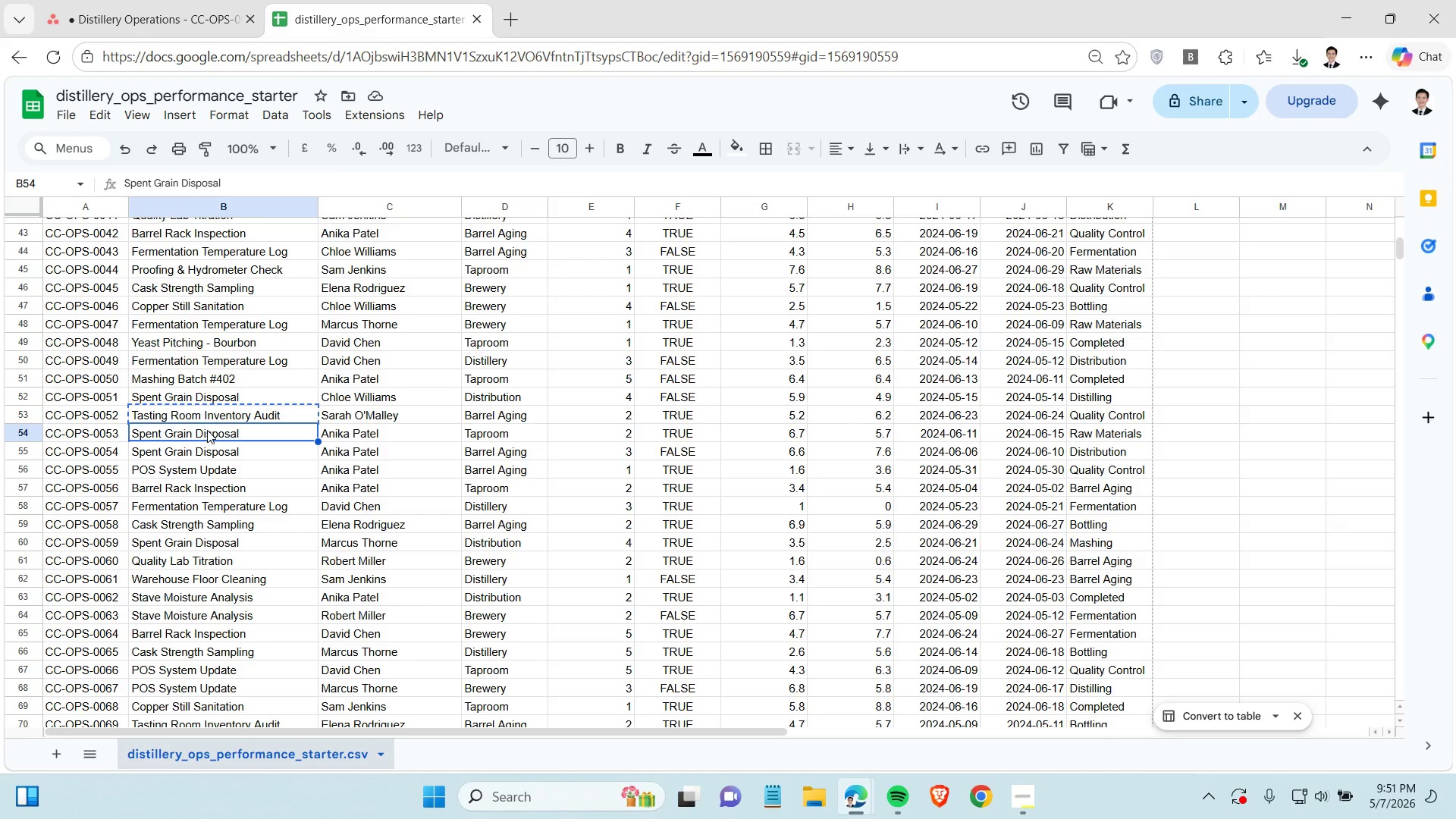 
key(Control+C)
 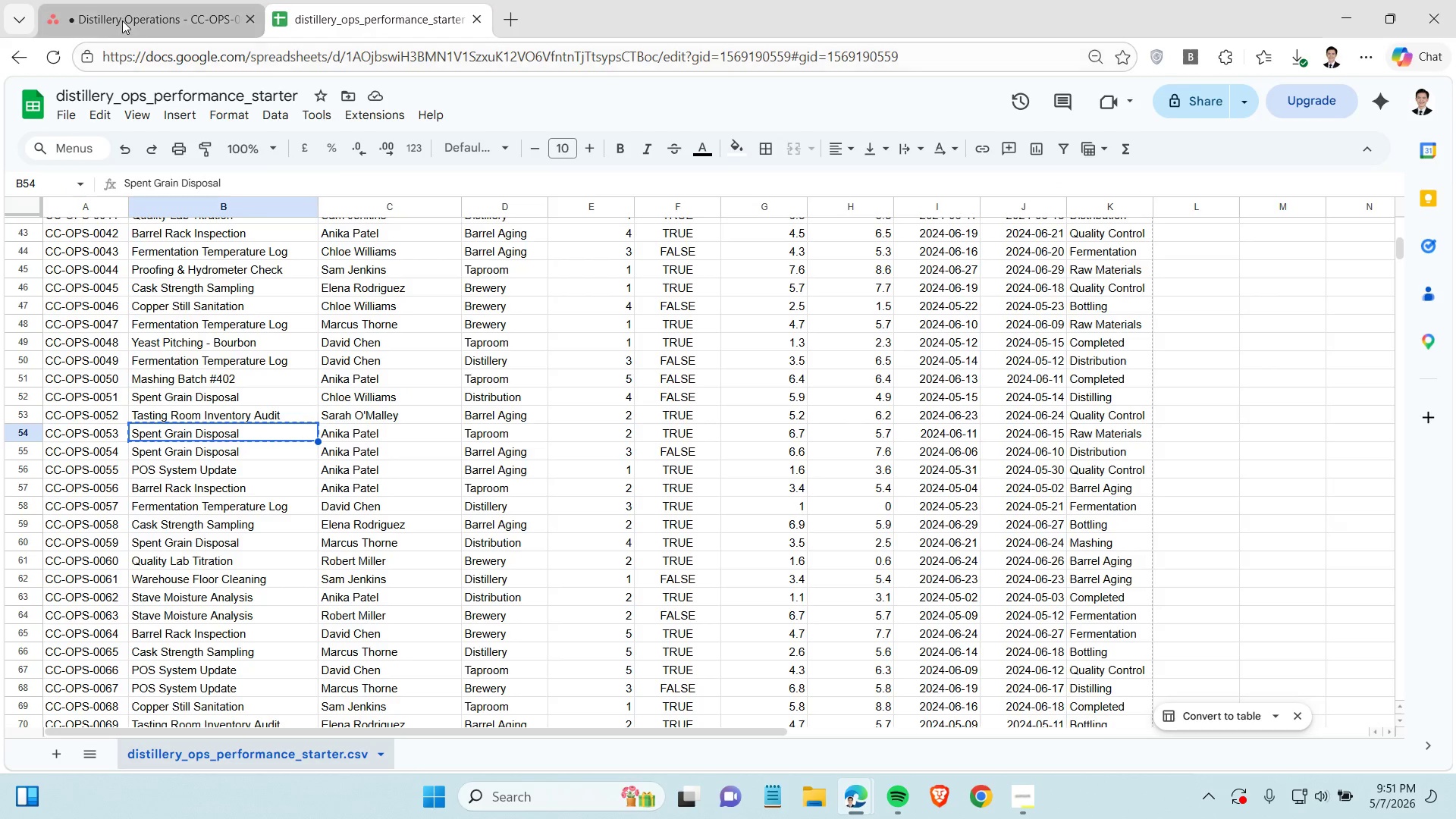 
left_click([122, 20])
 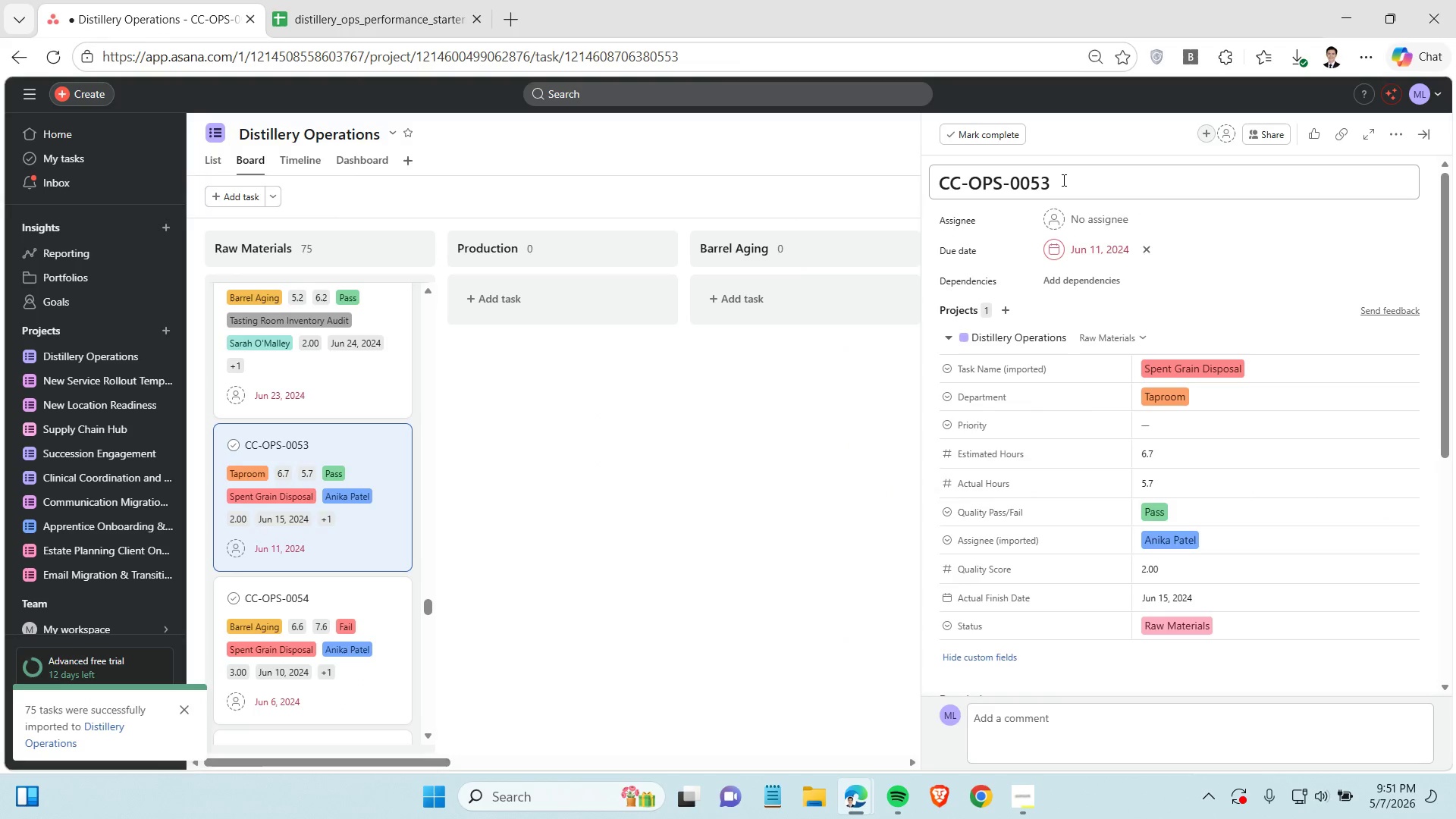 
left_click([1065, 180])
 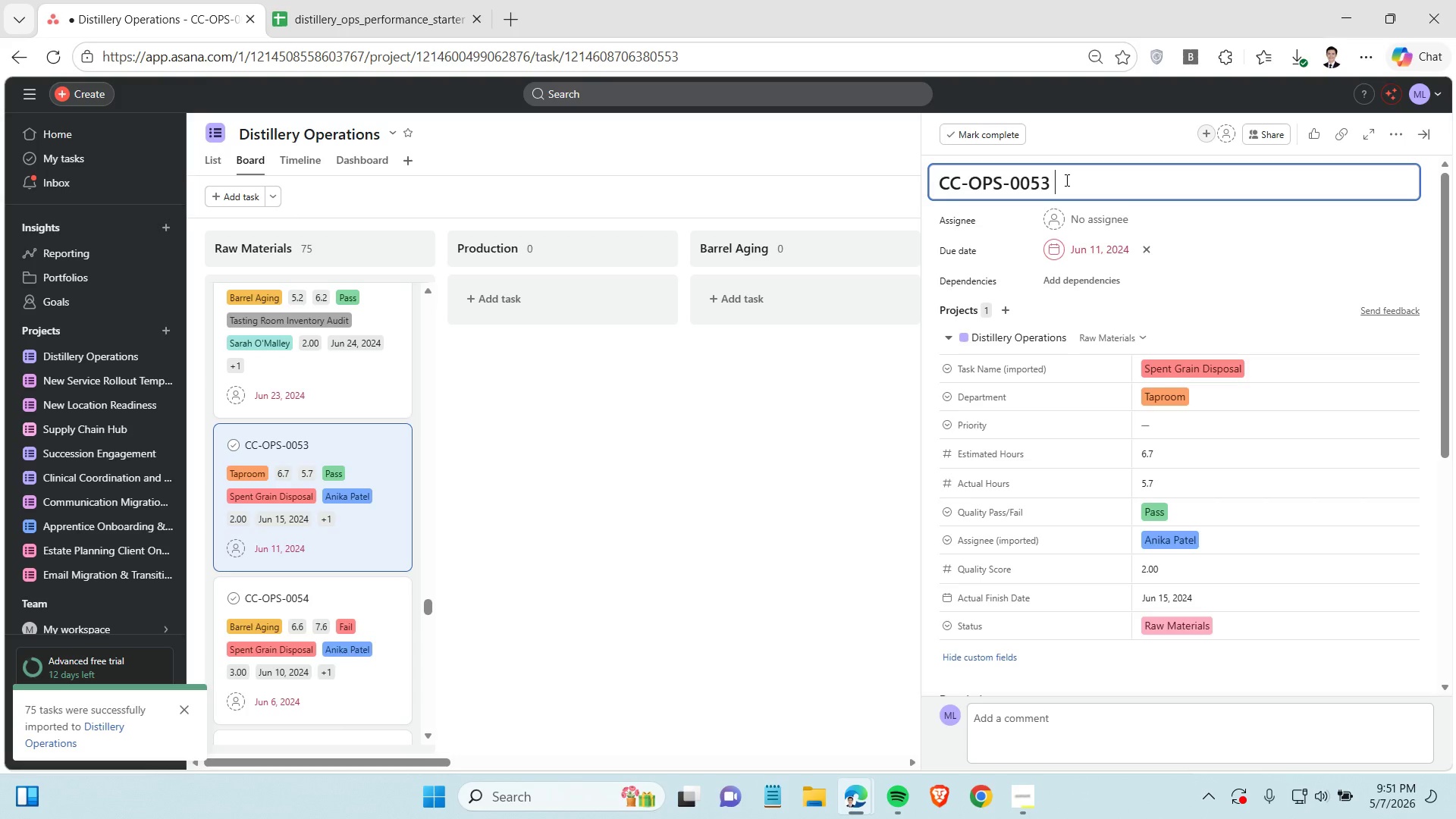 
key(Space)
 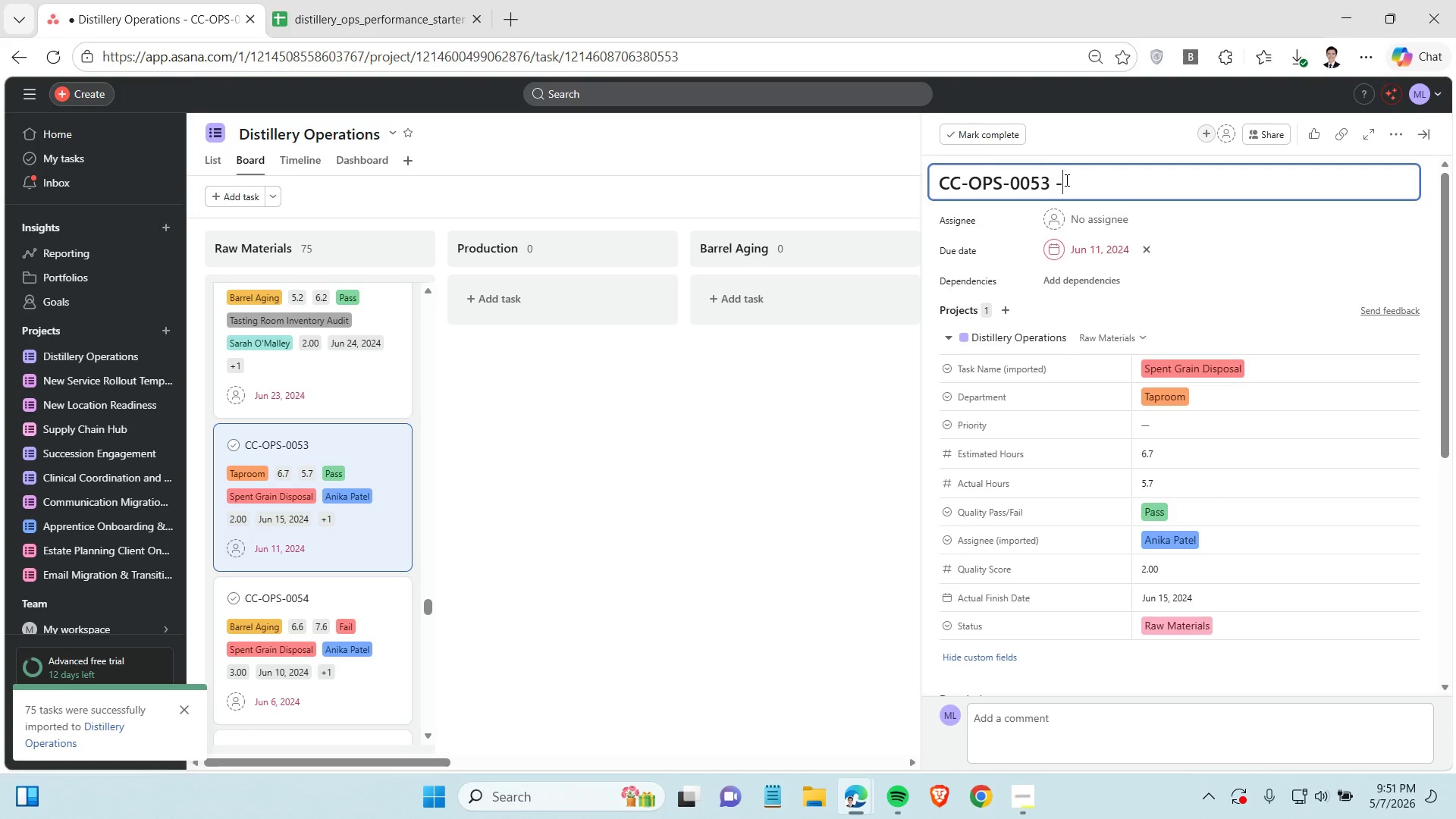 
key(Minus)
 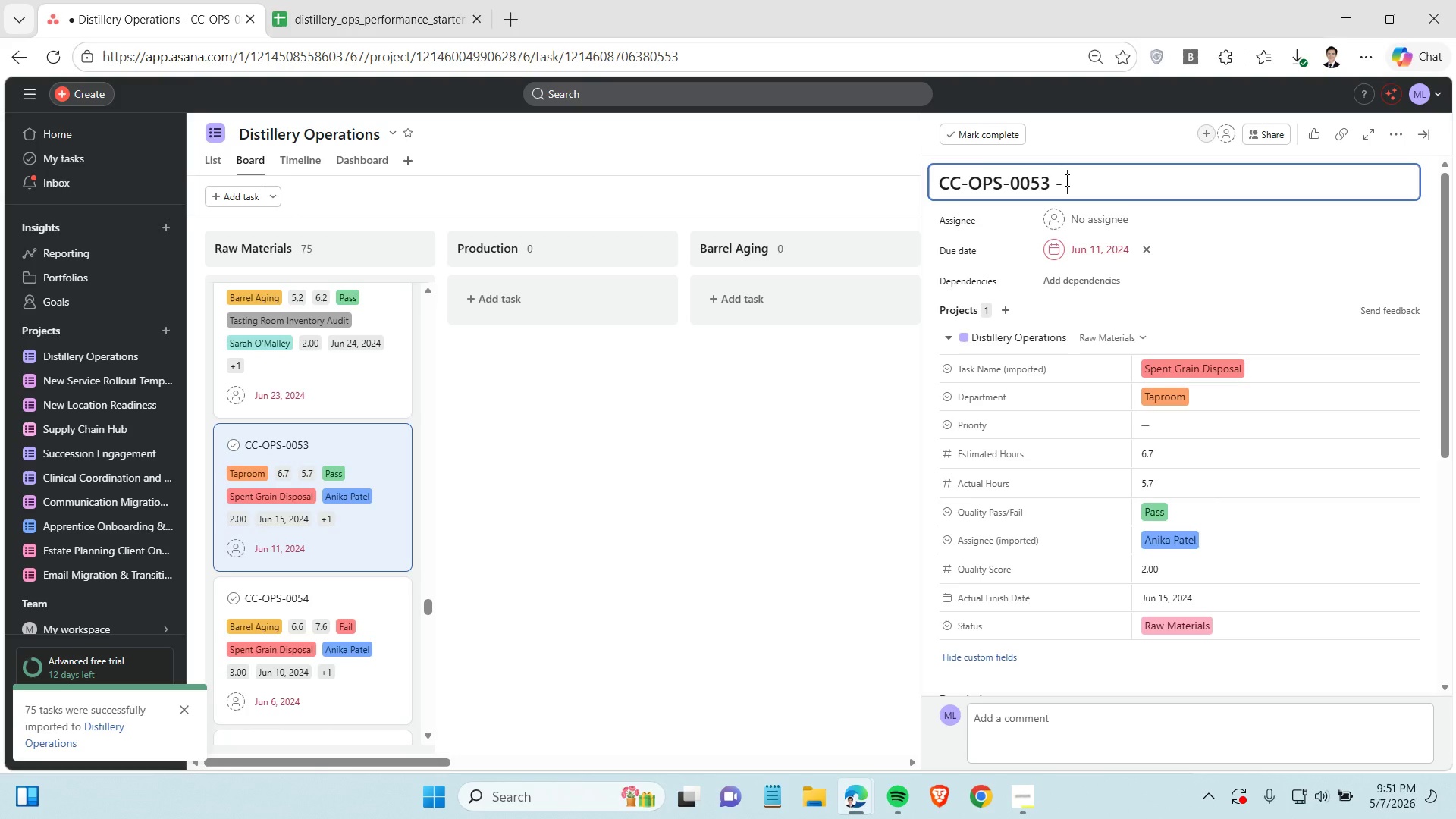 
key(Space)
 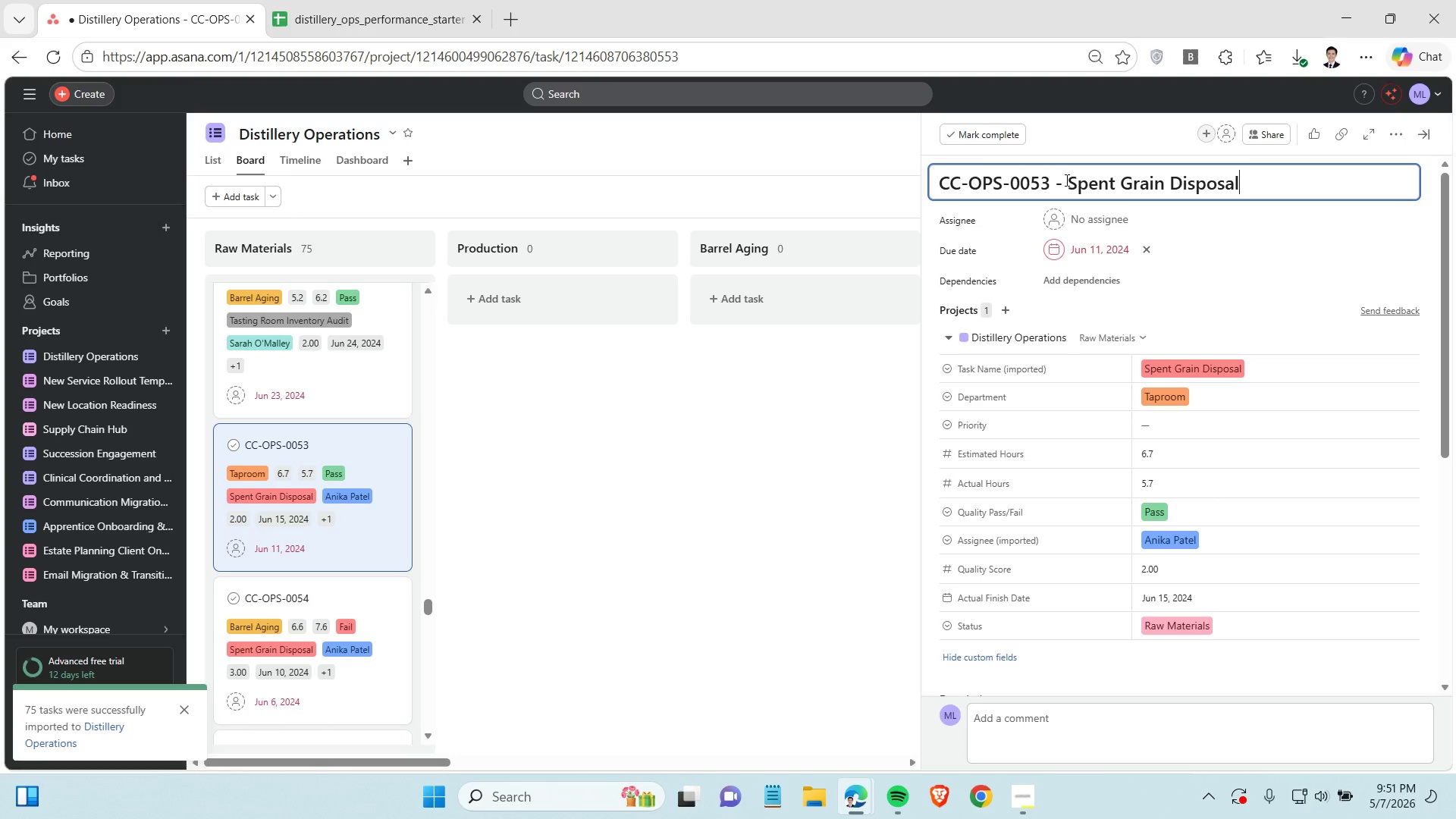 
key(Control+ControlLeft)
 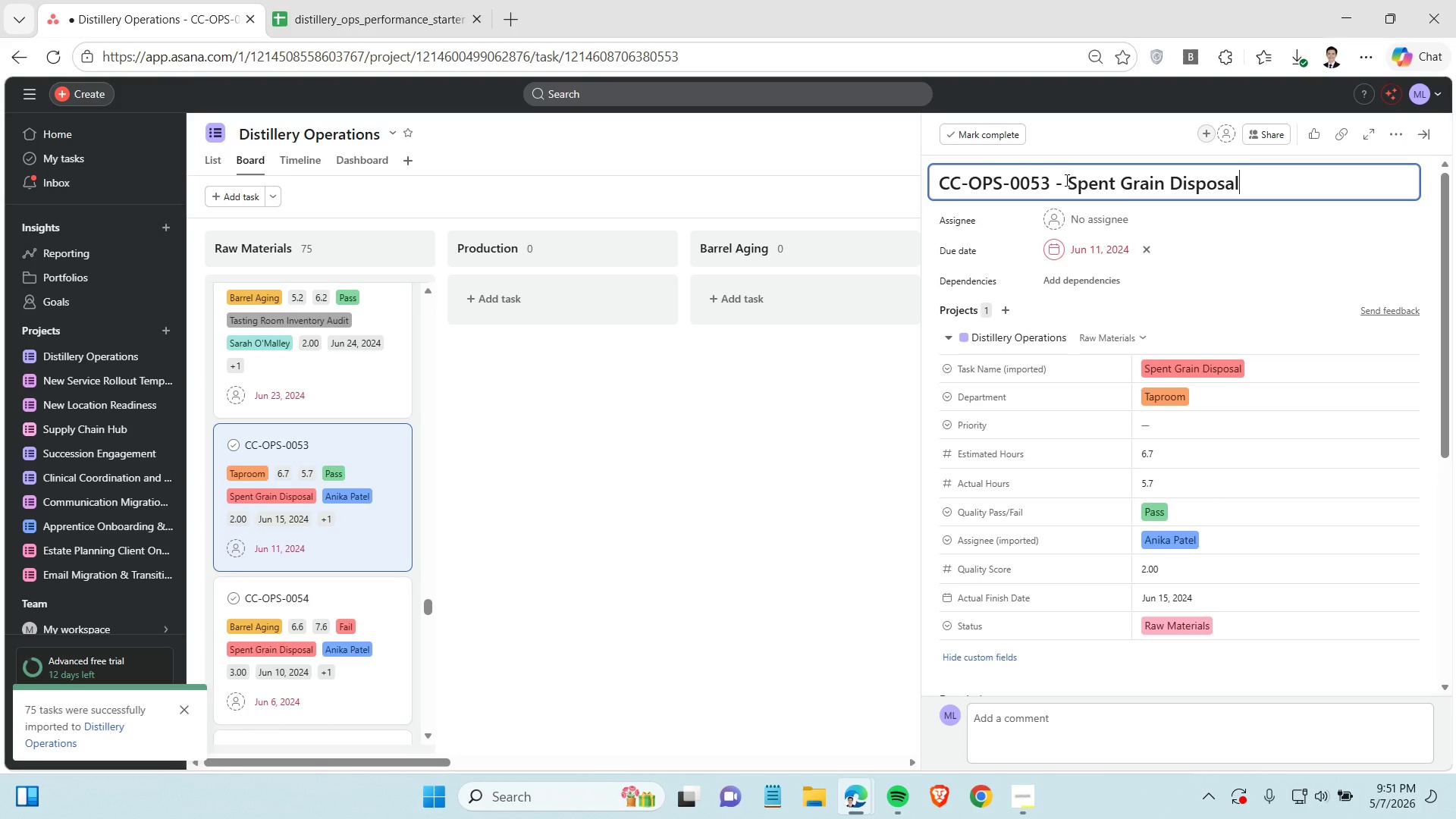 
key(Control+V)
 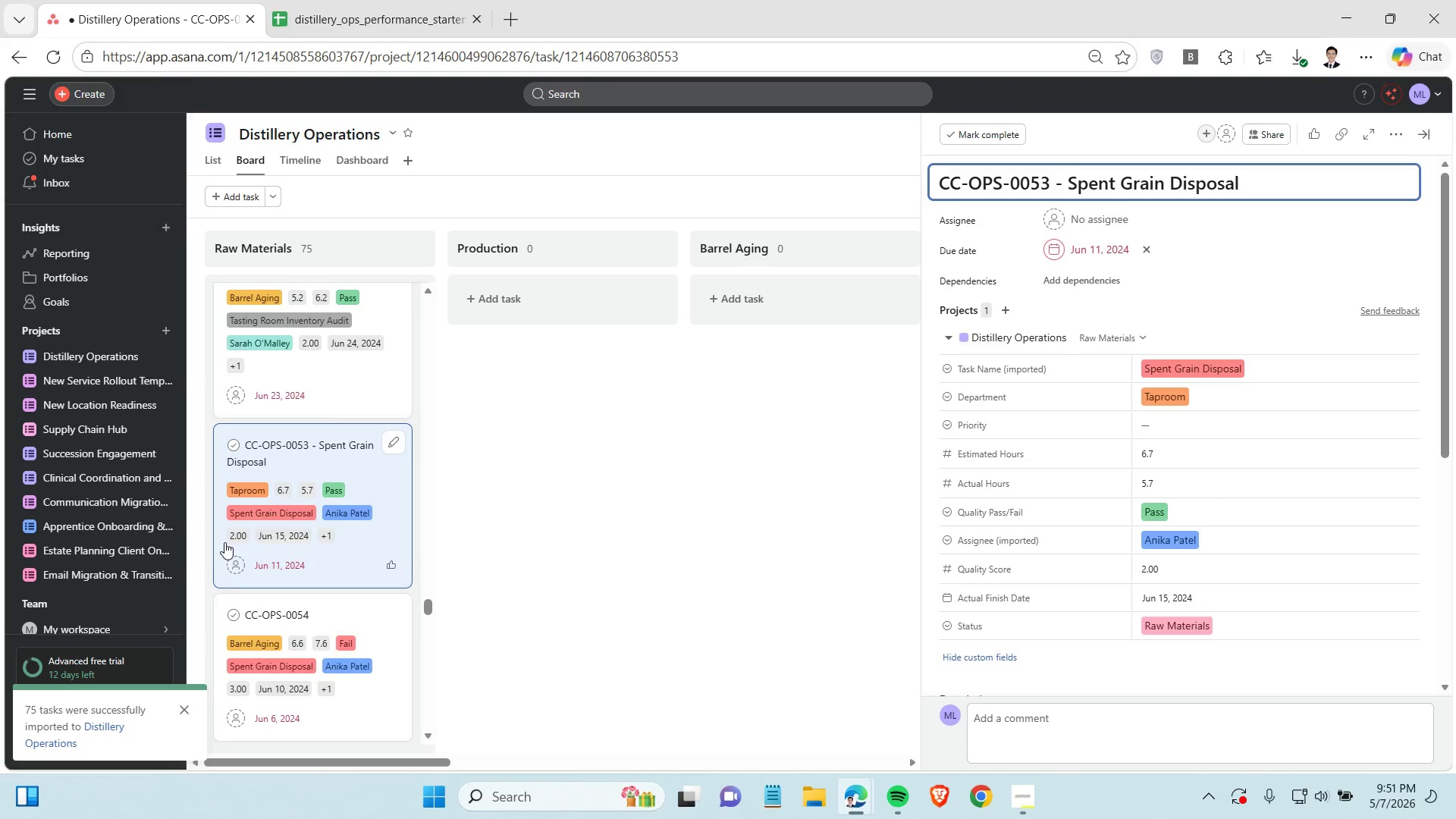 
scroll: coordinate [232, 536], scroll_direction: down, amount: 3.0
 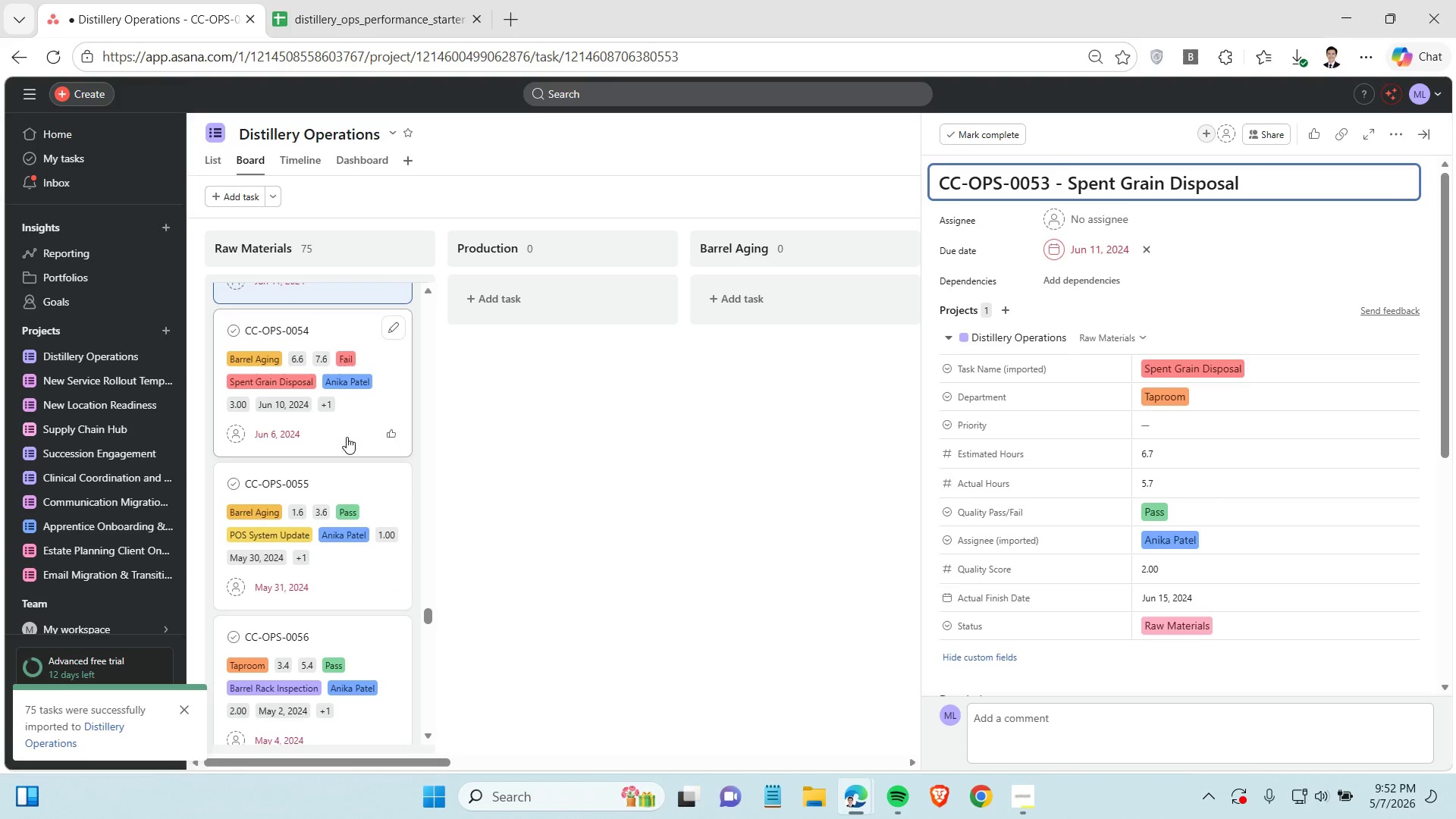 
left_click([347, 437])
 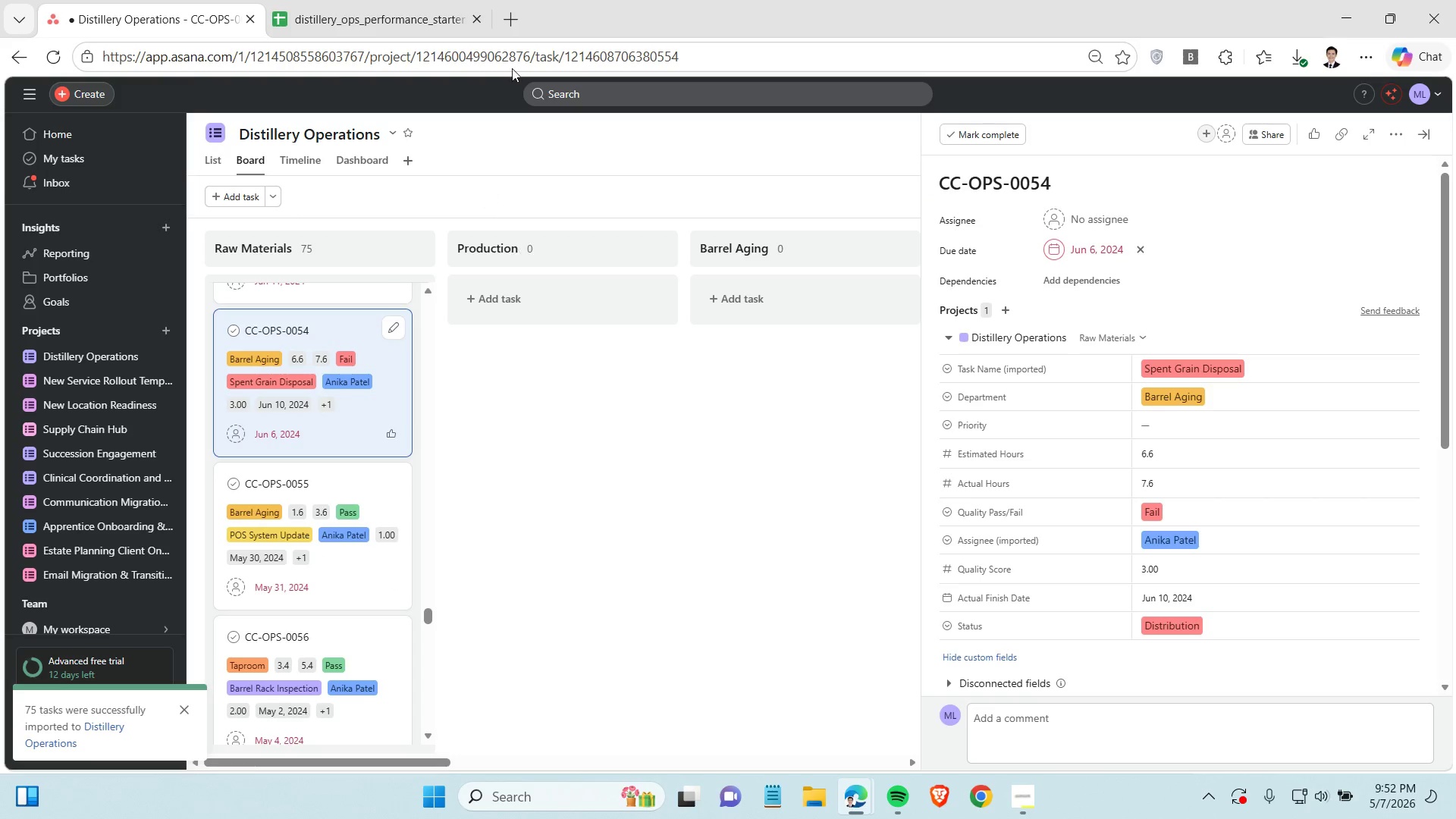 
left_click([428, 0])
 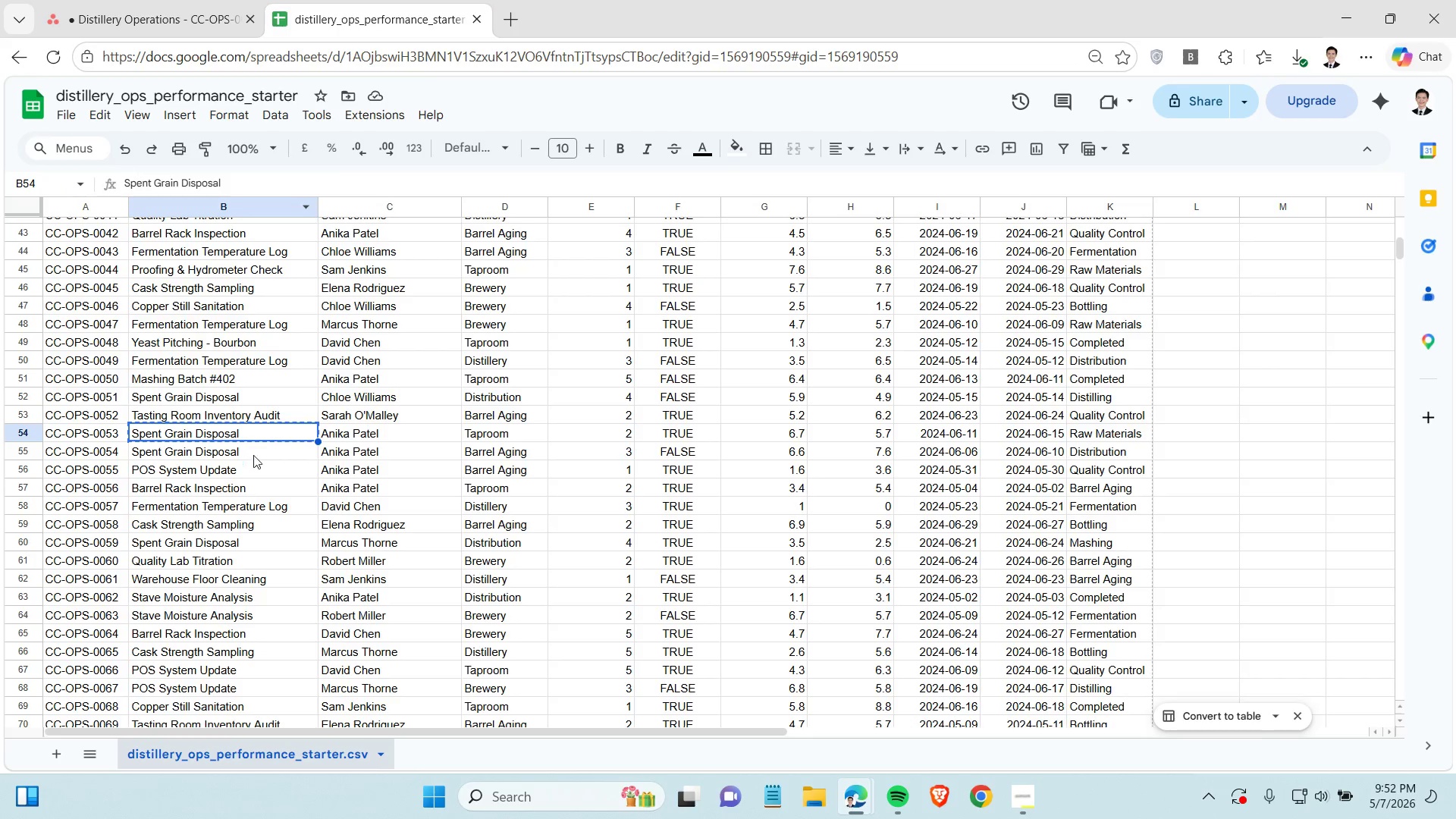 
left_click([260, 457])
 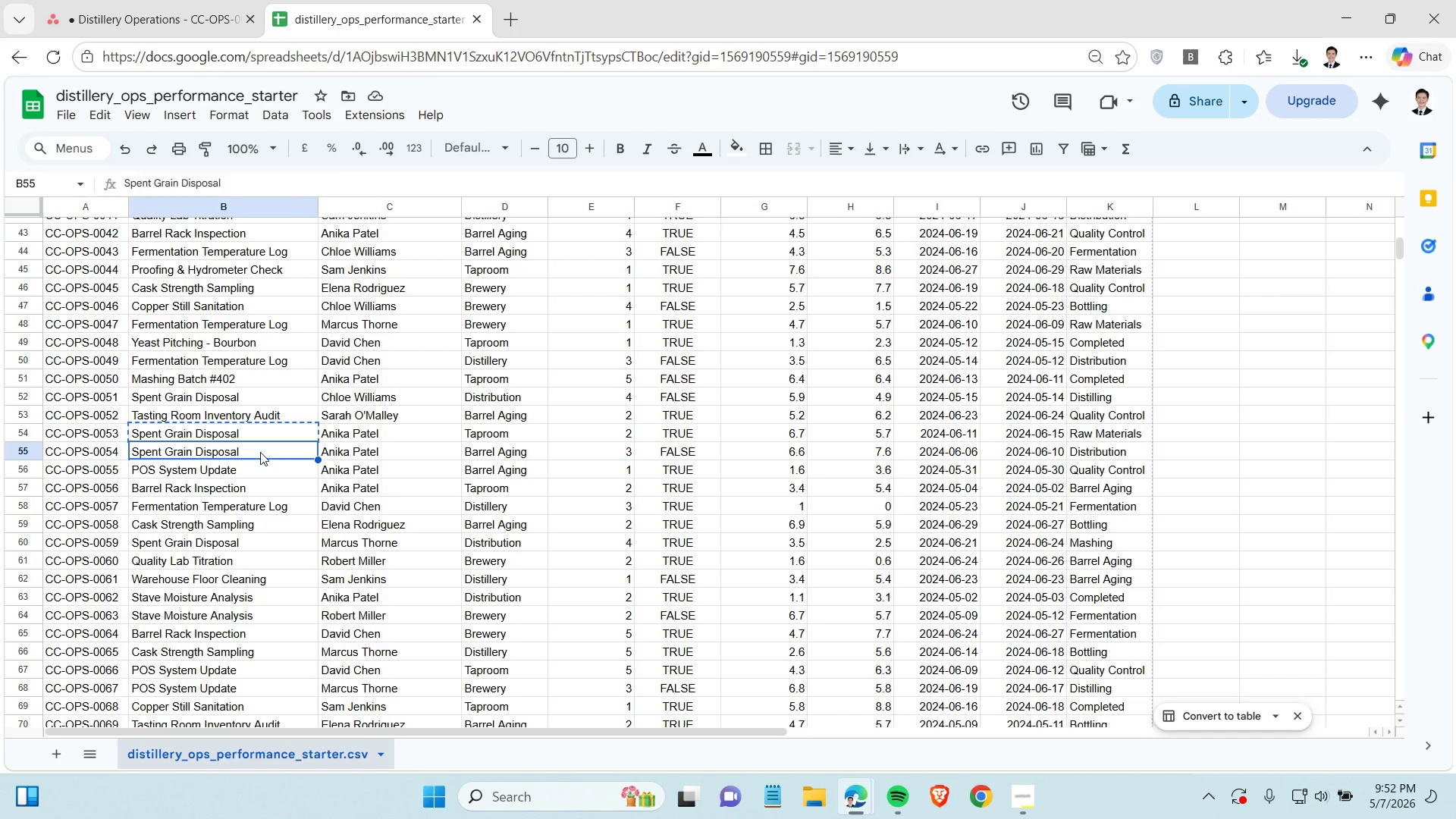 
key(Control+C)
 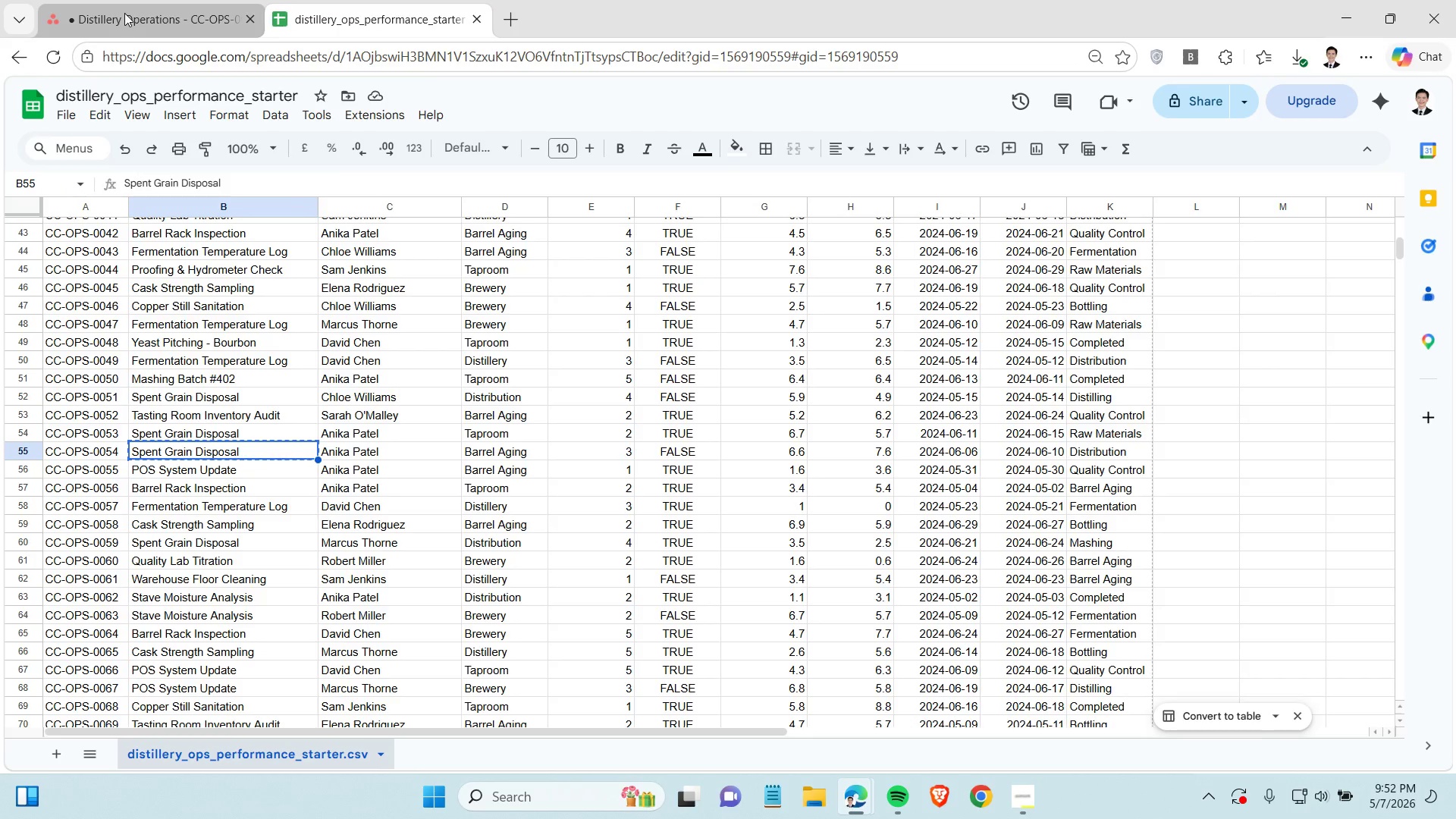 
left_click([124, 13])
 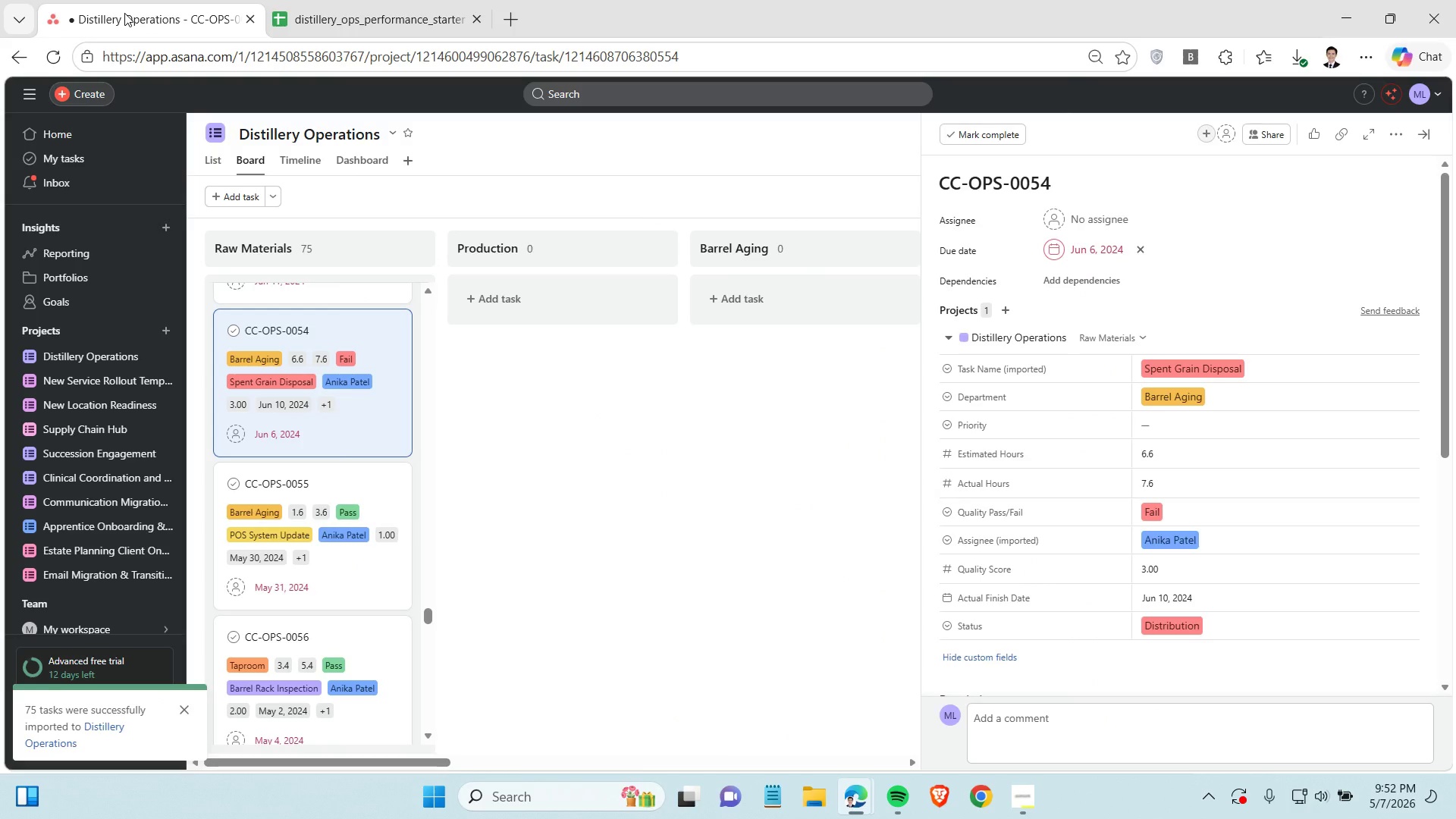 
left_click([1075, 185])
 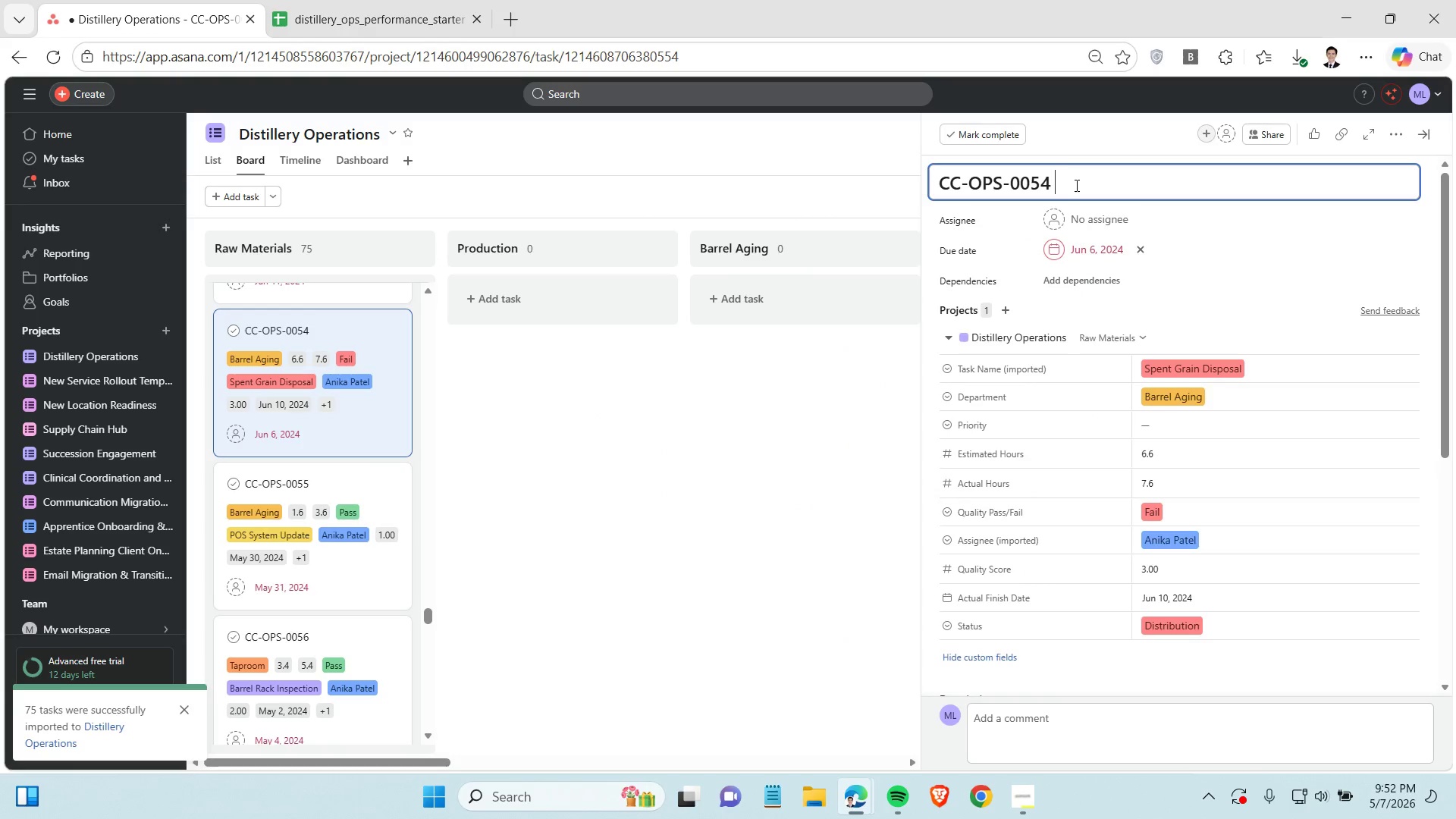 
key(Space)
 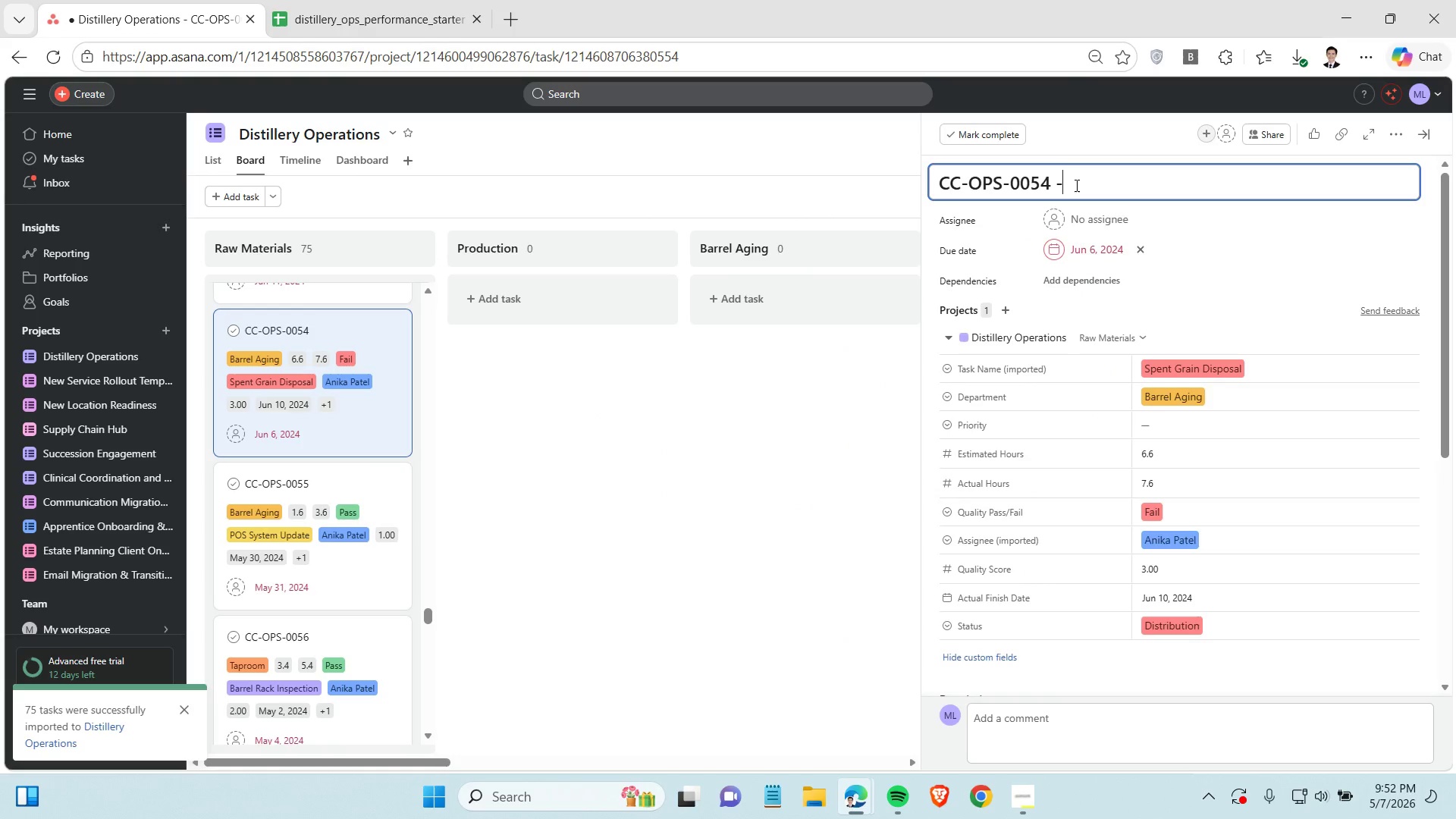 
key(Minus)
 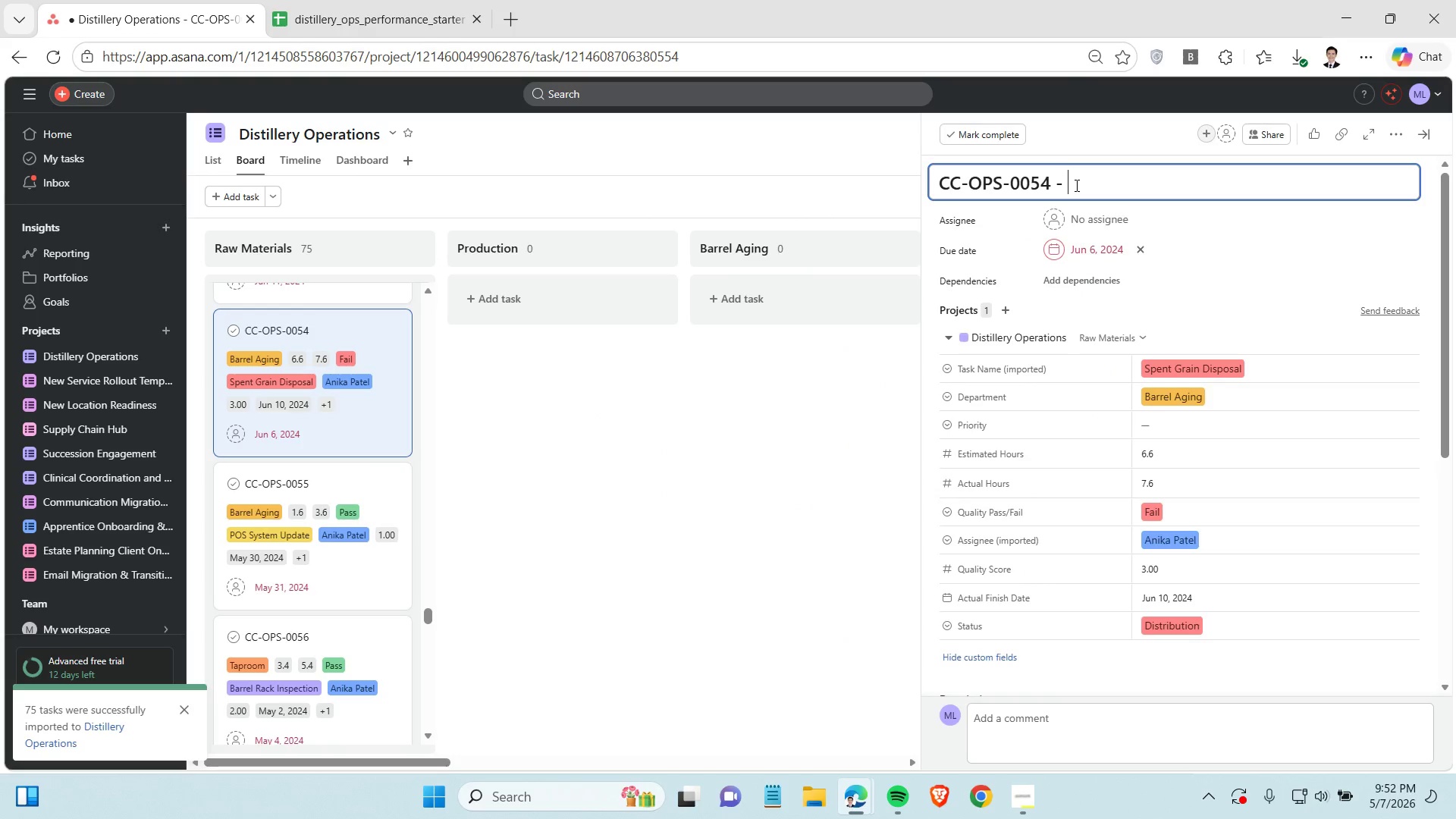 
key(Space)
 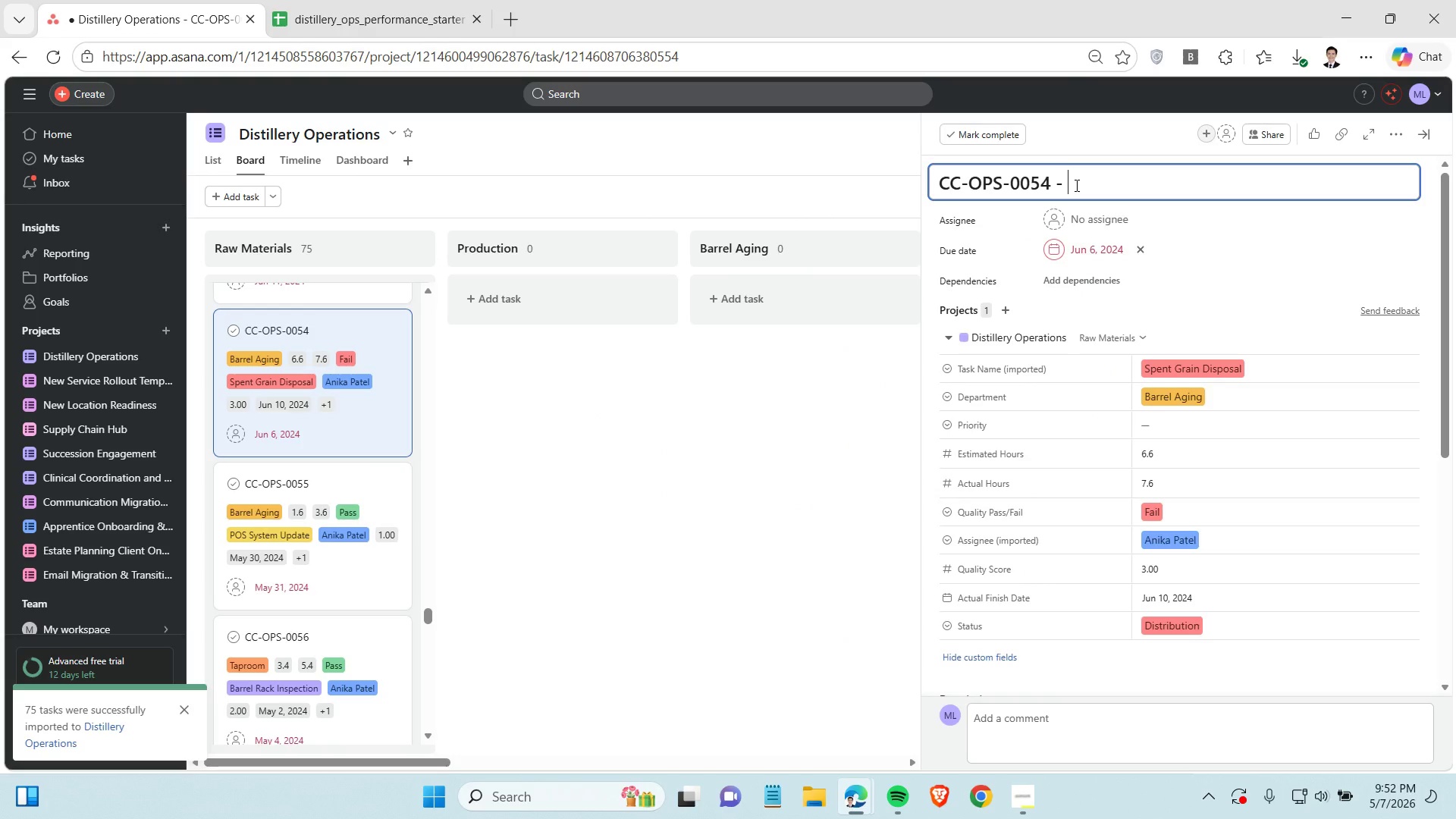 
key(Control+V)
 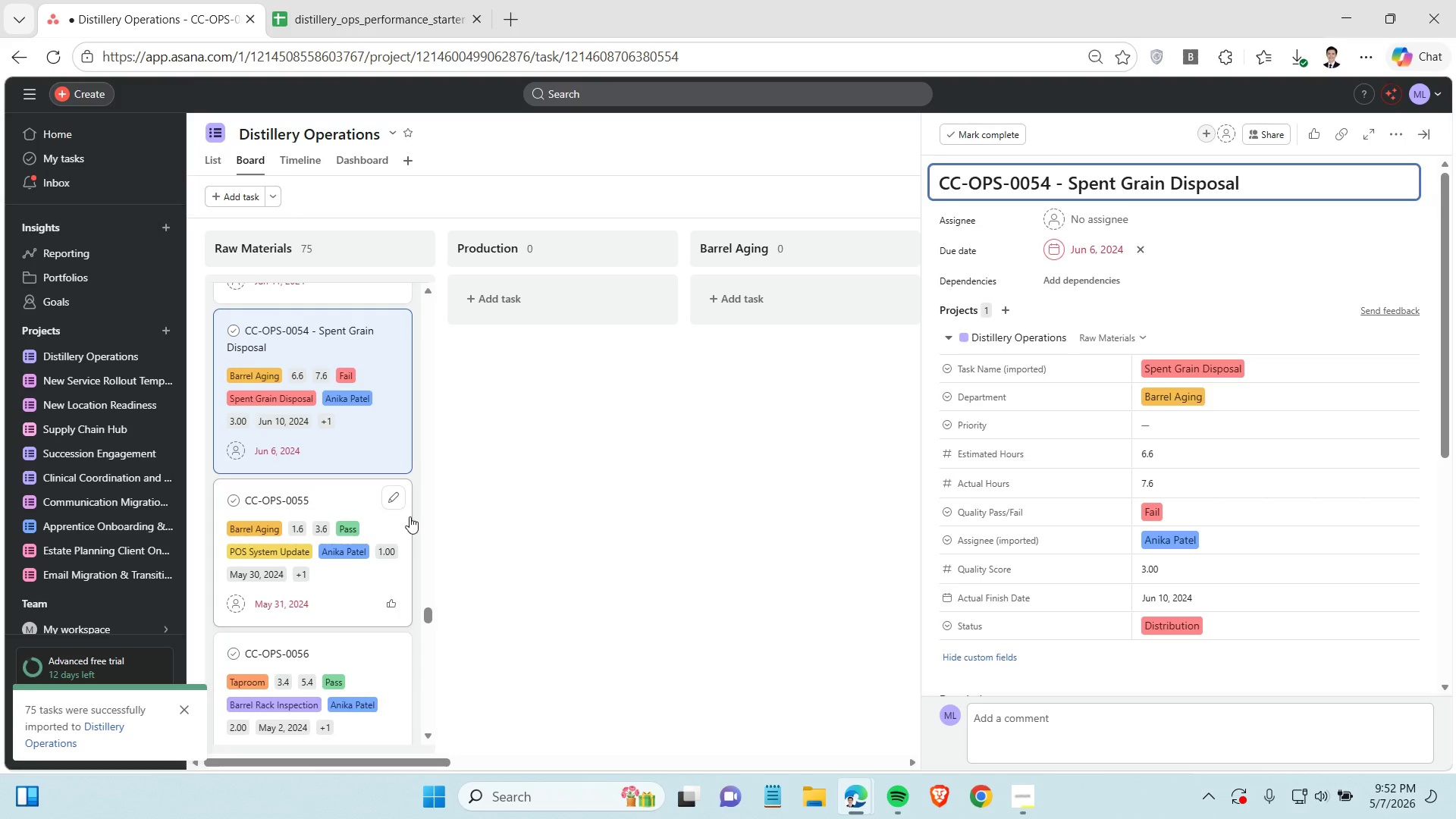 
wait(6.89)
 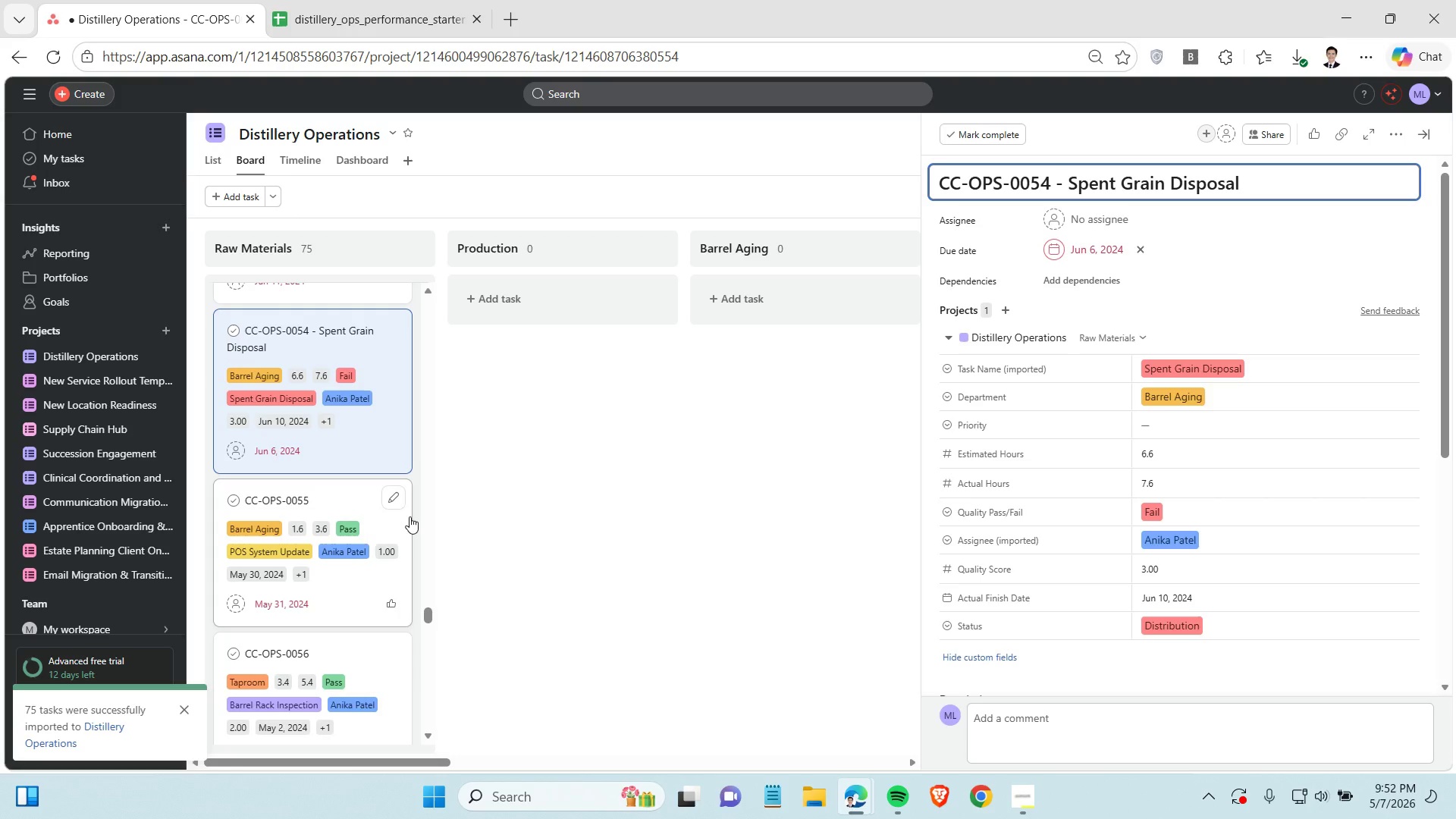 
left_click([366, 604])
 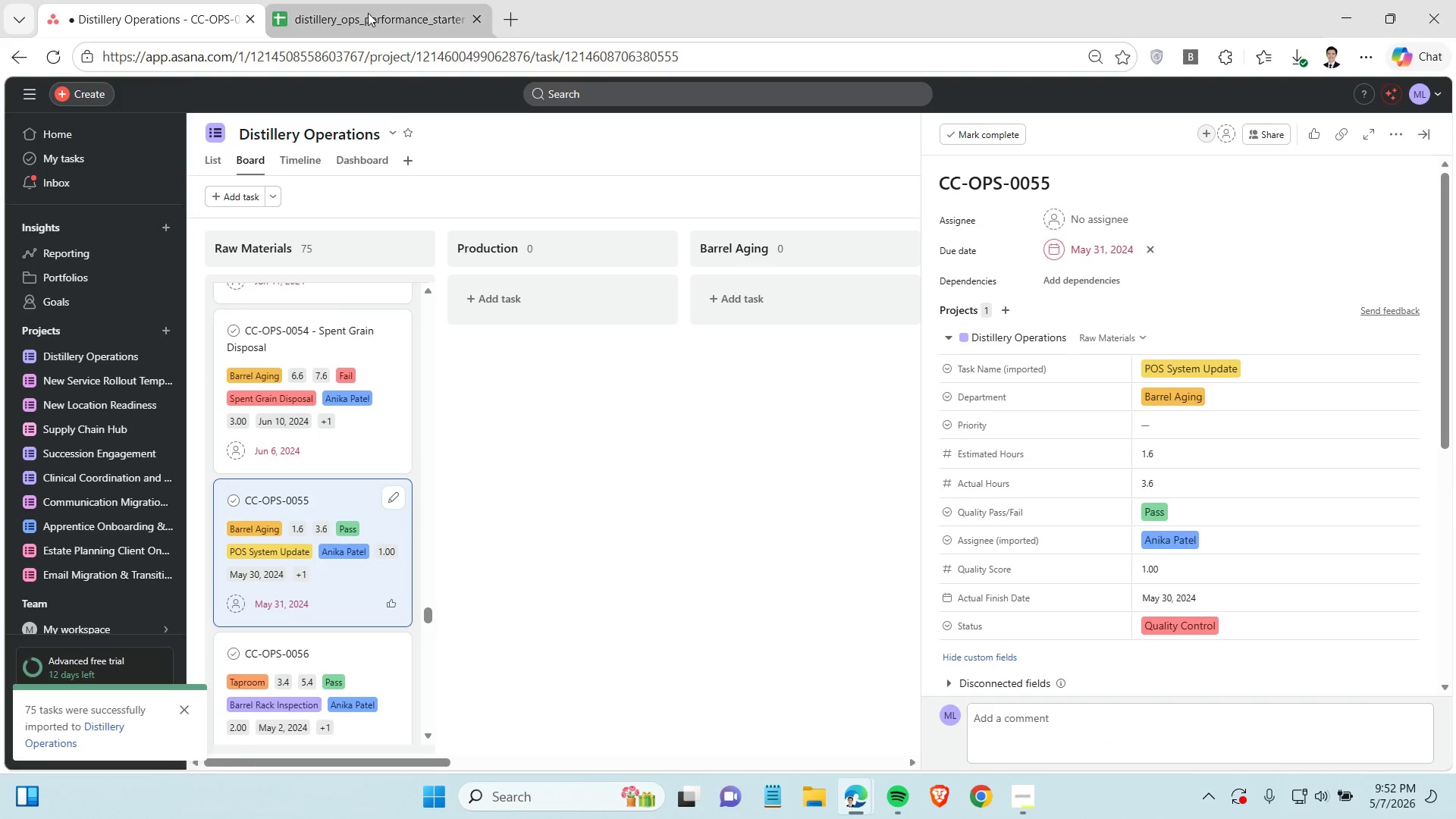 
left_click([366, 9])
 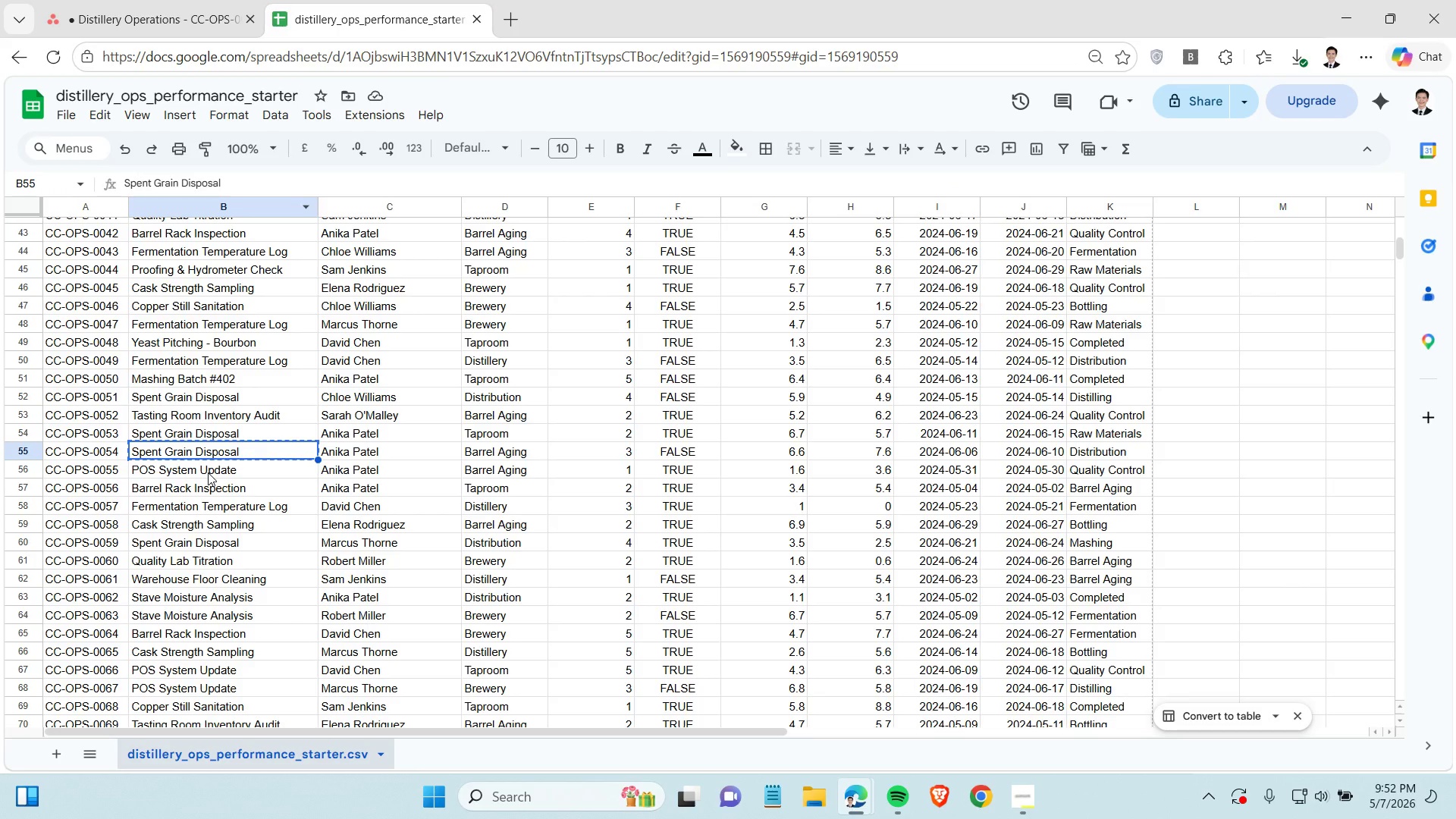 
left_click([209, 472])
 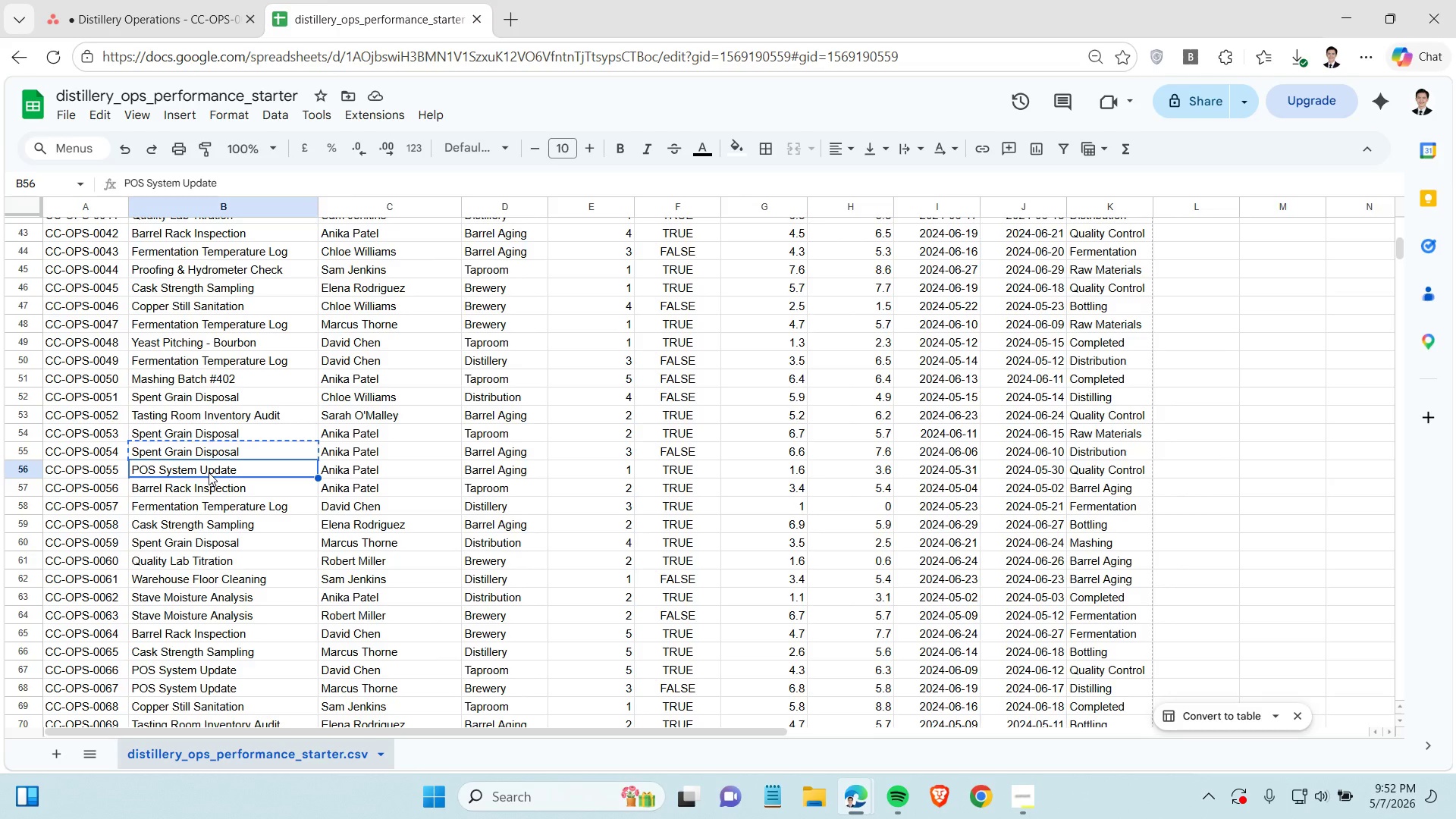 
key(Control+C)
 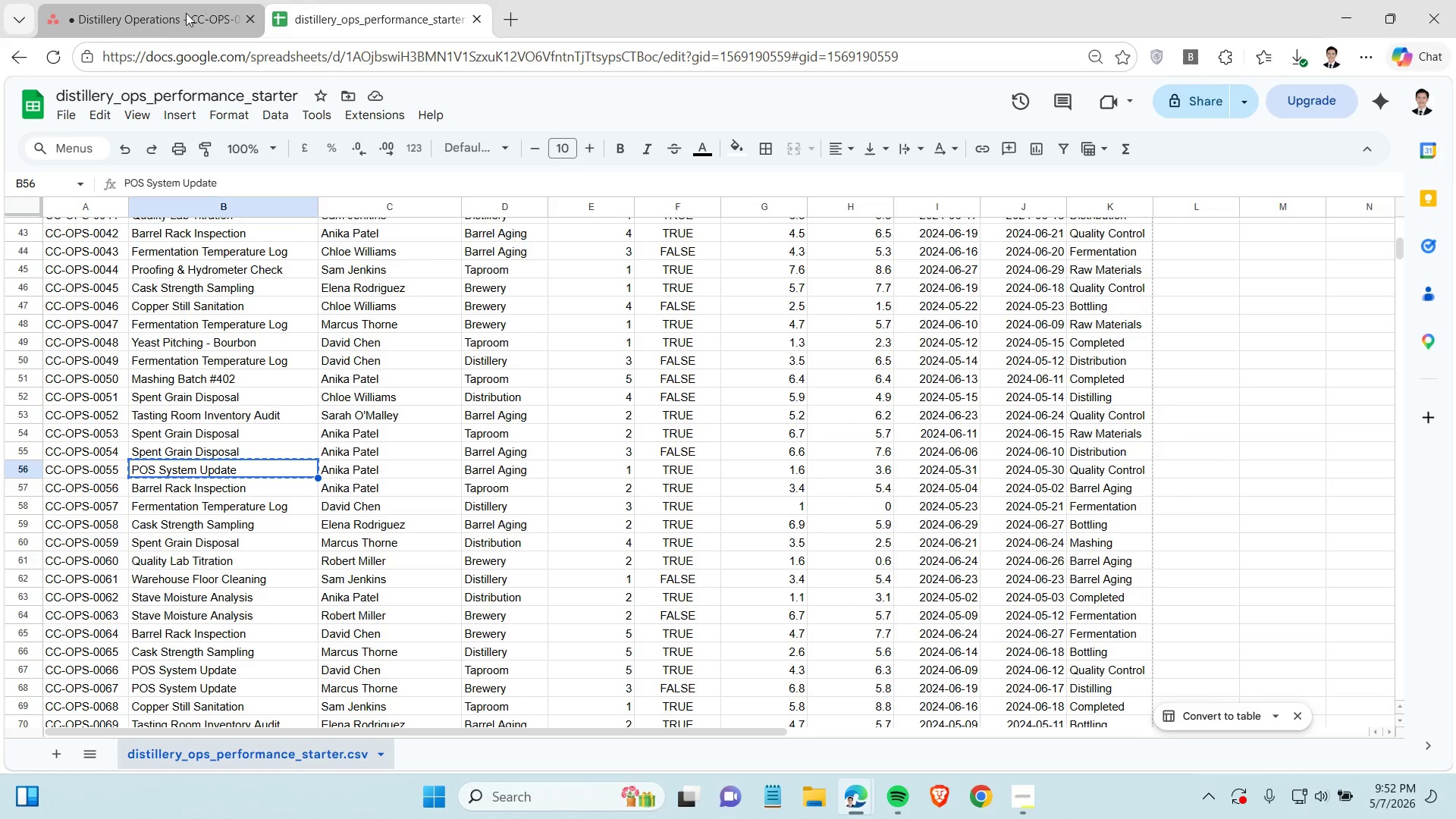 
left_click([186, 13])
 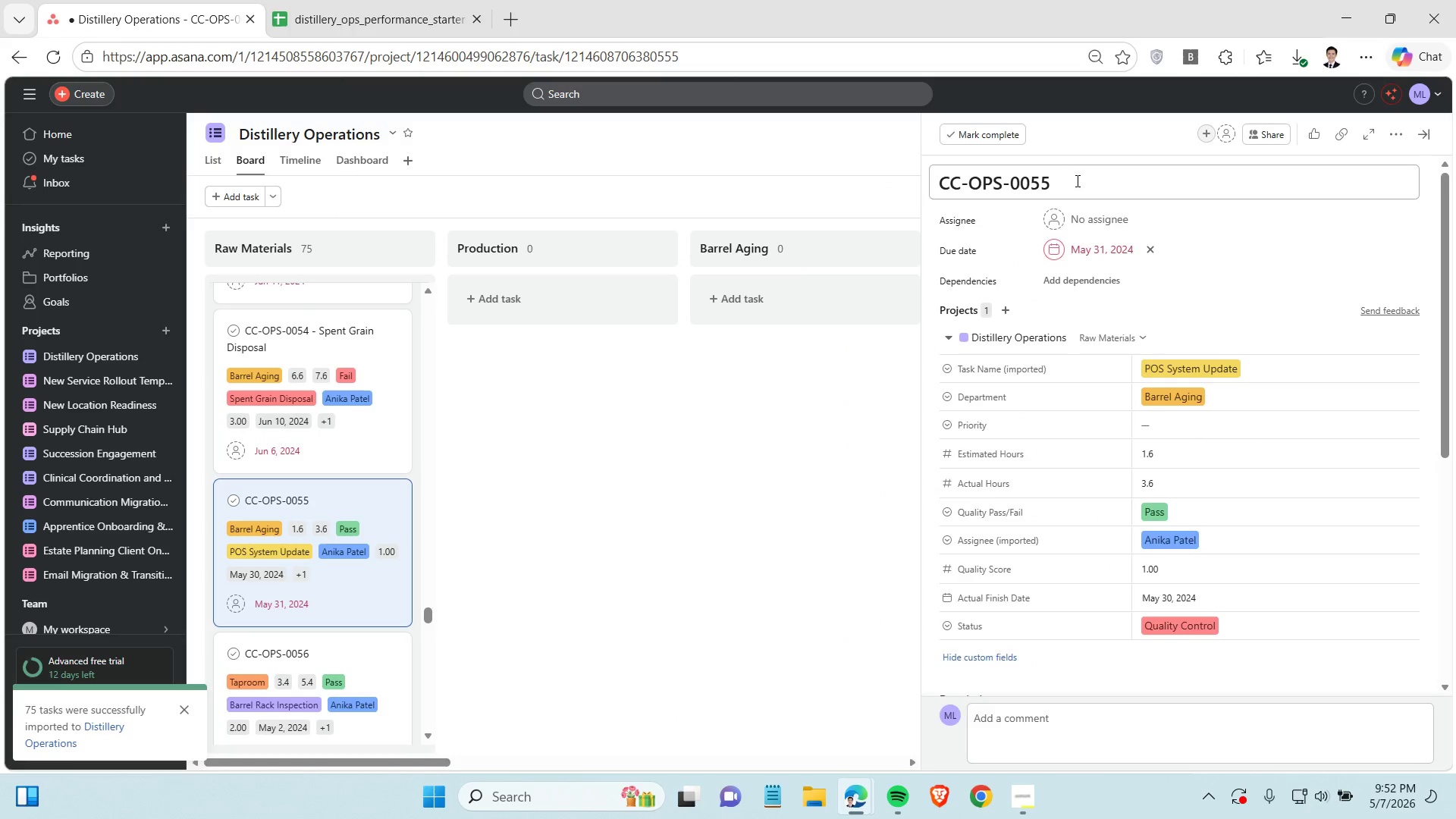 
left_click([1072, 183])
 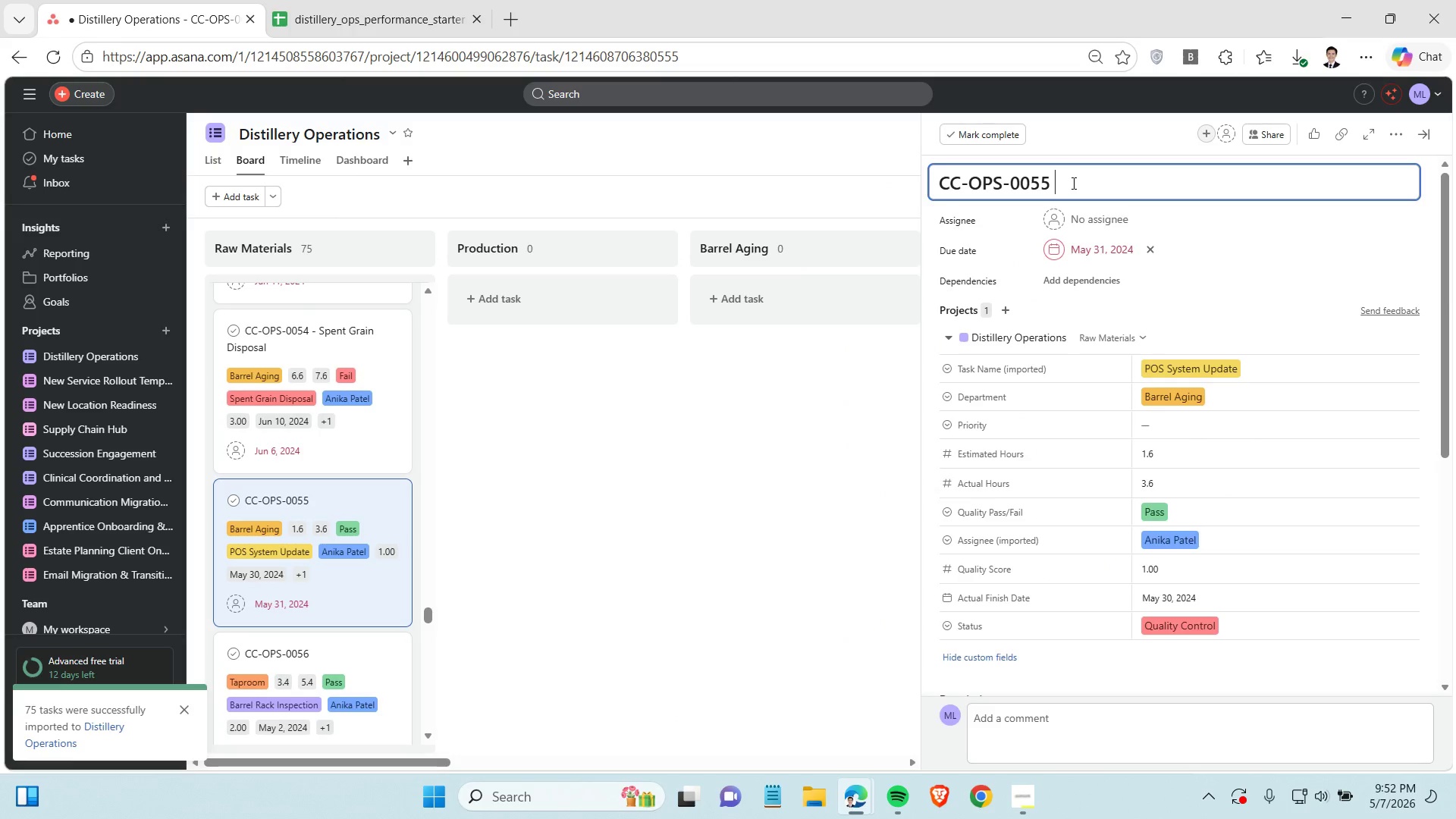 
key(Space)
 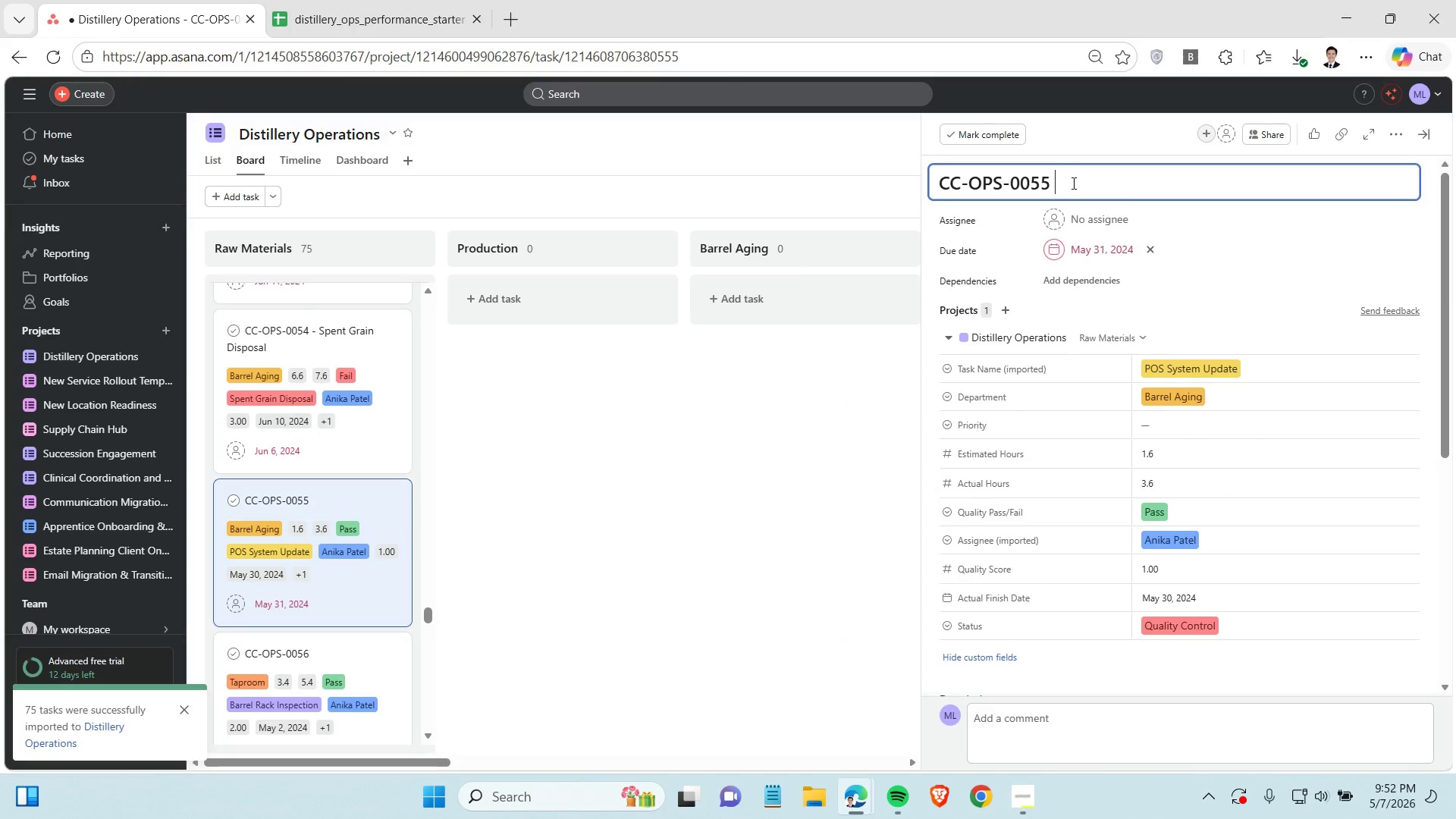 
key(Minus)
 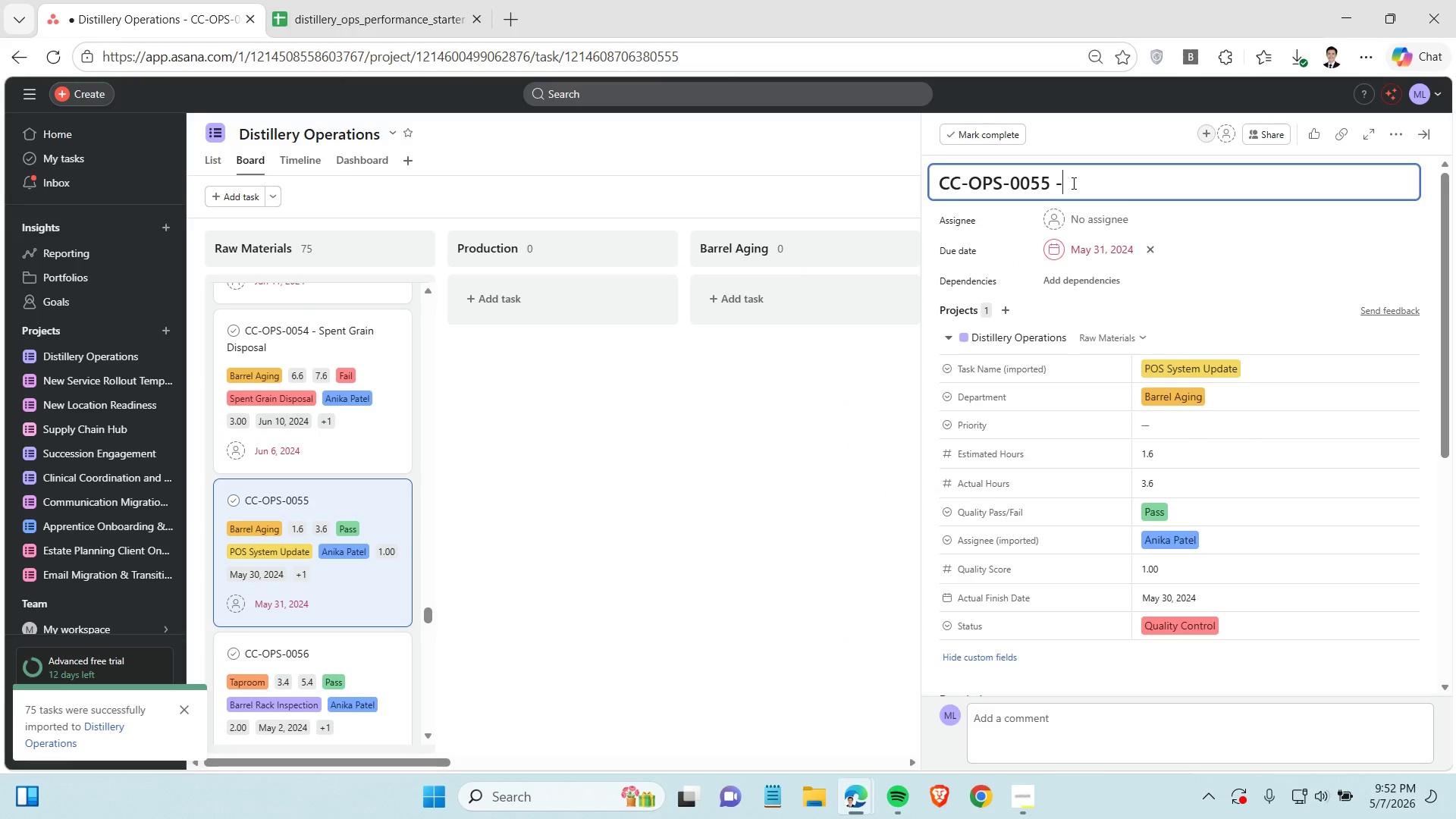 
key(Space)
 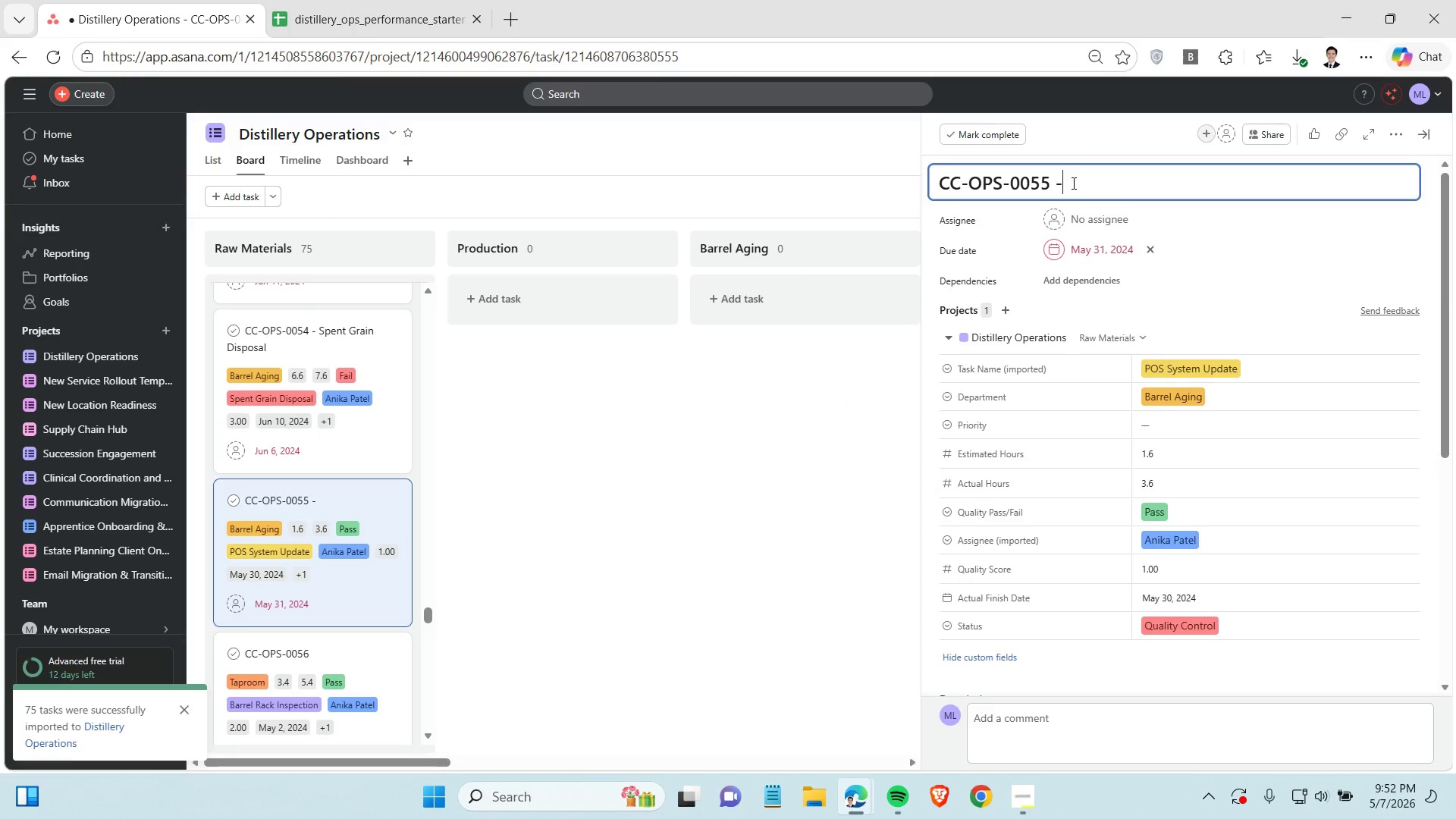 
key(Control+ControlLeft)
 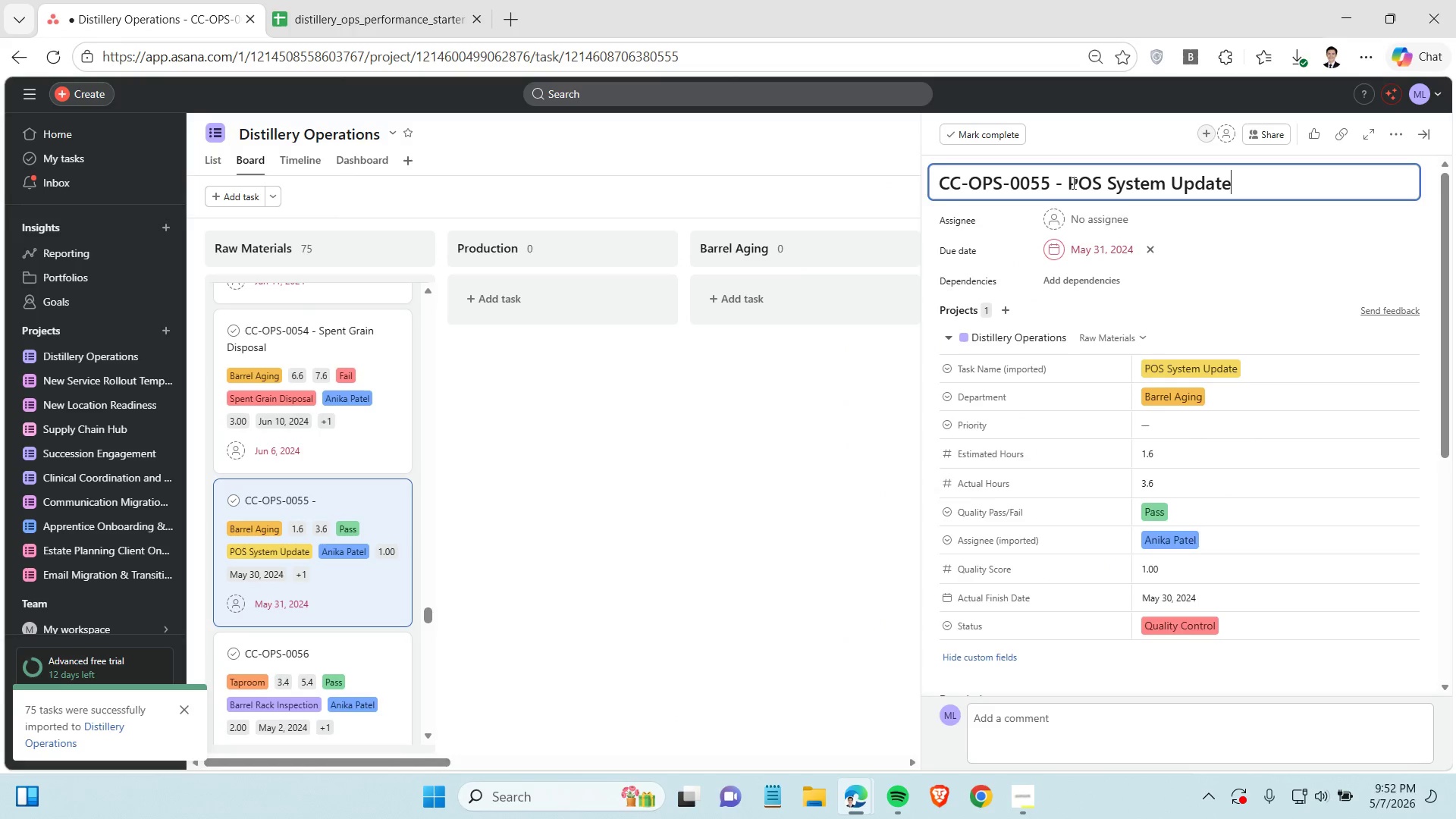 
key(Control+V)
 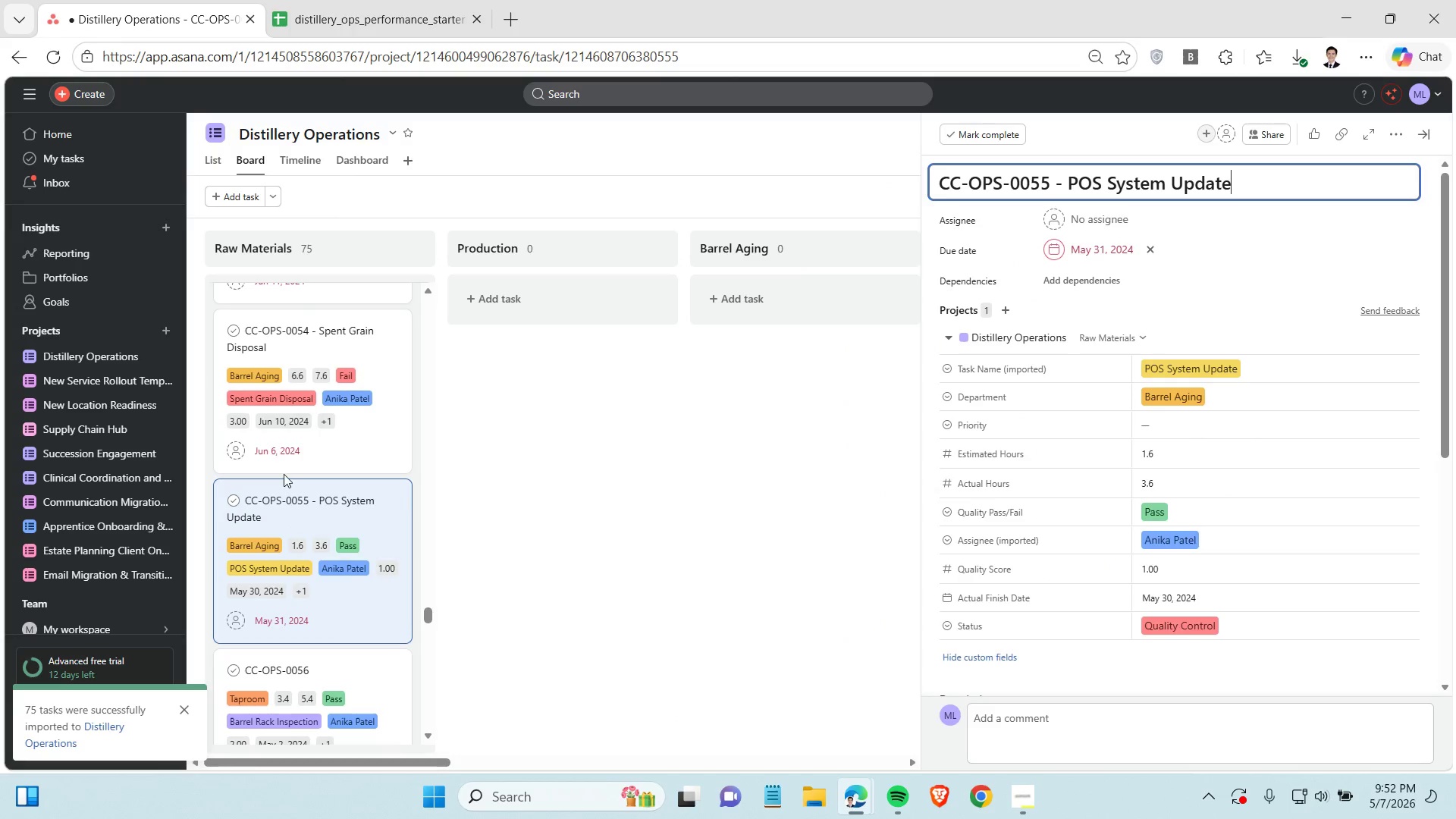 
scroll: coordinate [284, 474], scroll_direction: down, amount: 3.0
 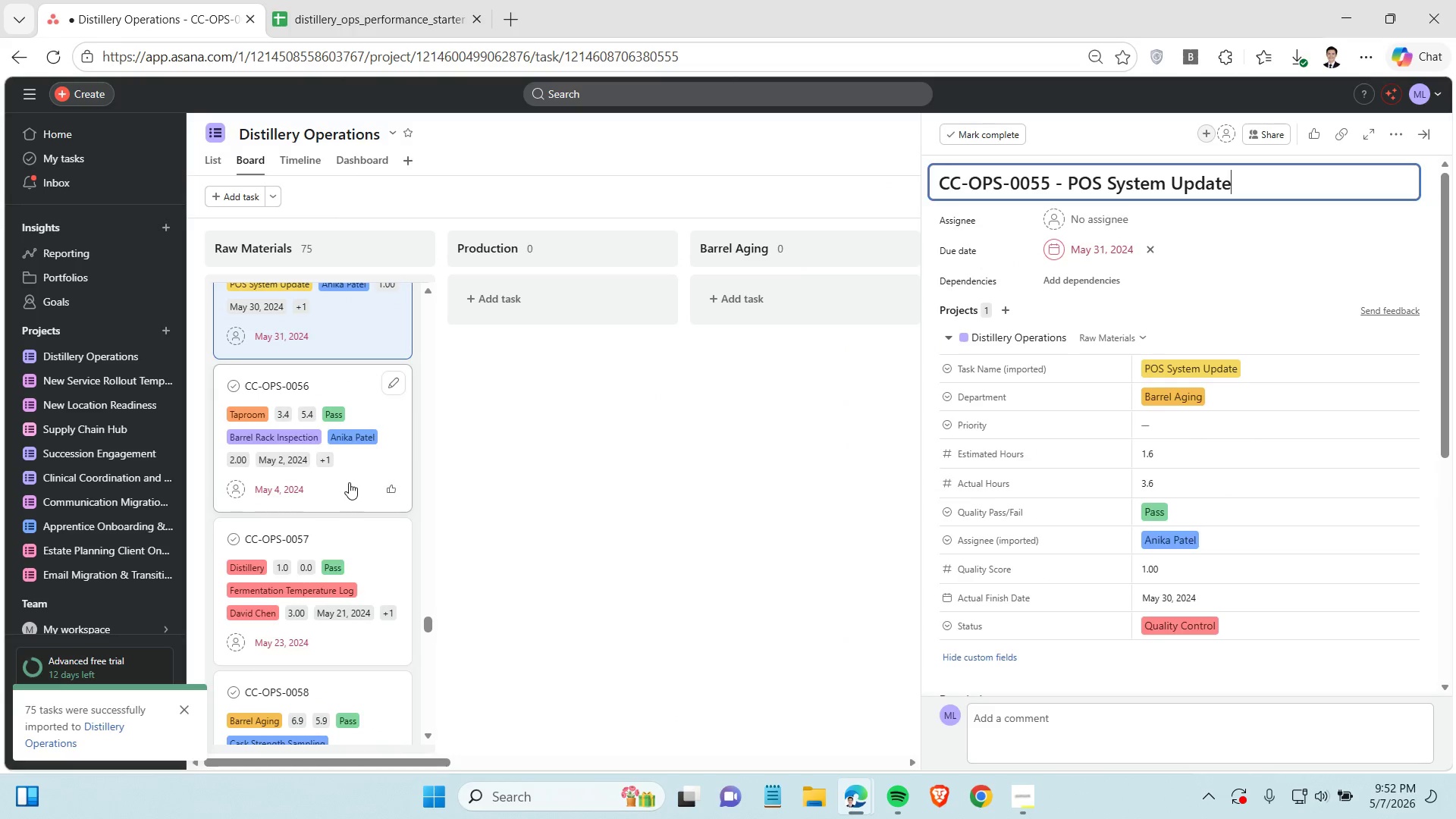 
left_click([349, 482])
 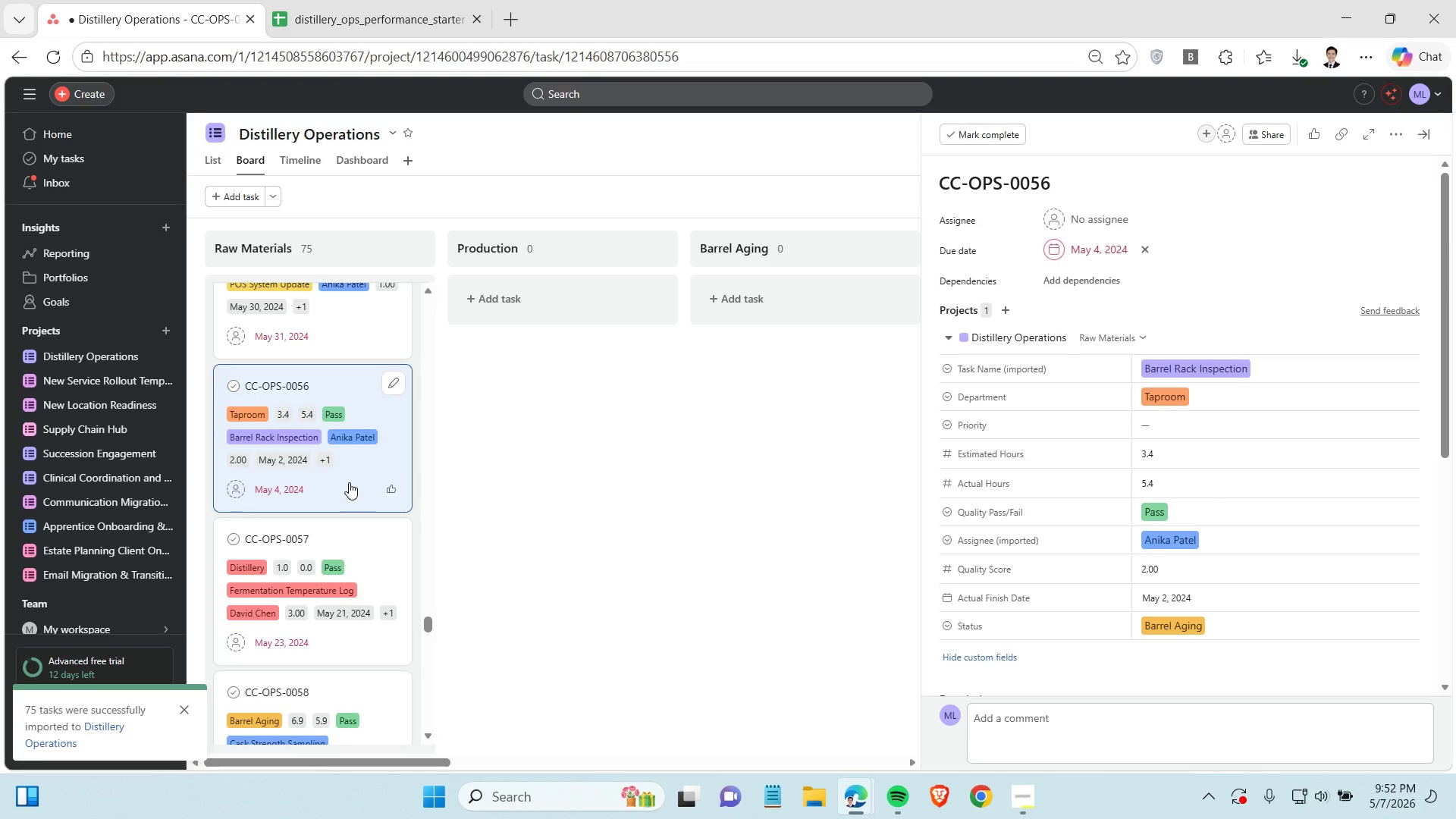 
wait(7.66)
 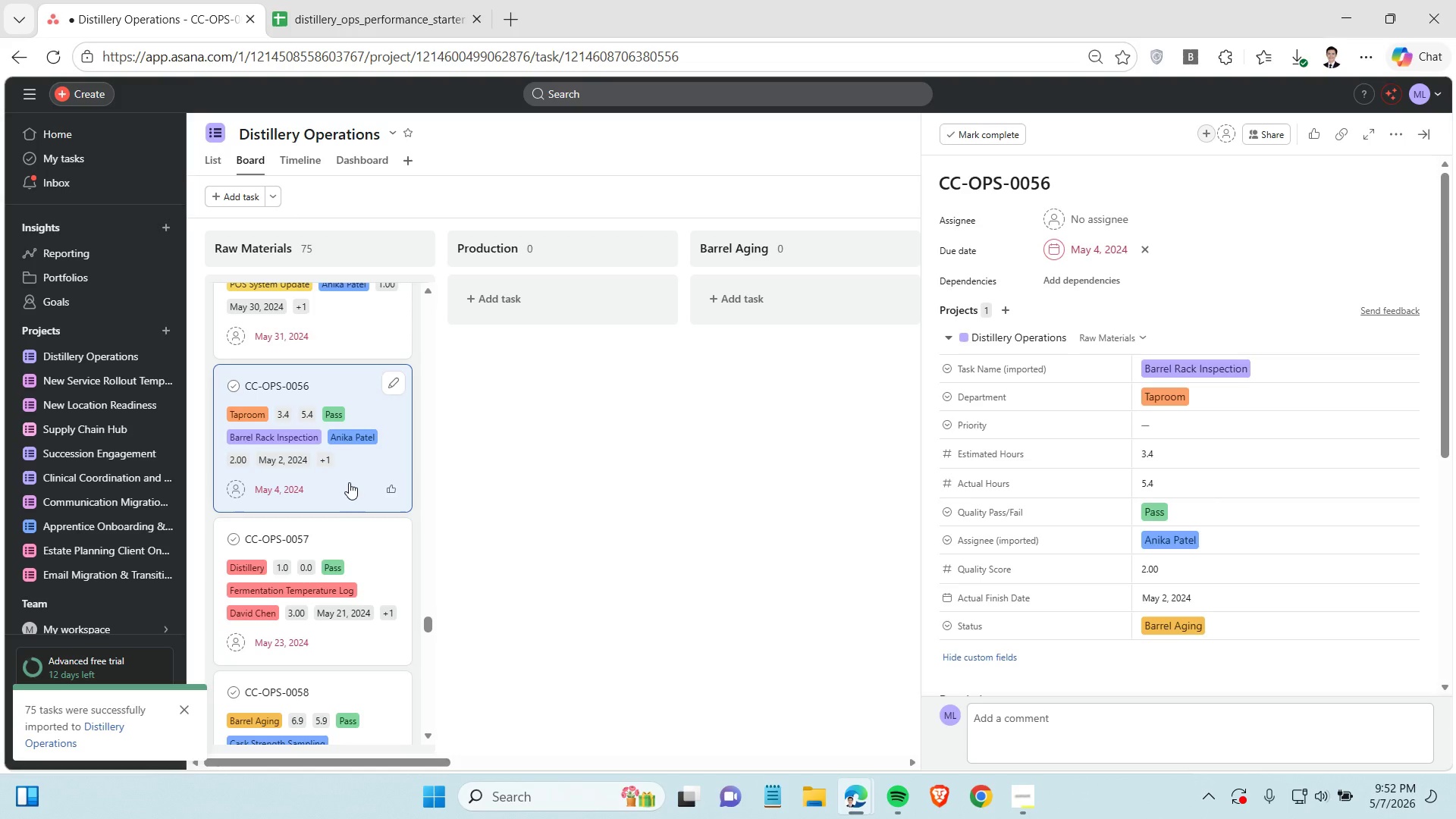 
left_click([387, 11])
 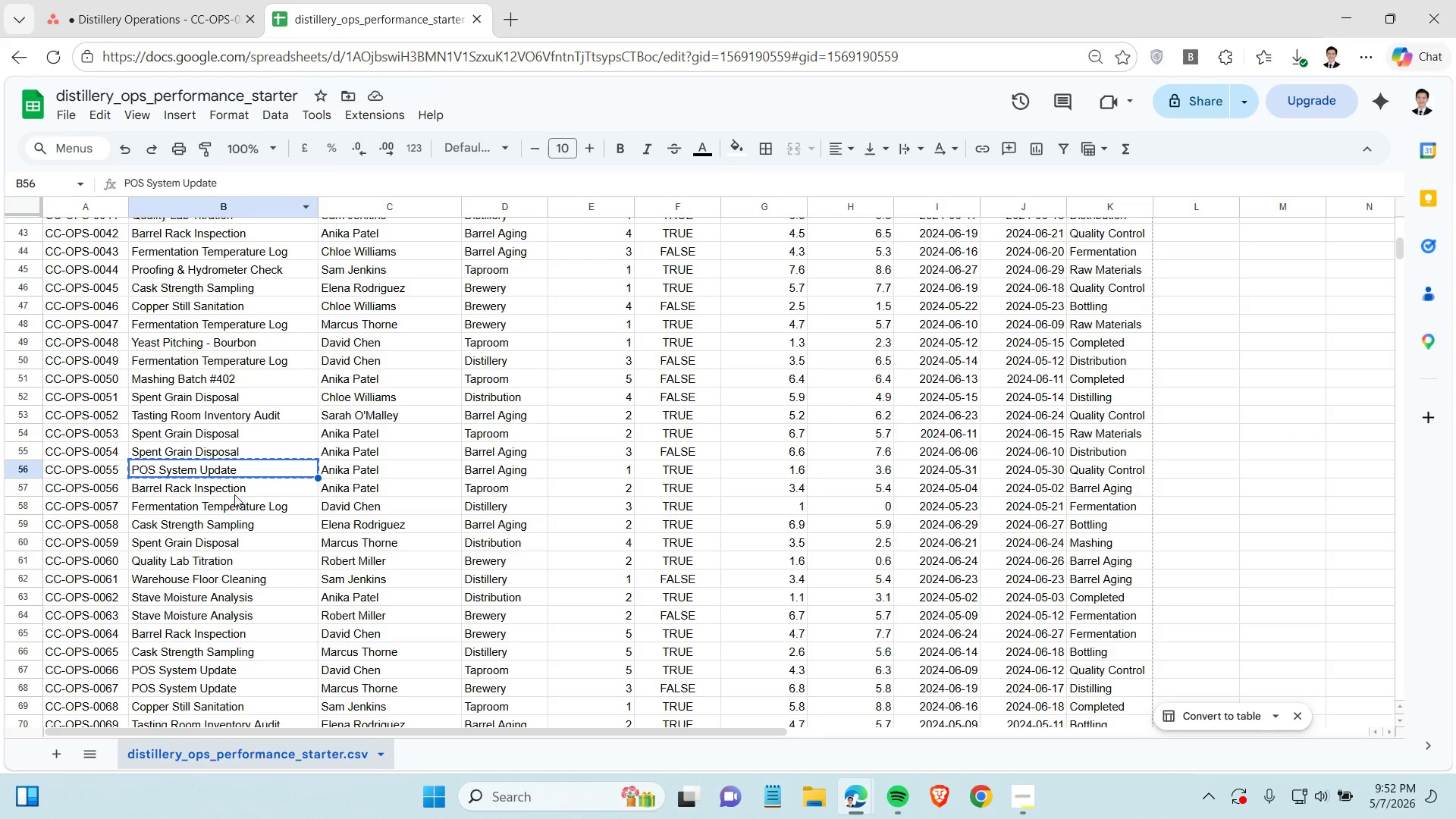 
left_click([242, 490])
 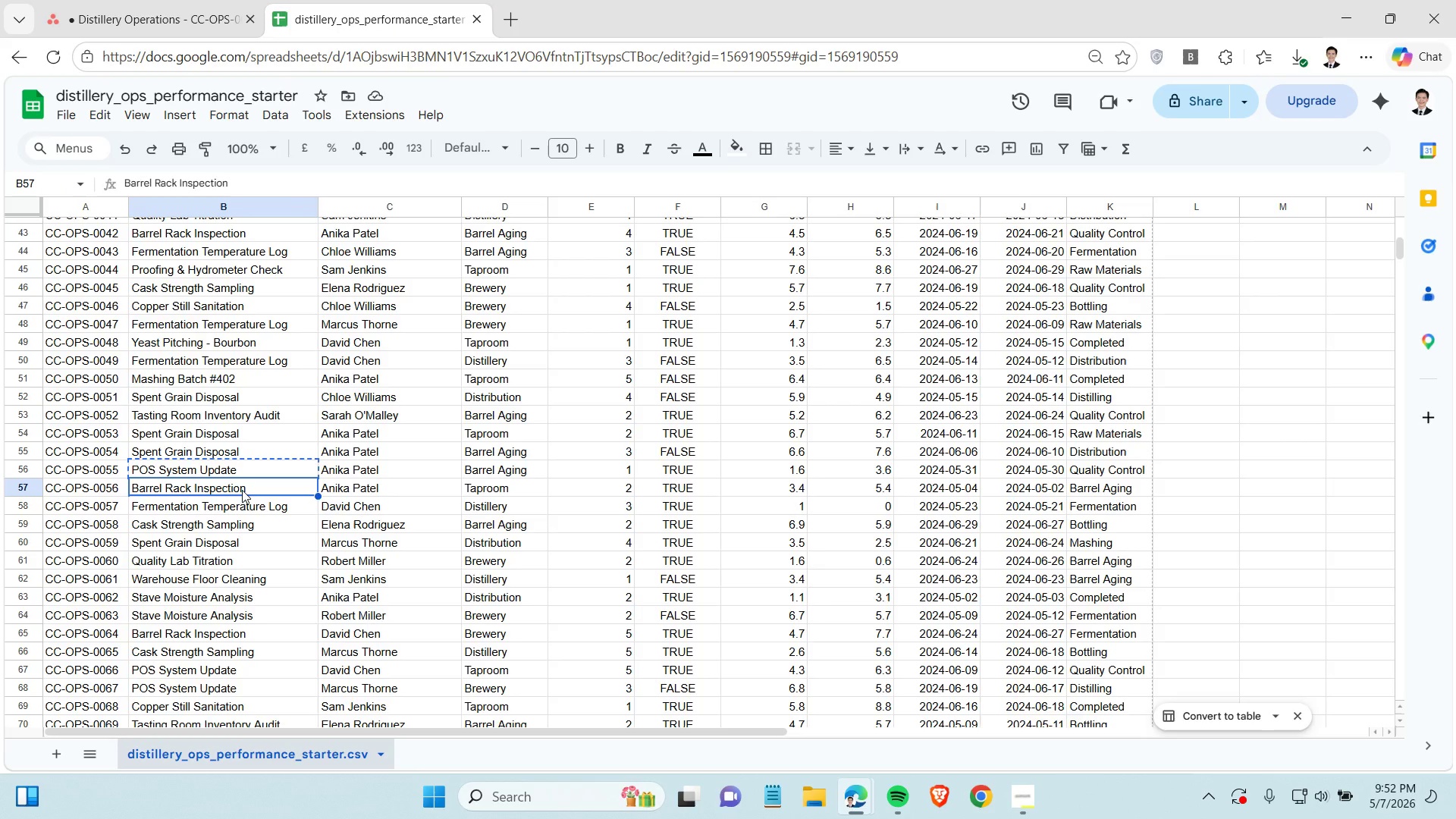 
key(Control+C)
 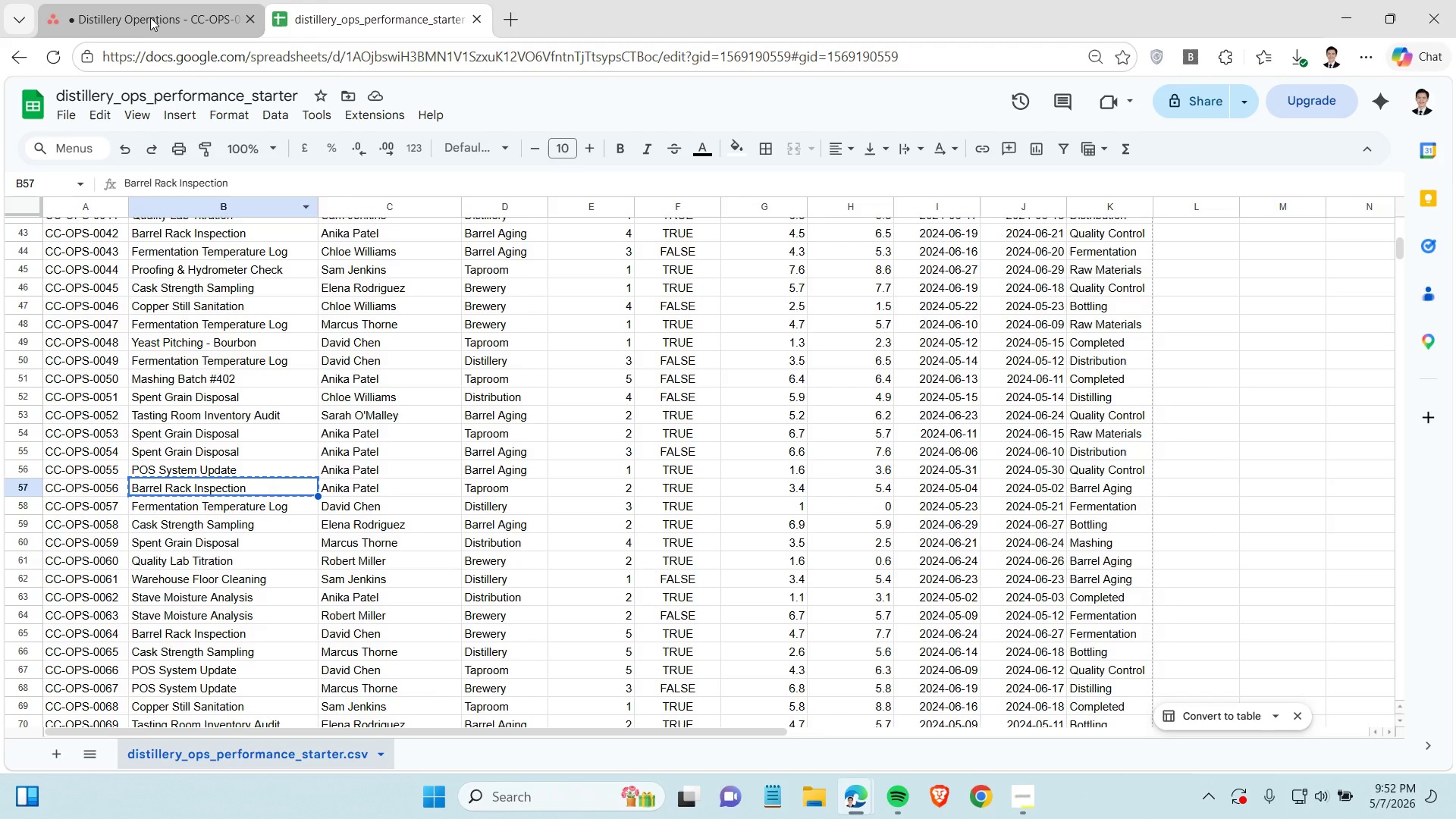 
left_click([150, 17])
 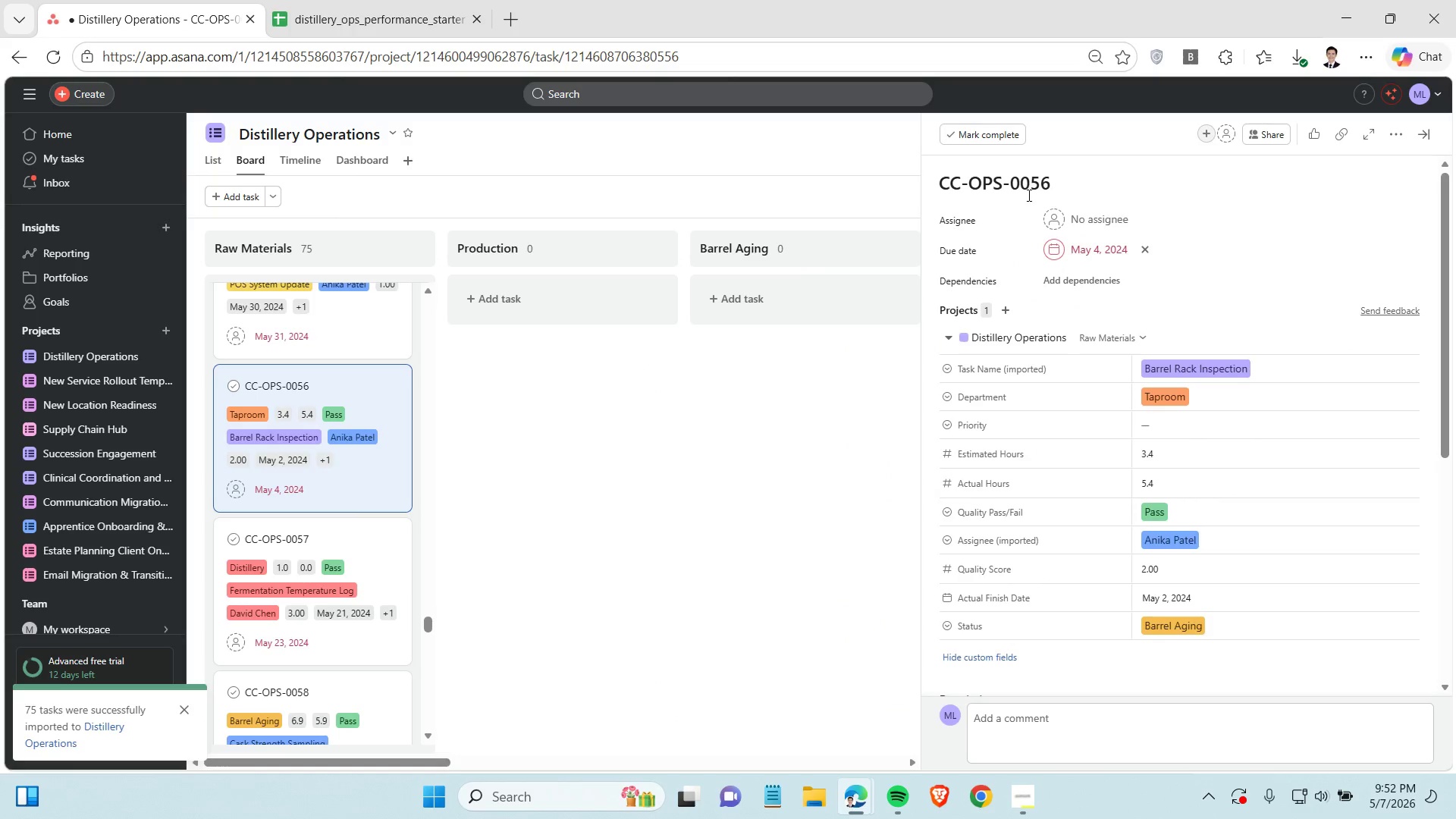 
left_click([1063, 181])
 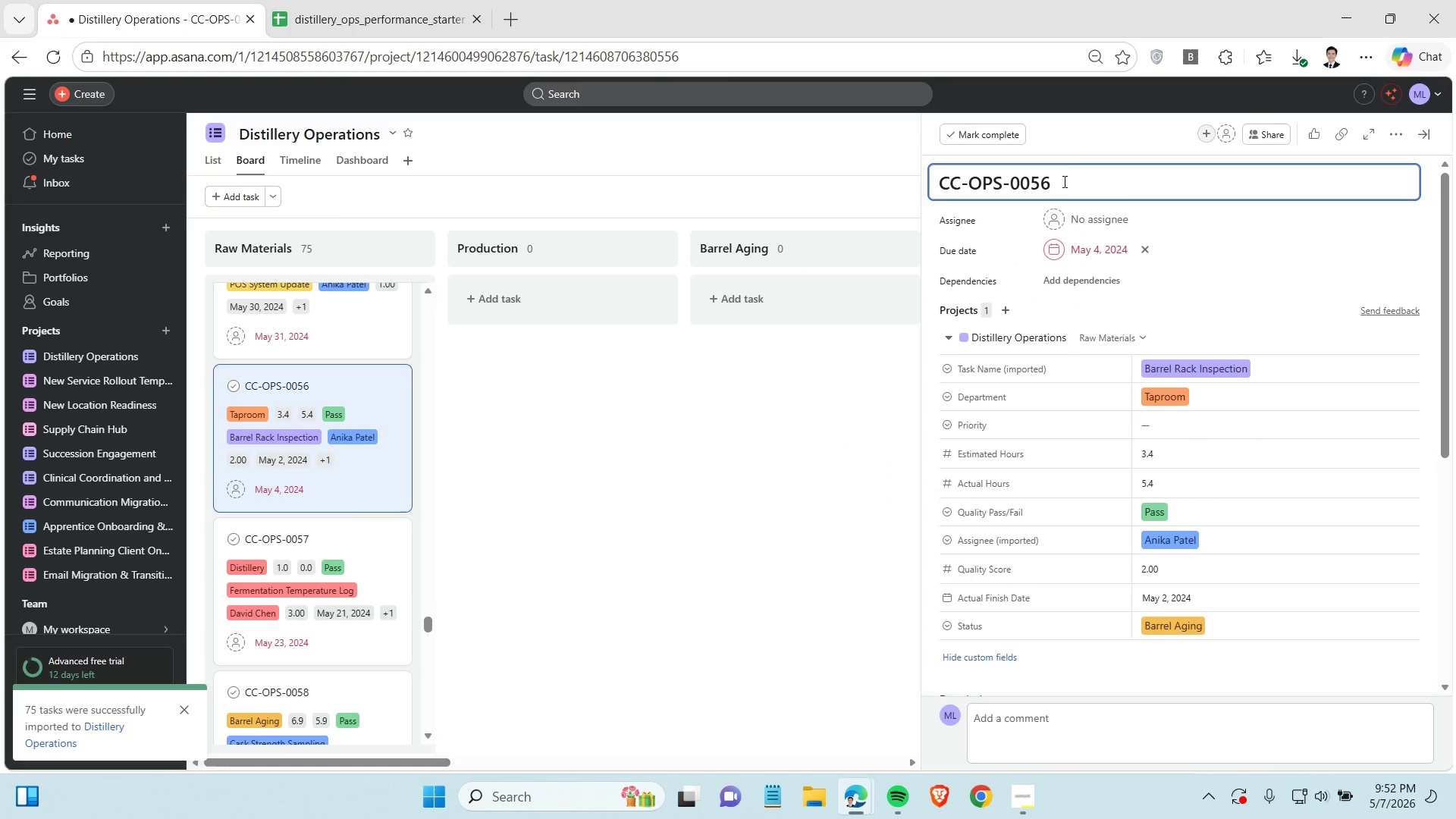 
key(Space)
 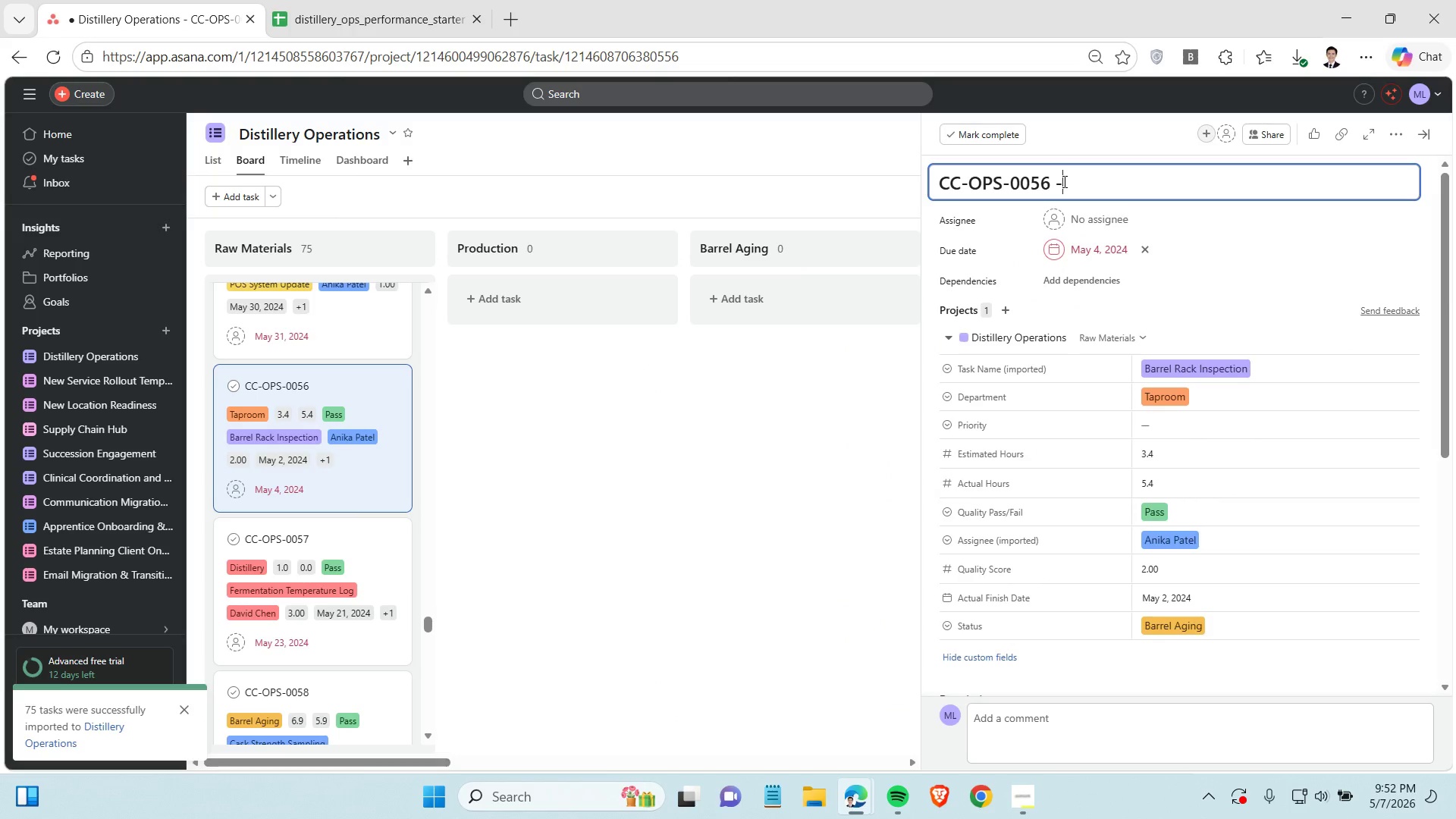 
key(Minus)
 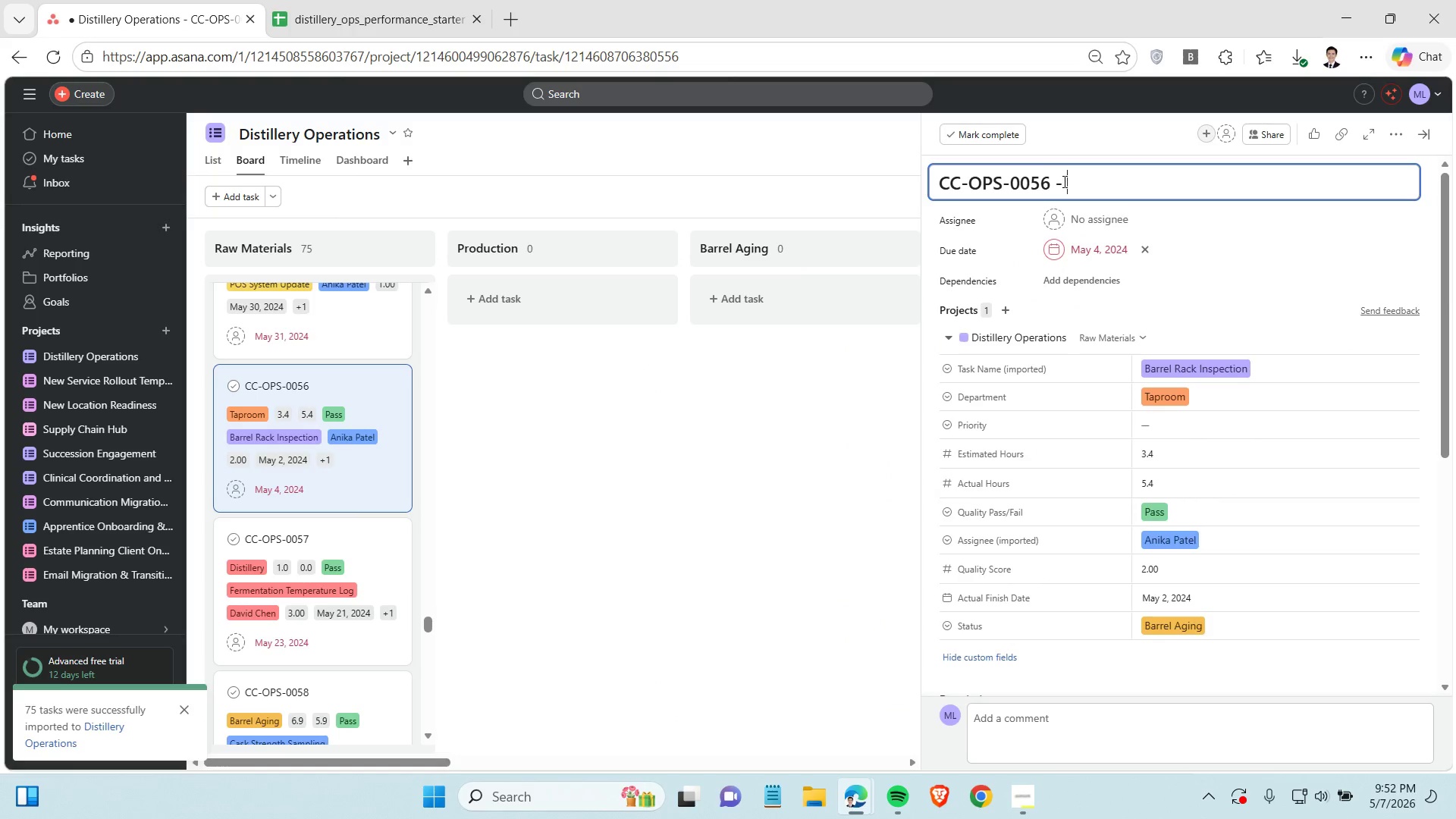 
key(Space)
 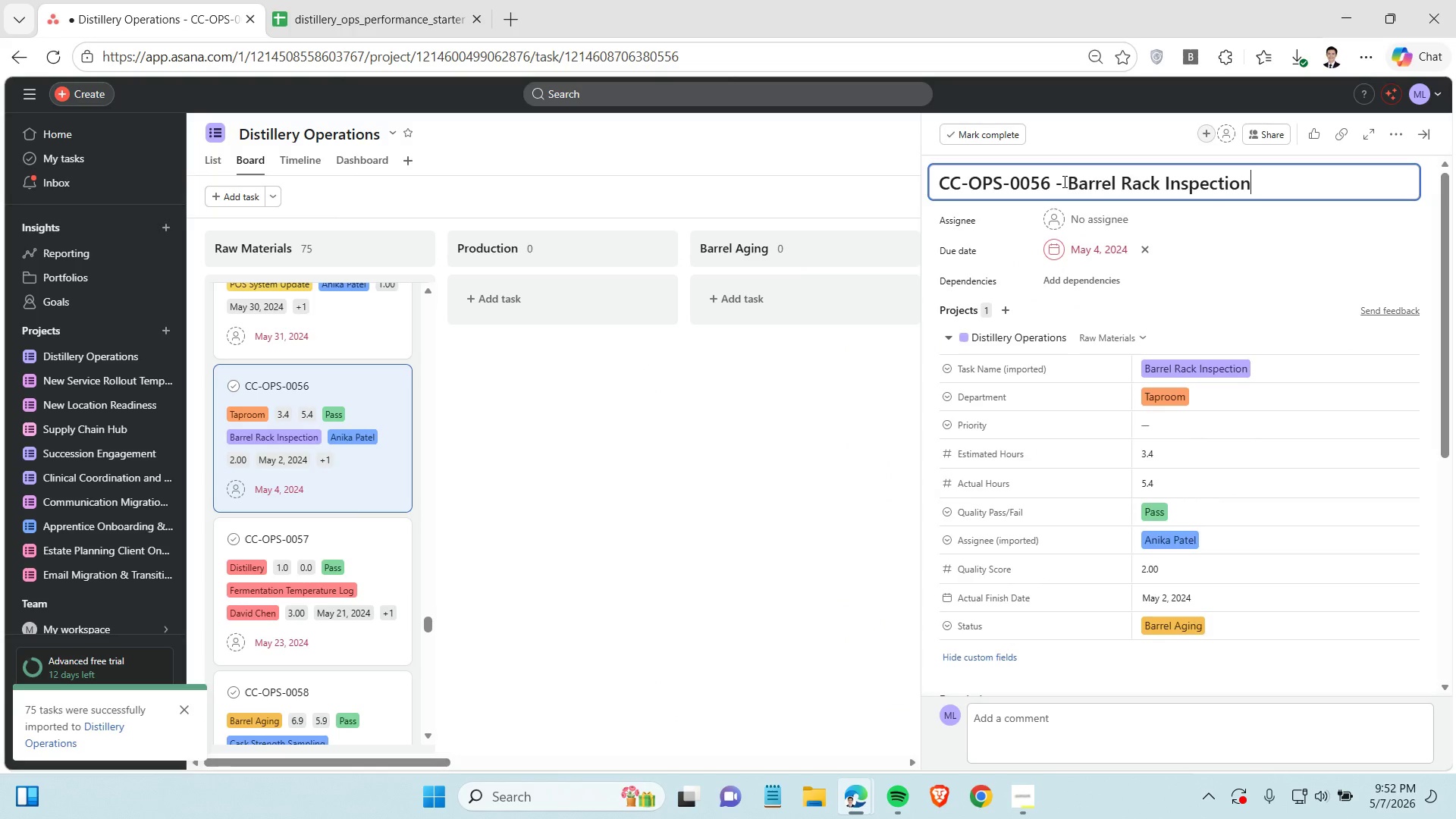 
key(Control+ControlLeft)
 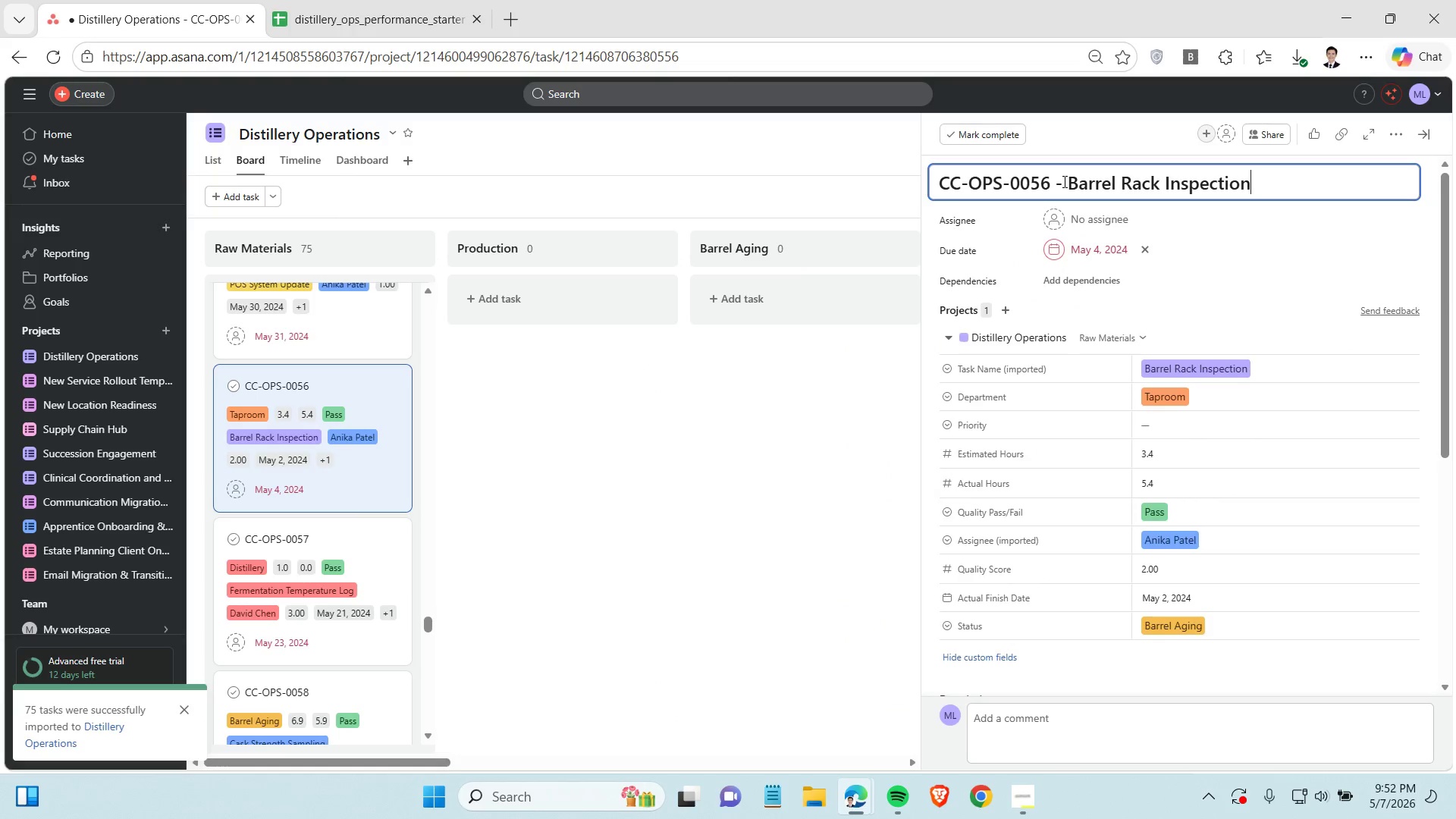 
key(Control+V)
 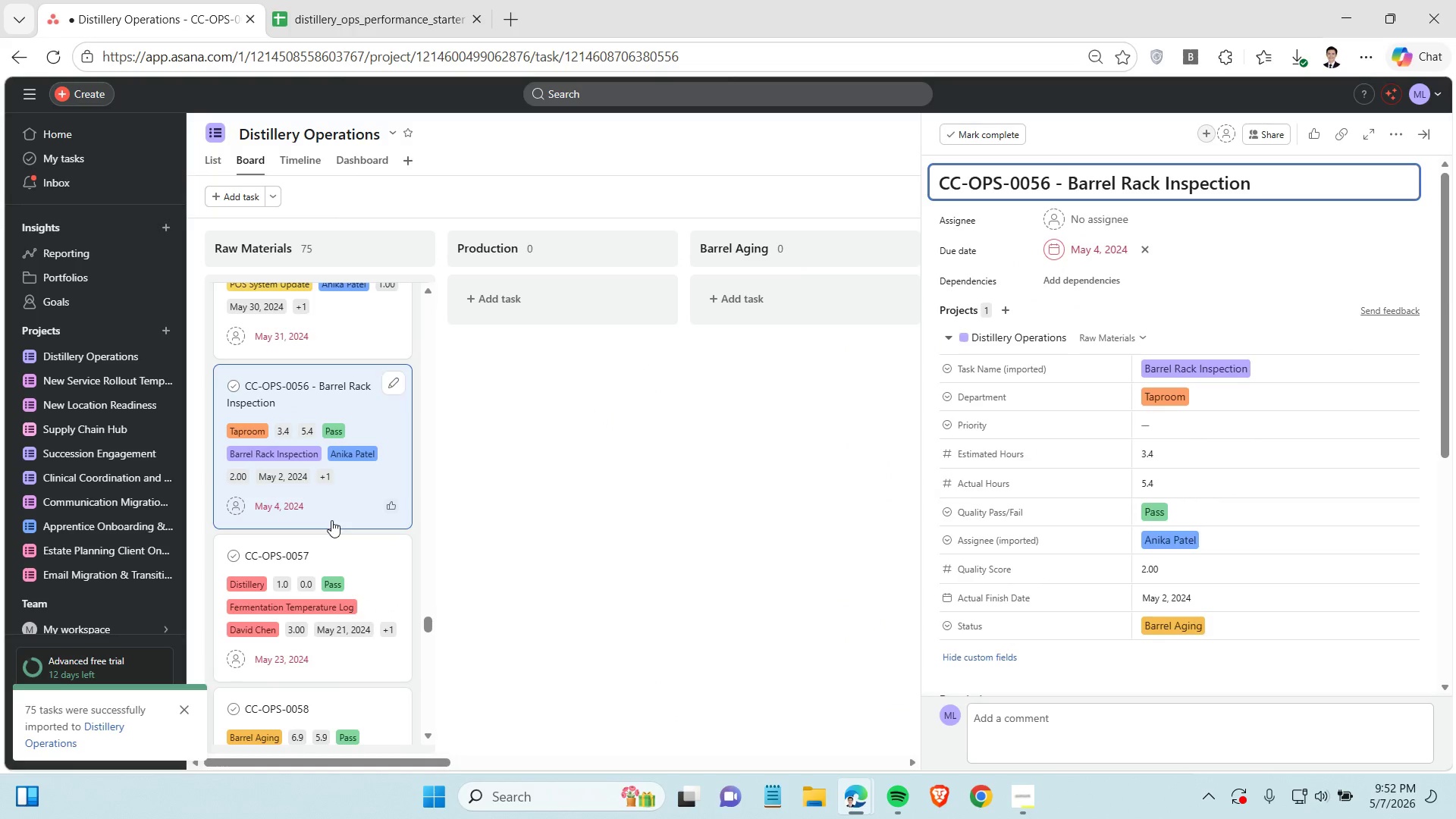 
scroll: coordinate [331, 520], scroll_direction: down, amount: 1.0
 